 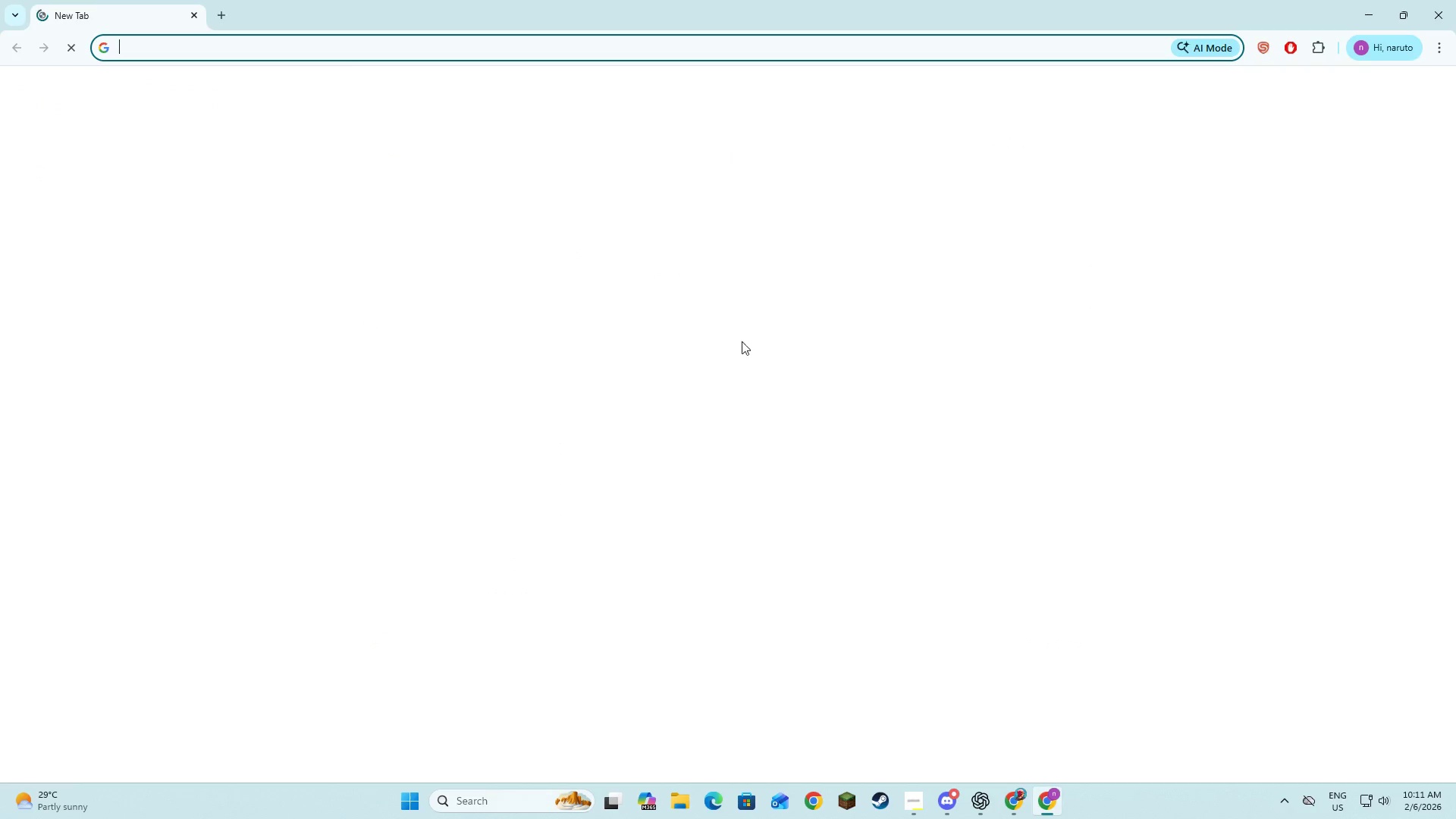 
type(canva)
 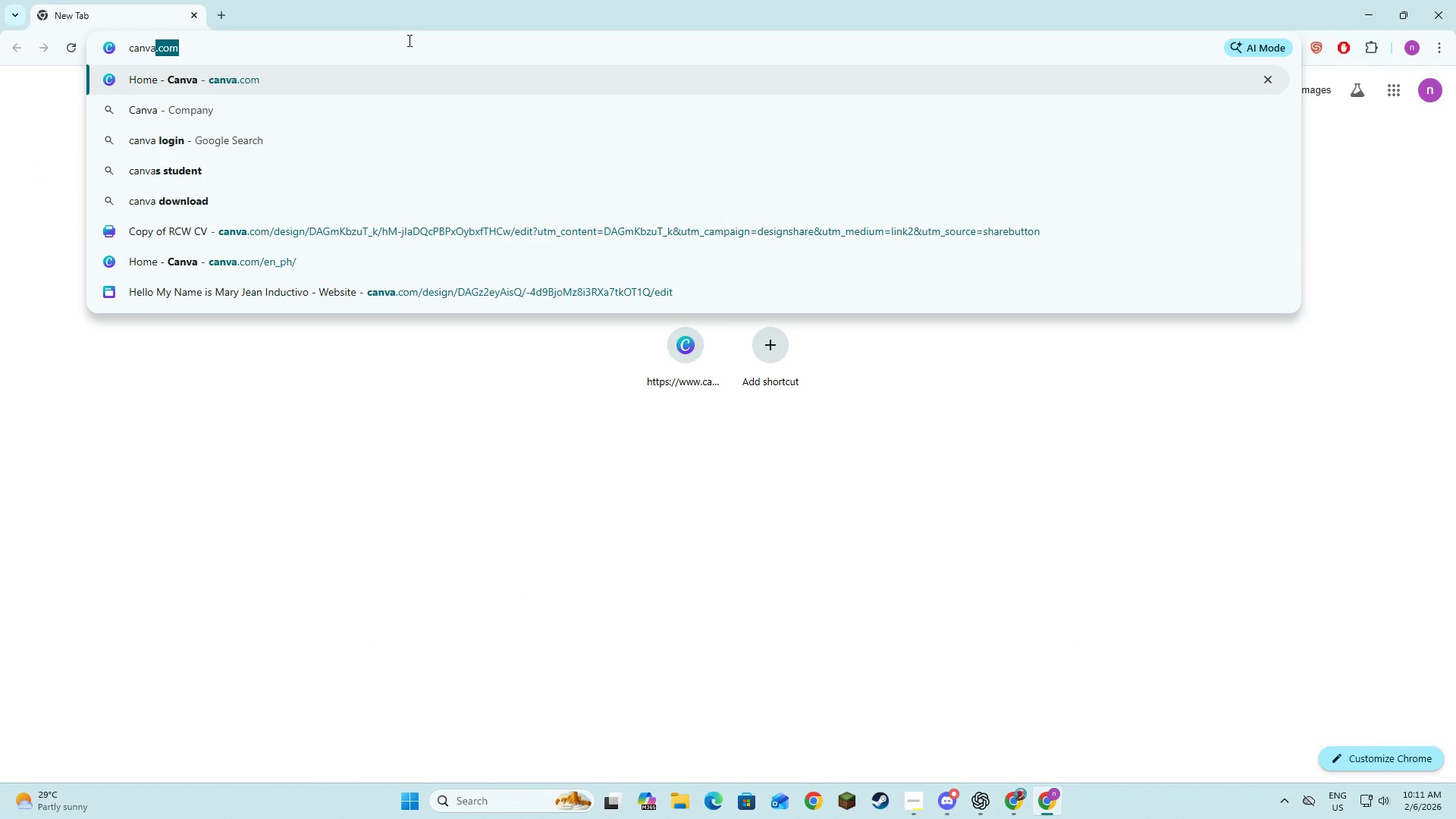 
key(Enter)
 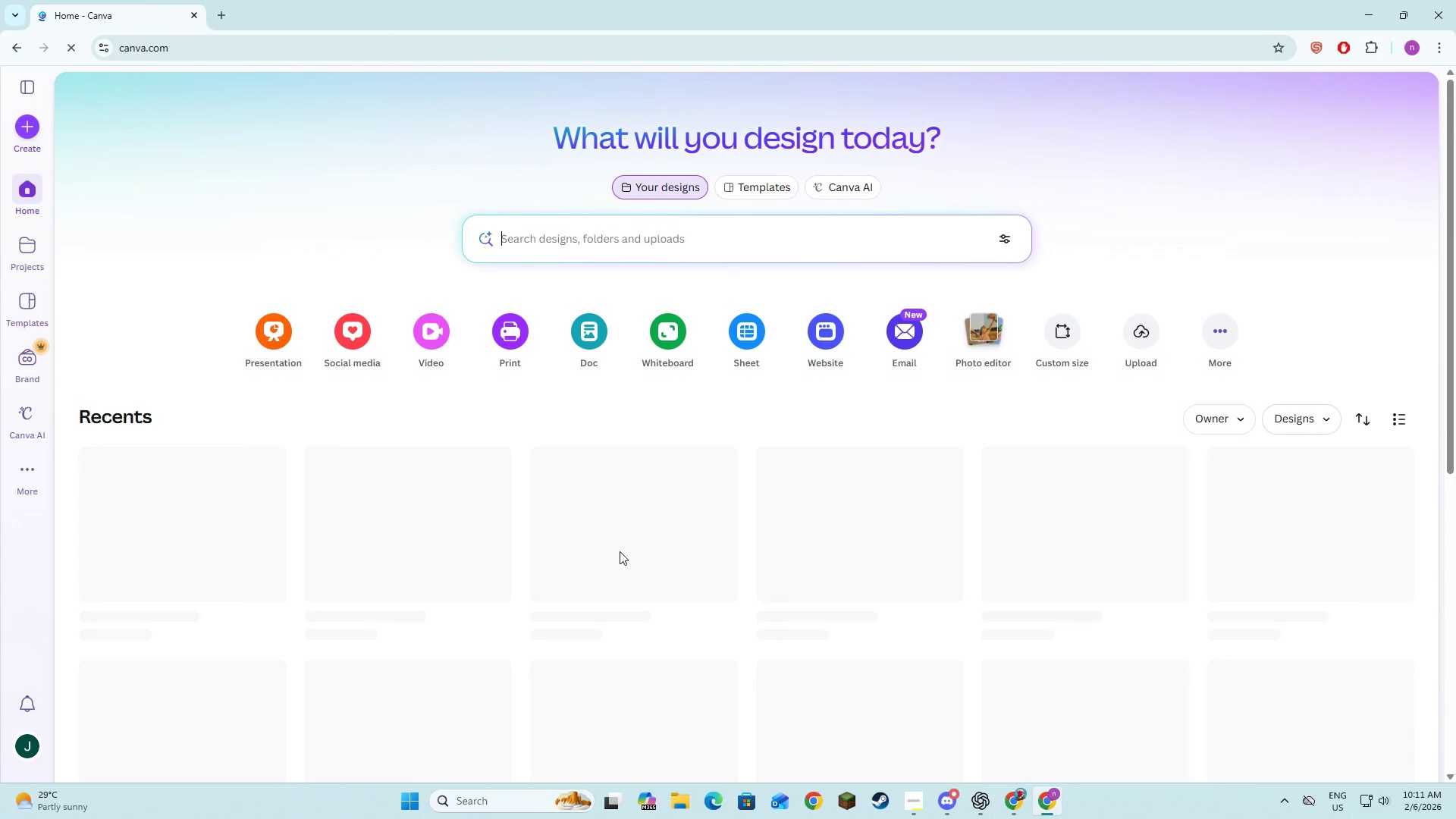 
left_click([25, 134])
 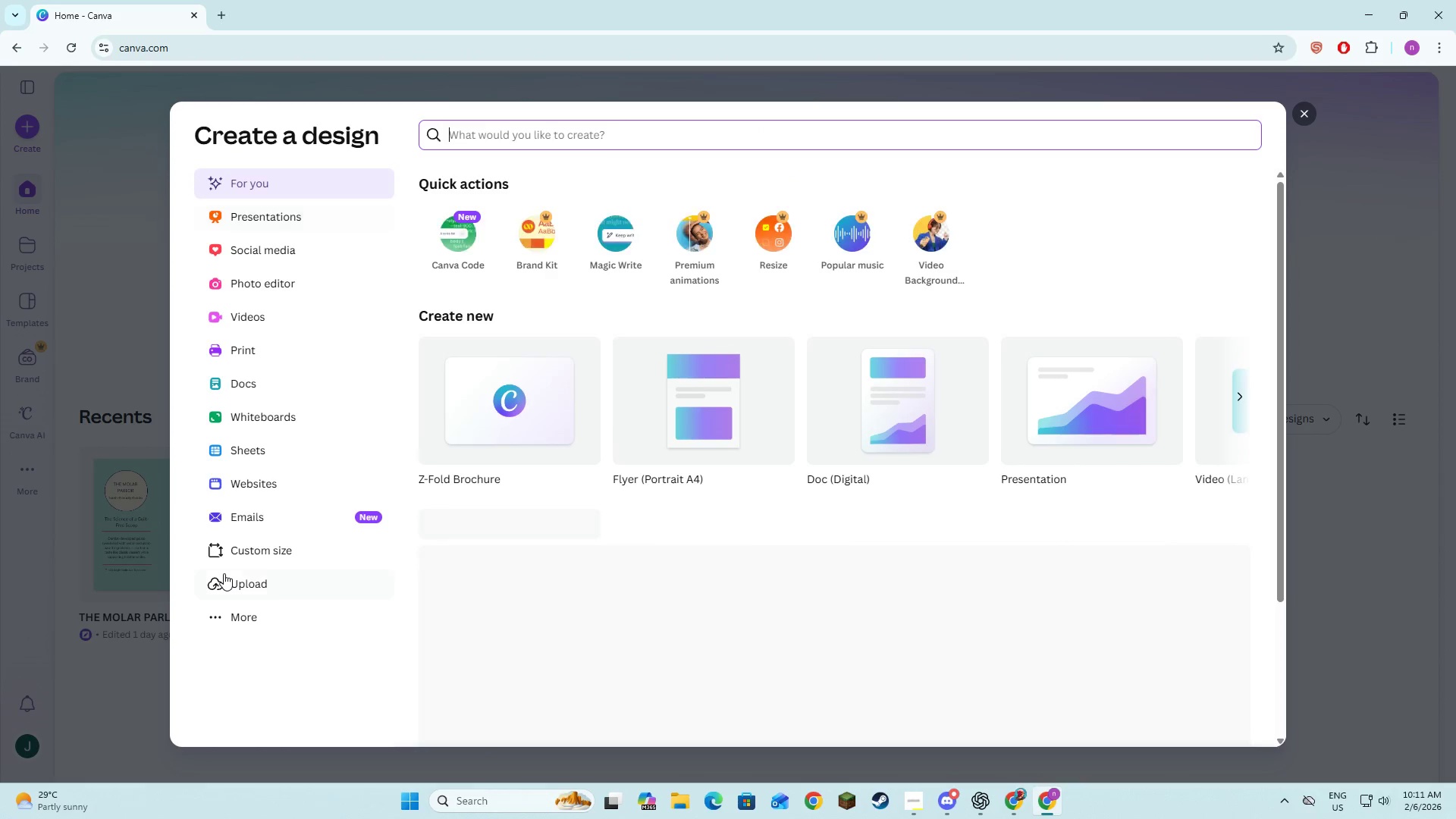 
left_click([275, 546])
 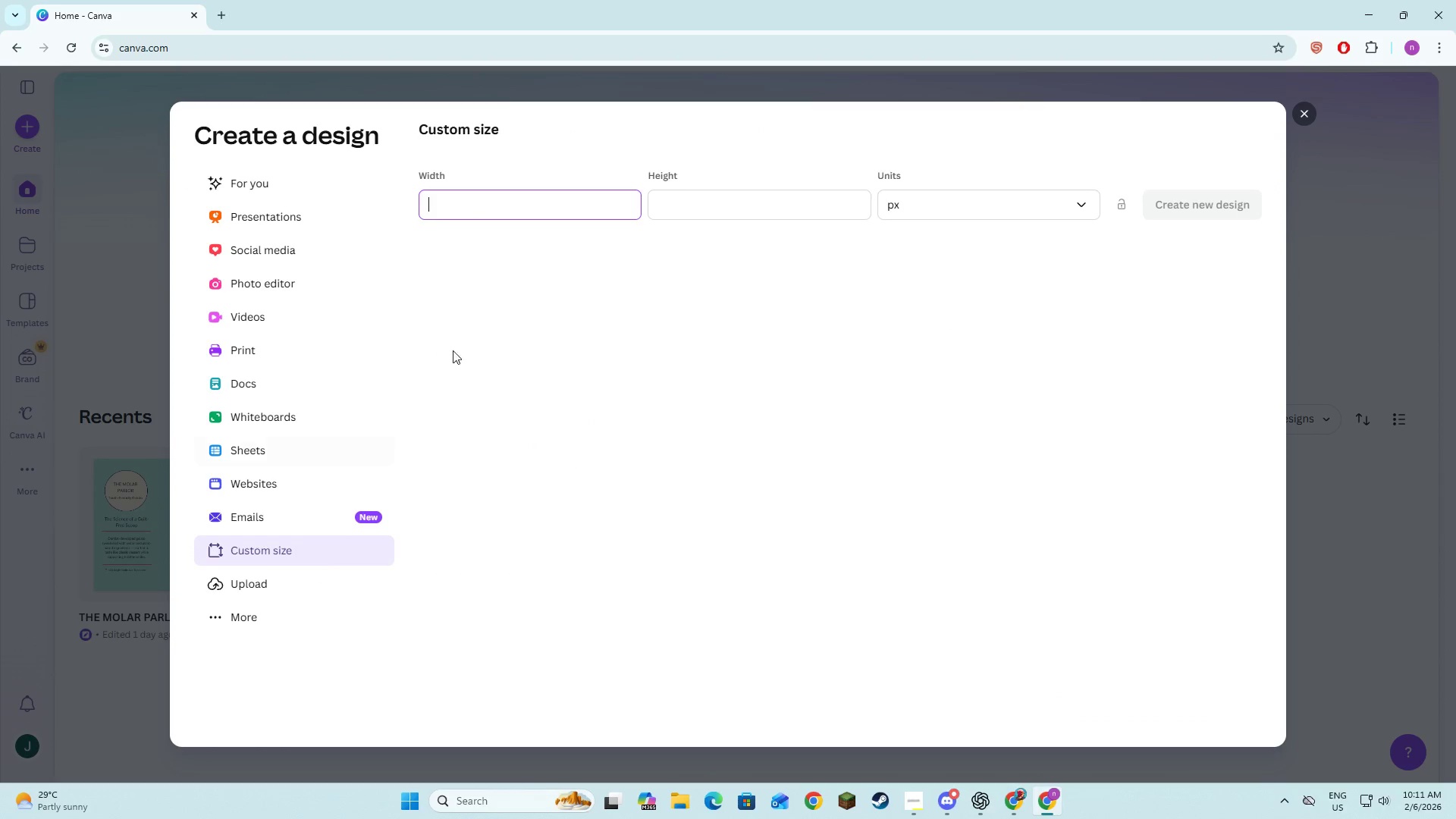 
key(Alt+Tab)
 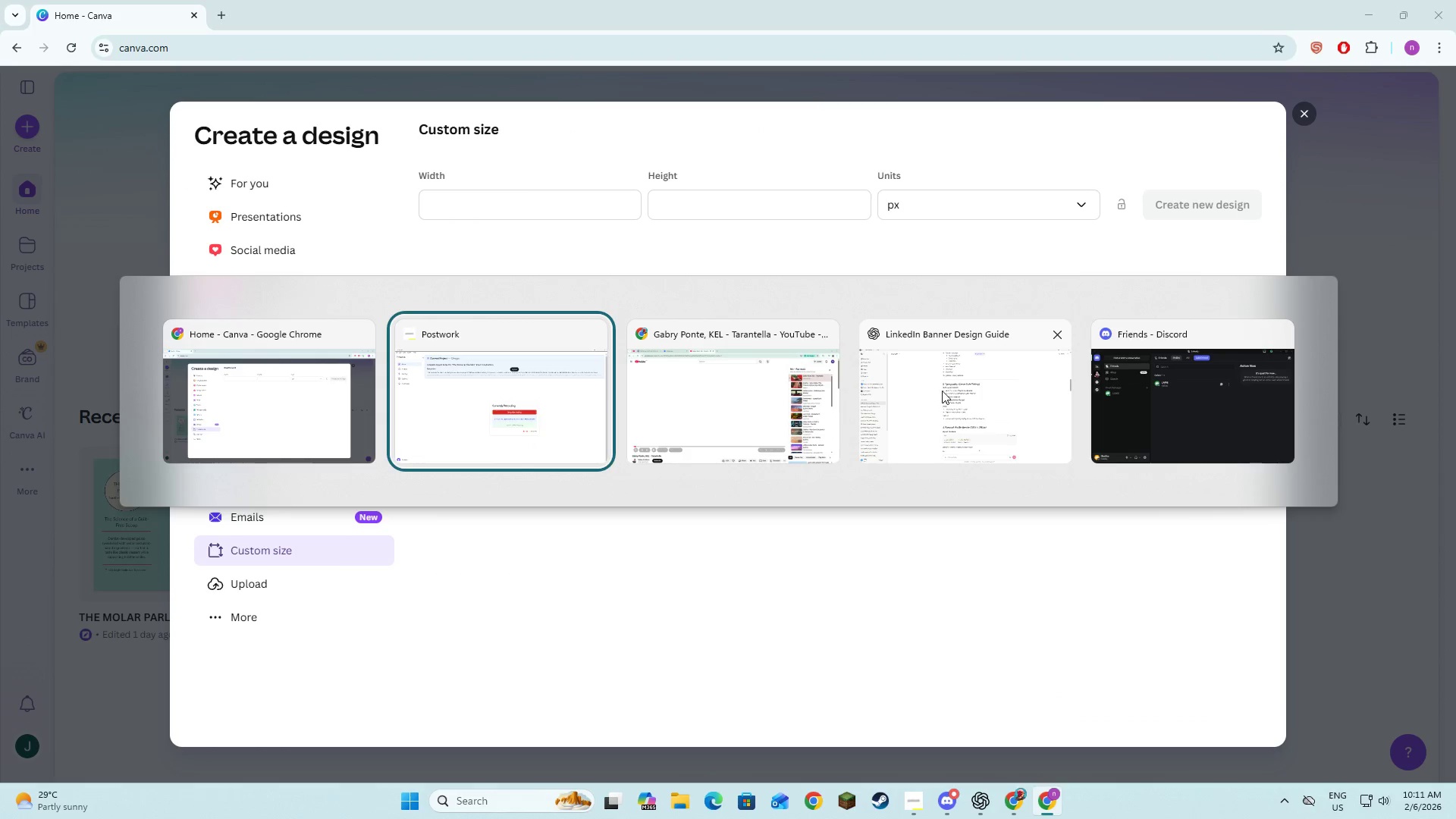 
left_click([967, 392])
 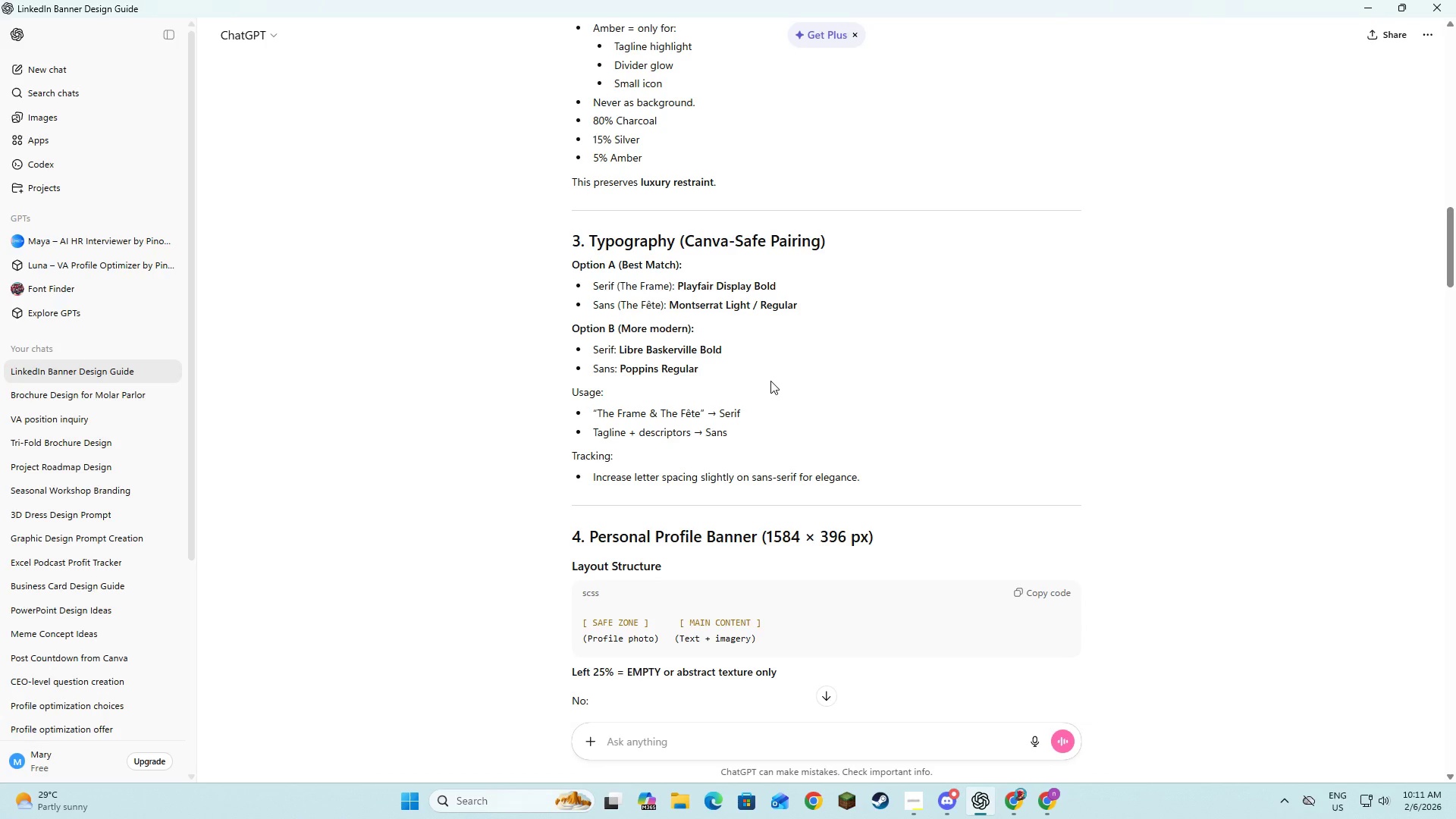 
scroll: coordinate [770, 381], scroll_direction: up, amount: 9.0
 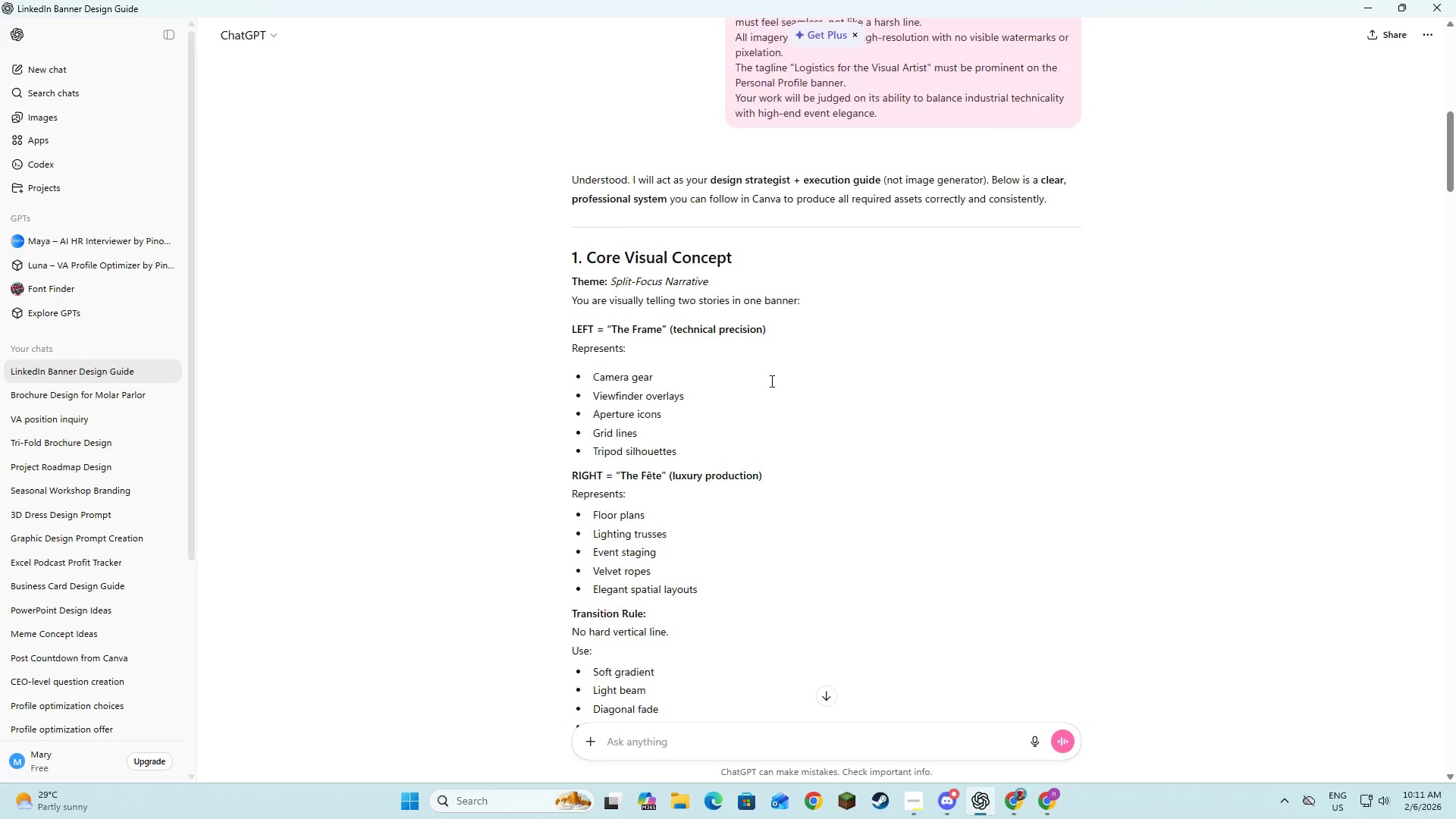 
scroll: coordinate [763, 404], scroll_direction: down, amount: 15.0
 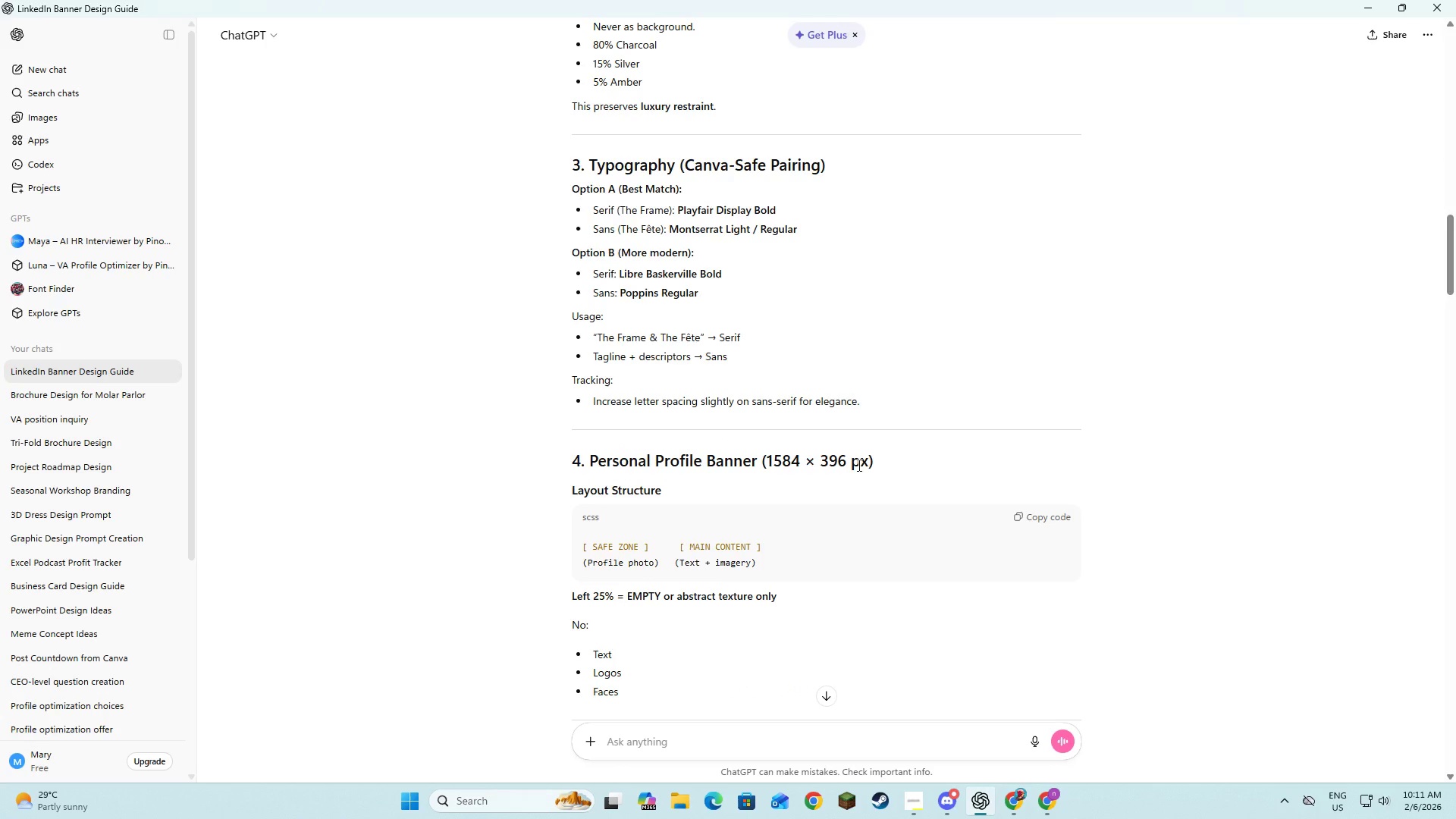 
key(Alt+AltLeft)
 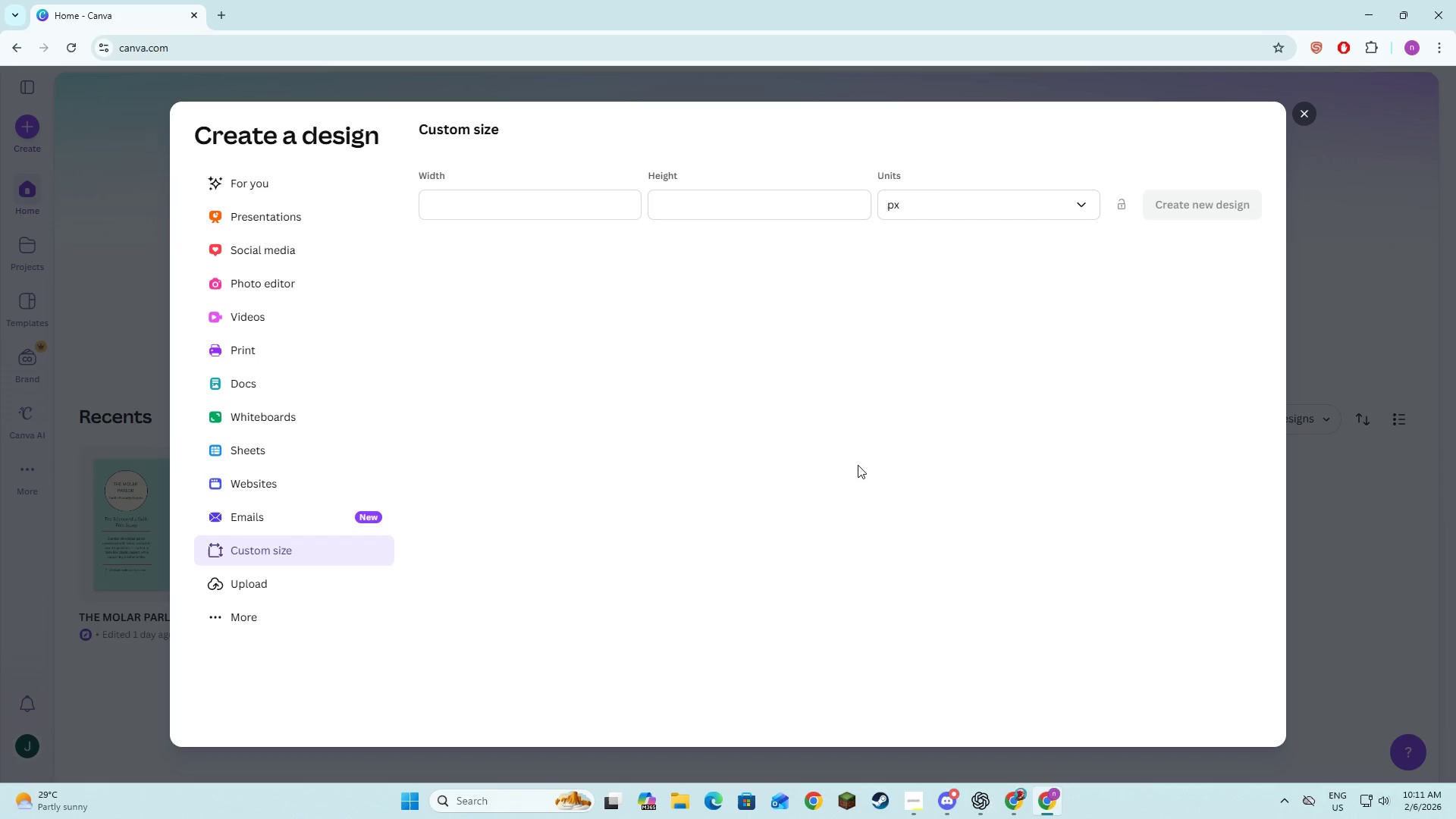 
key(Tab)
type(154)
key(Backspace)
type(84)
key(Tab)
 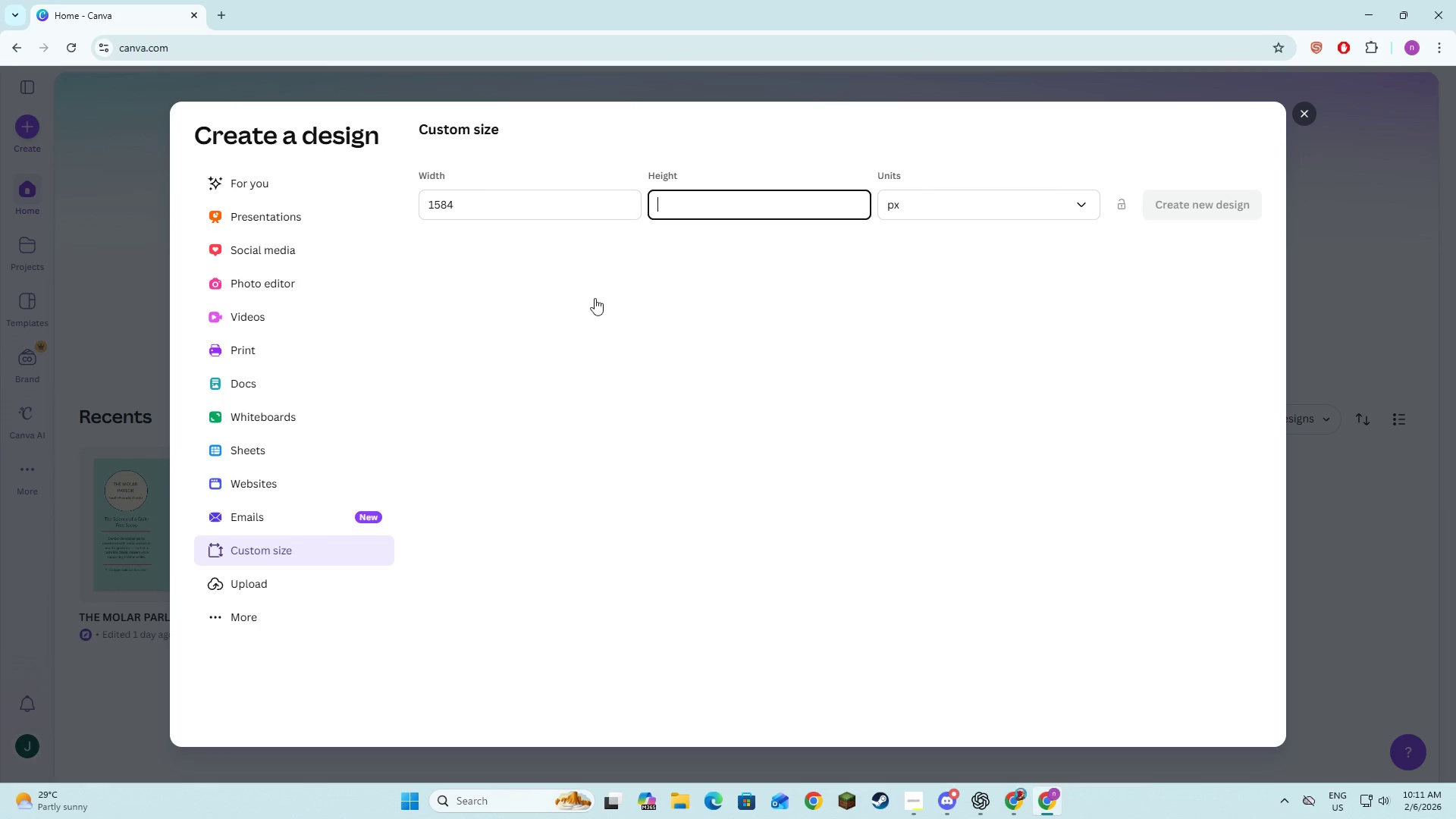 
key(Alt+AltLeft)
 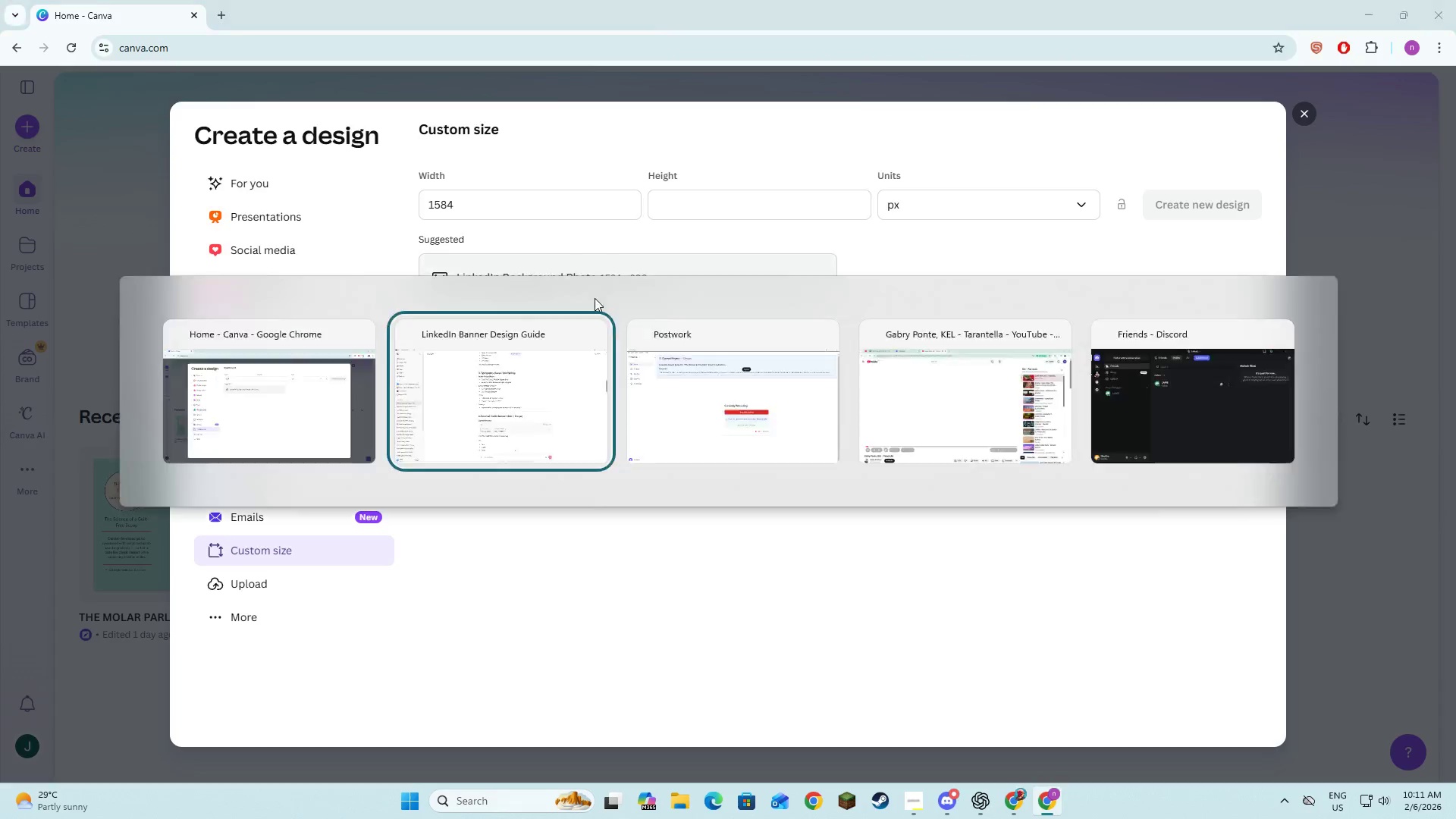 
key(Alt+Tab)
 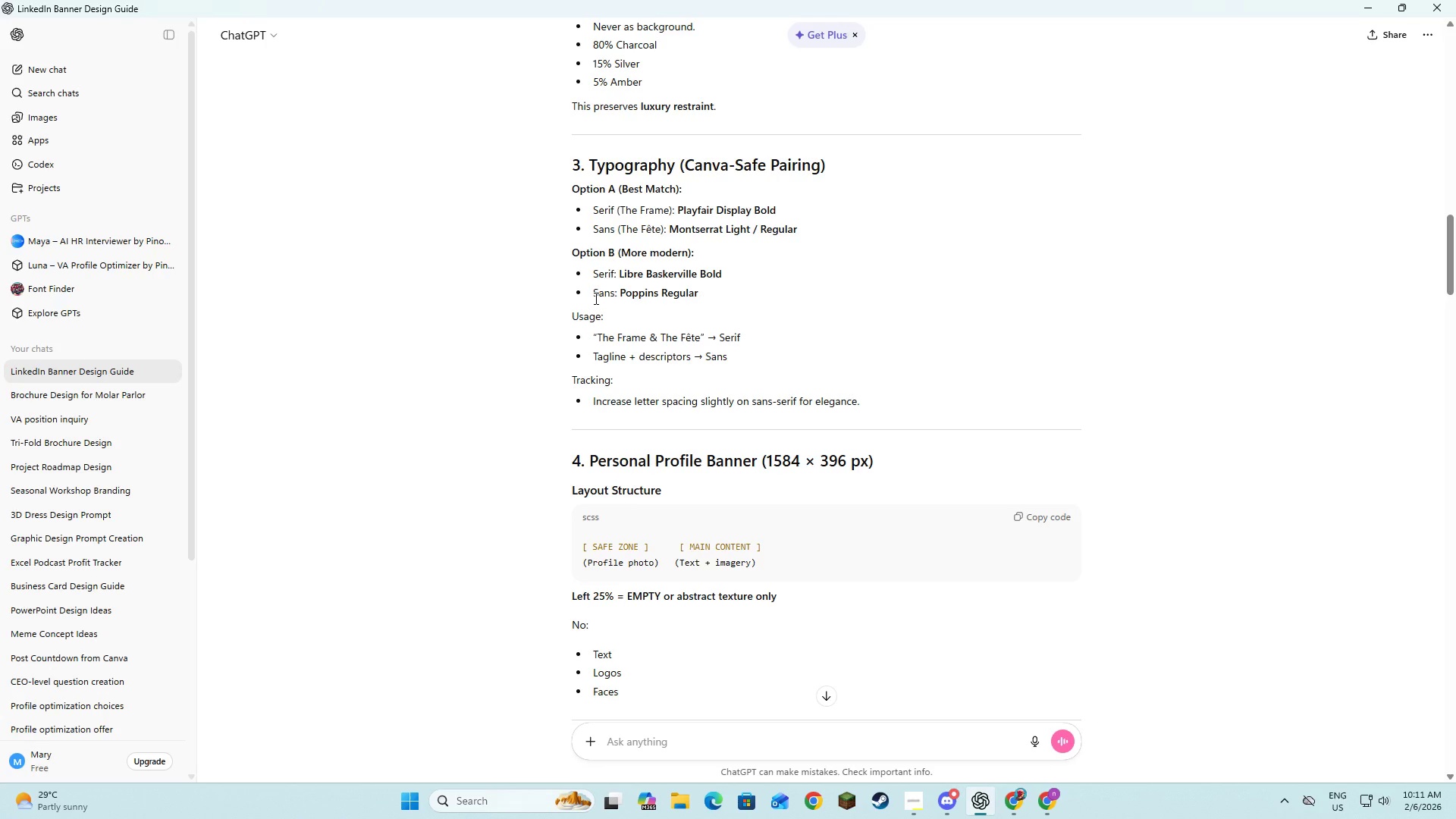 
key(Alt+AltLeft)
 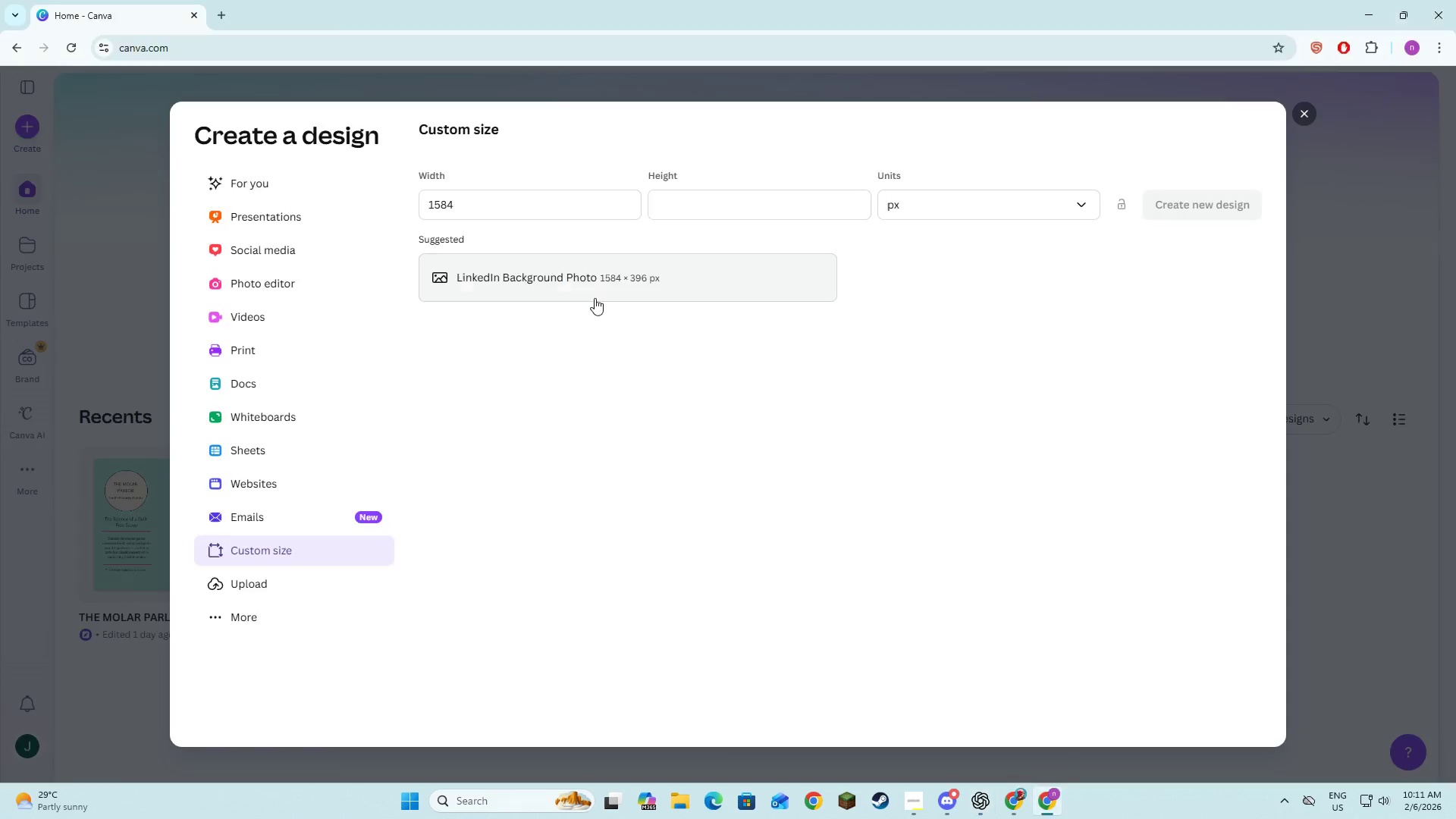 
key(Tab)
type(396)
 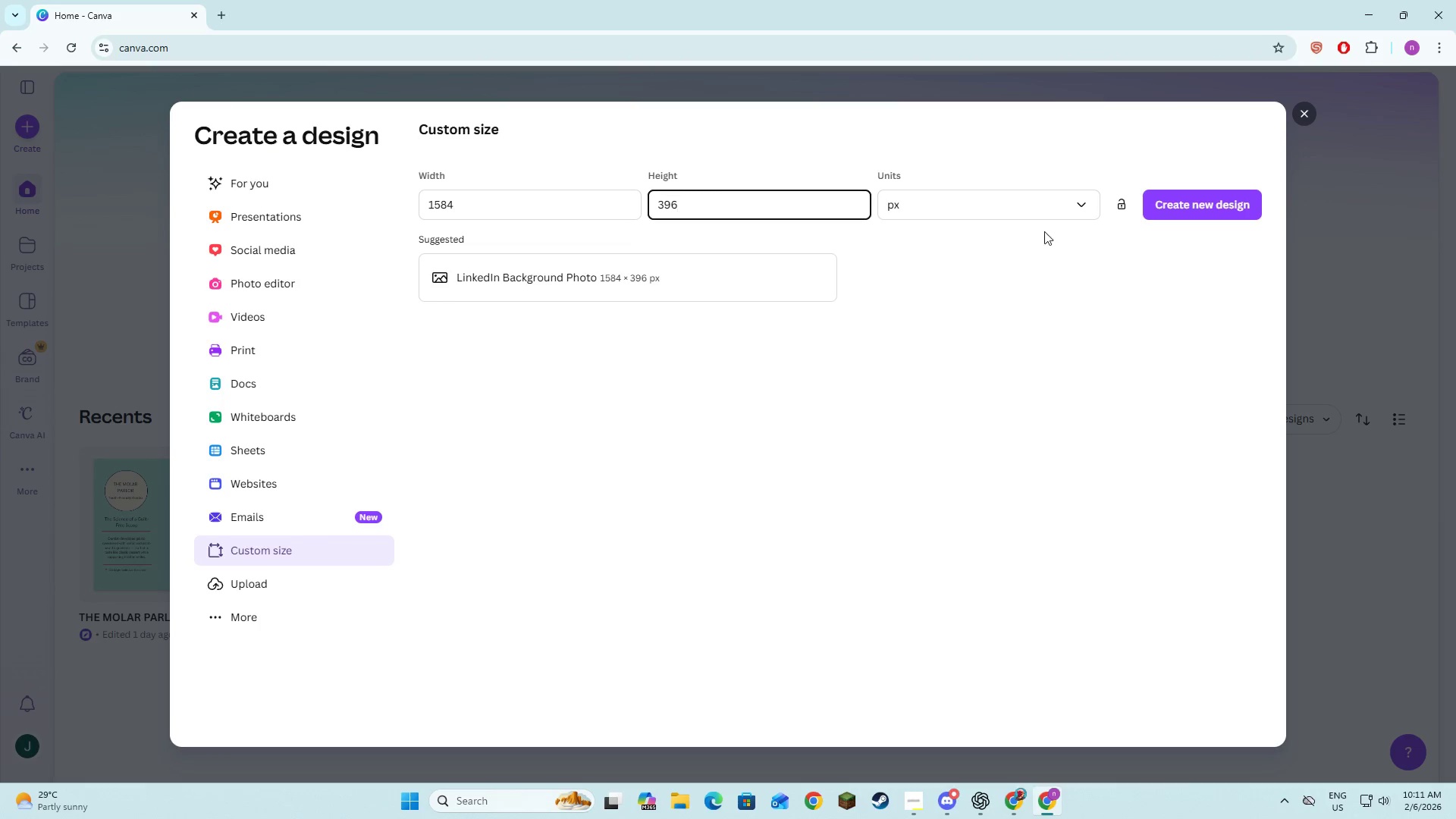 
left_click([1169, 197])
 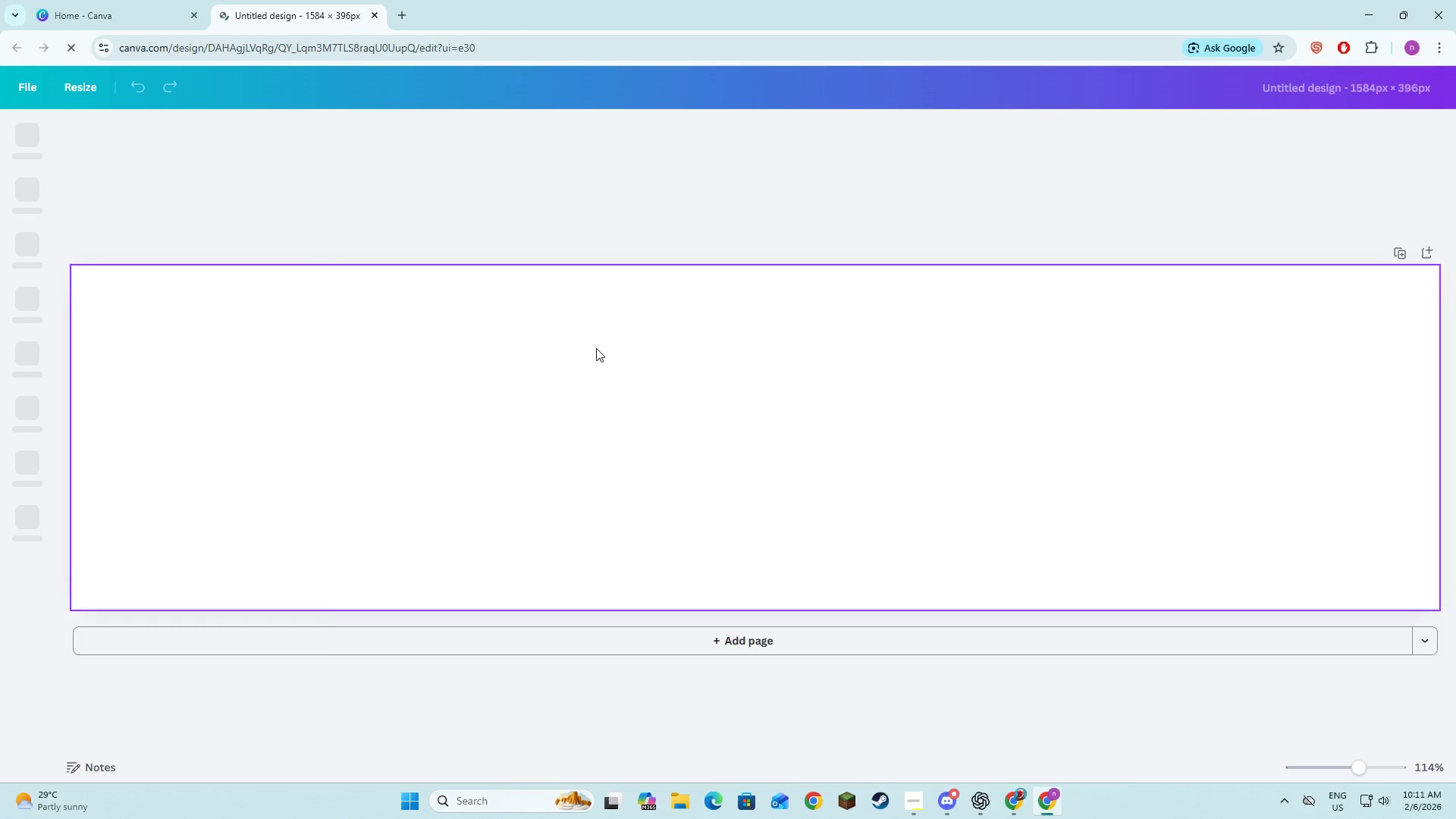 
left_click([496, 243])
 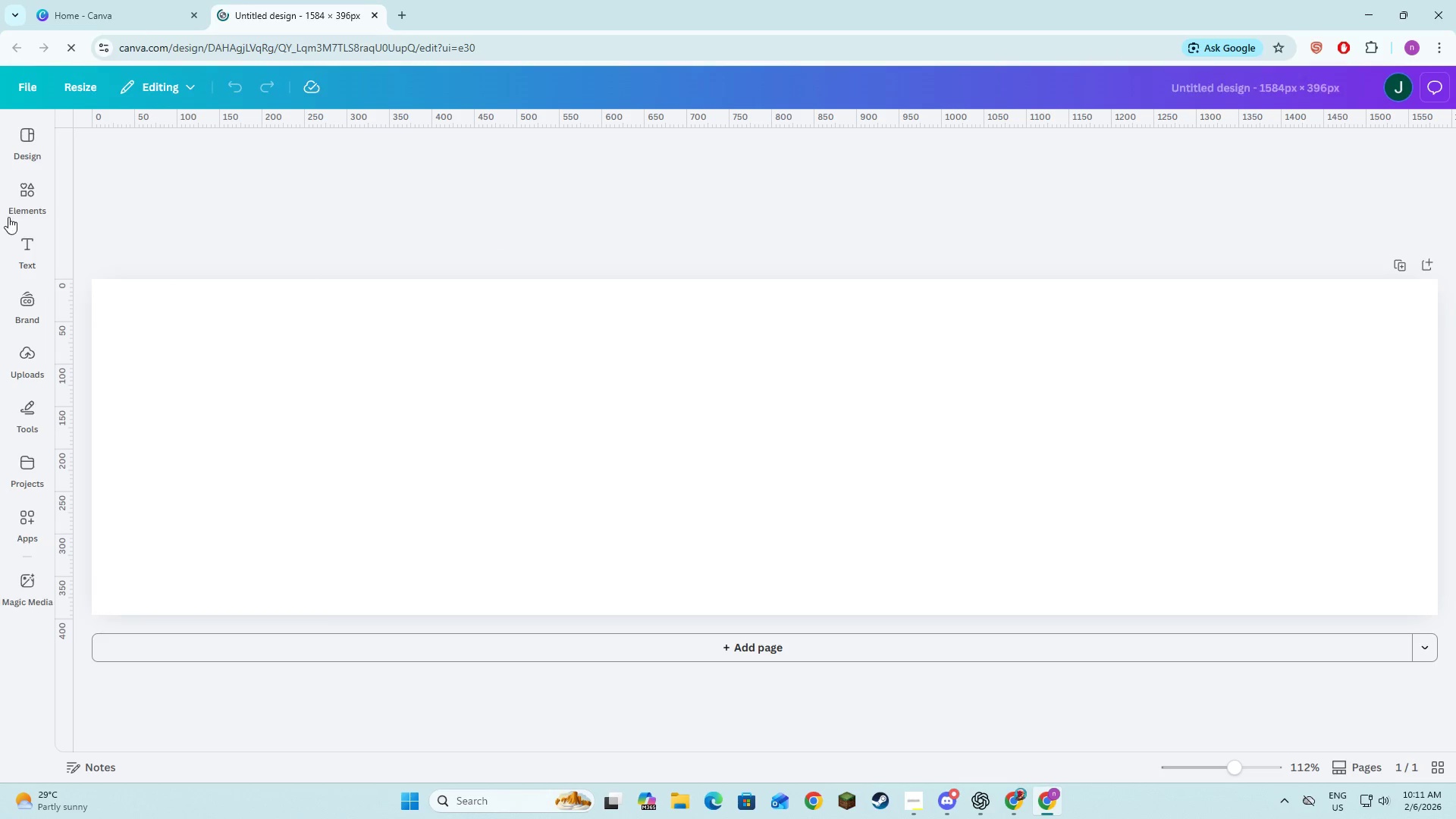 
left_click([17, 198])
 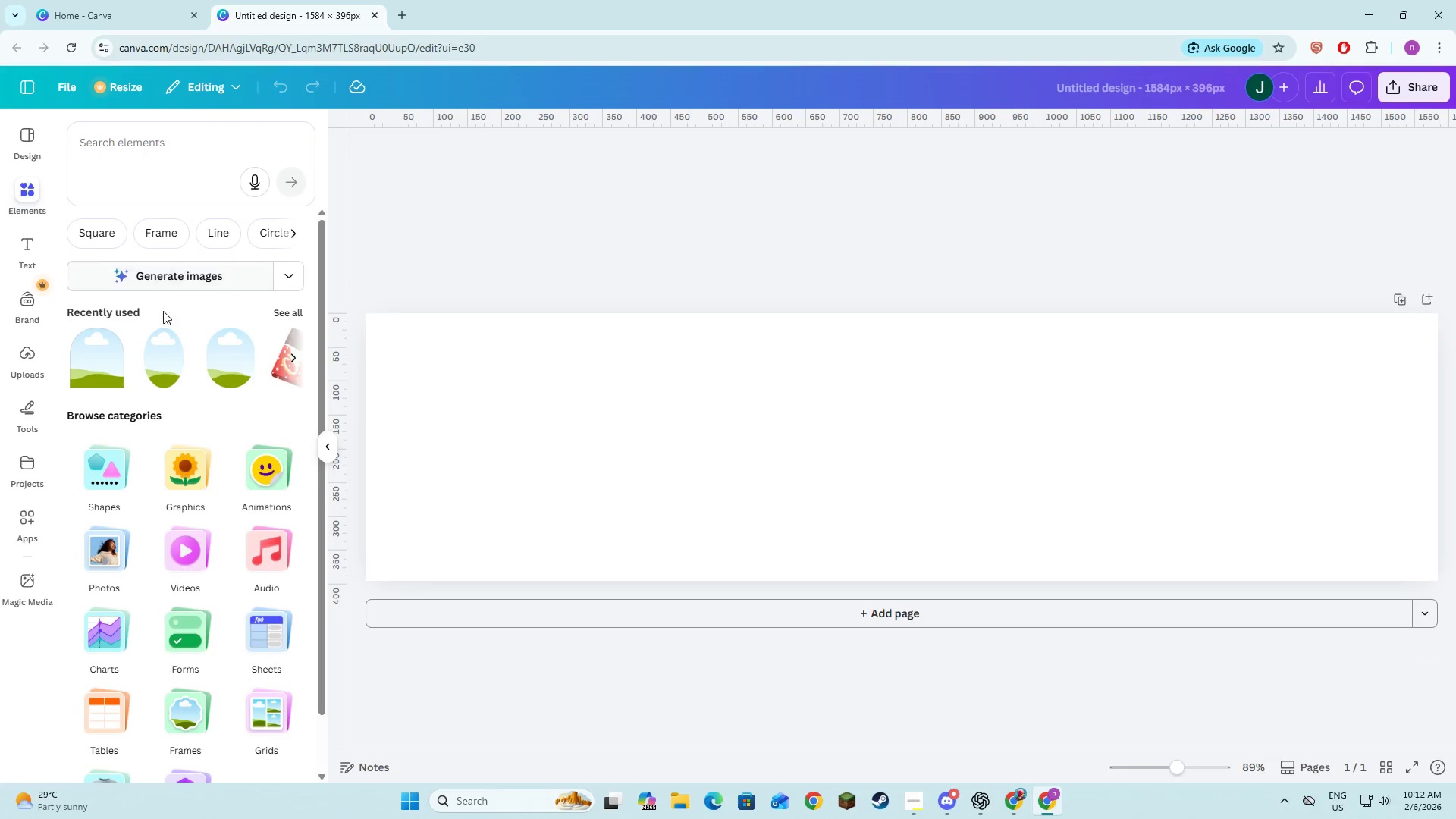 
left_click([256, 239])
 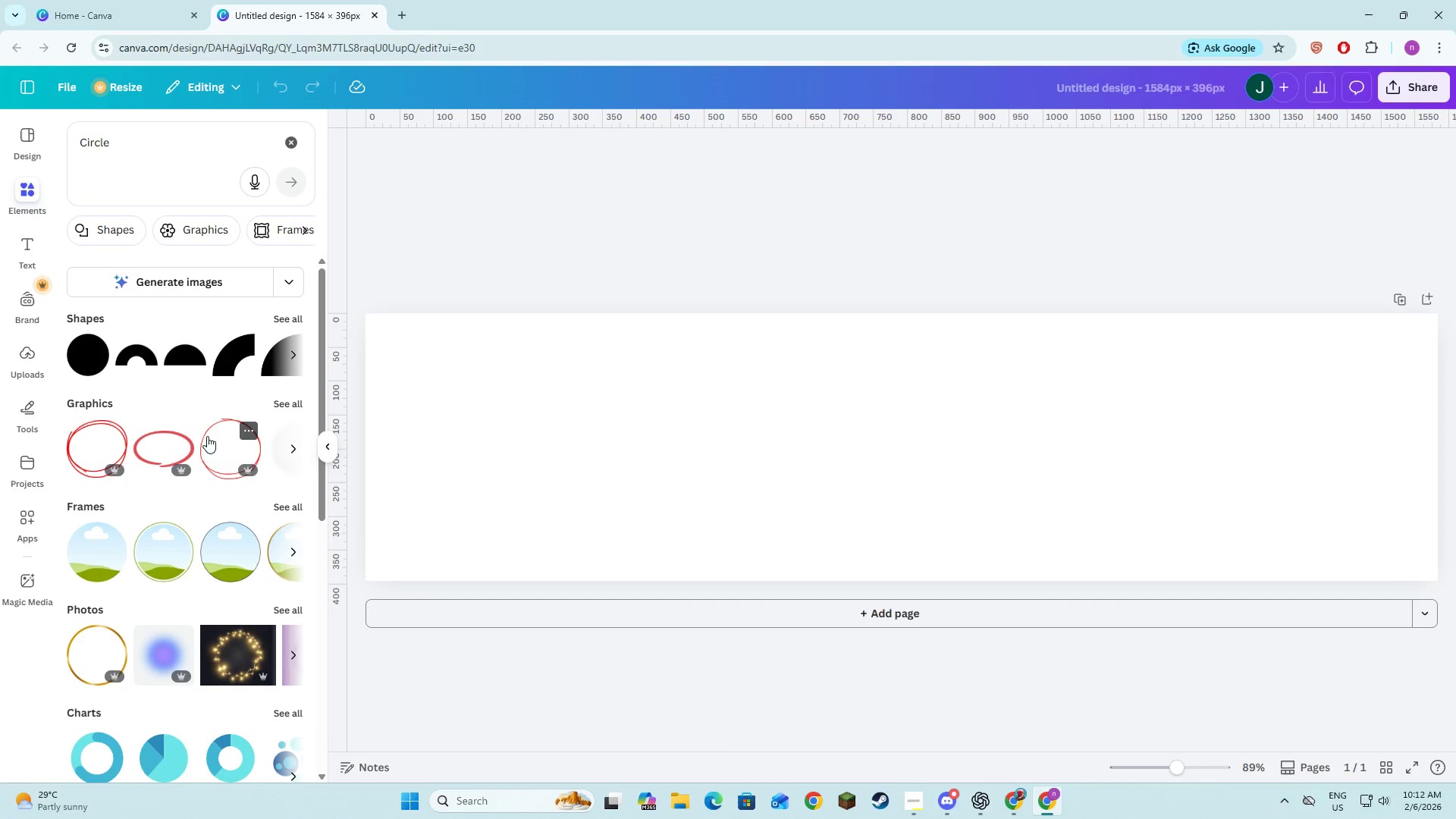 
left_click([76, 353])
 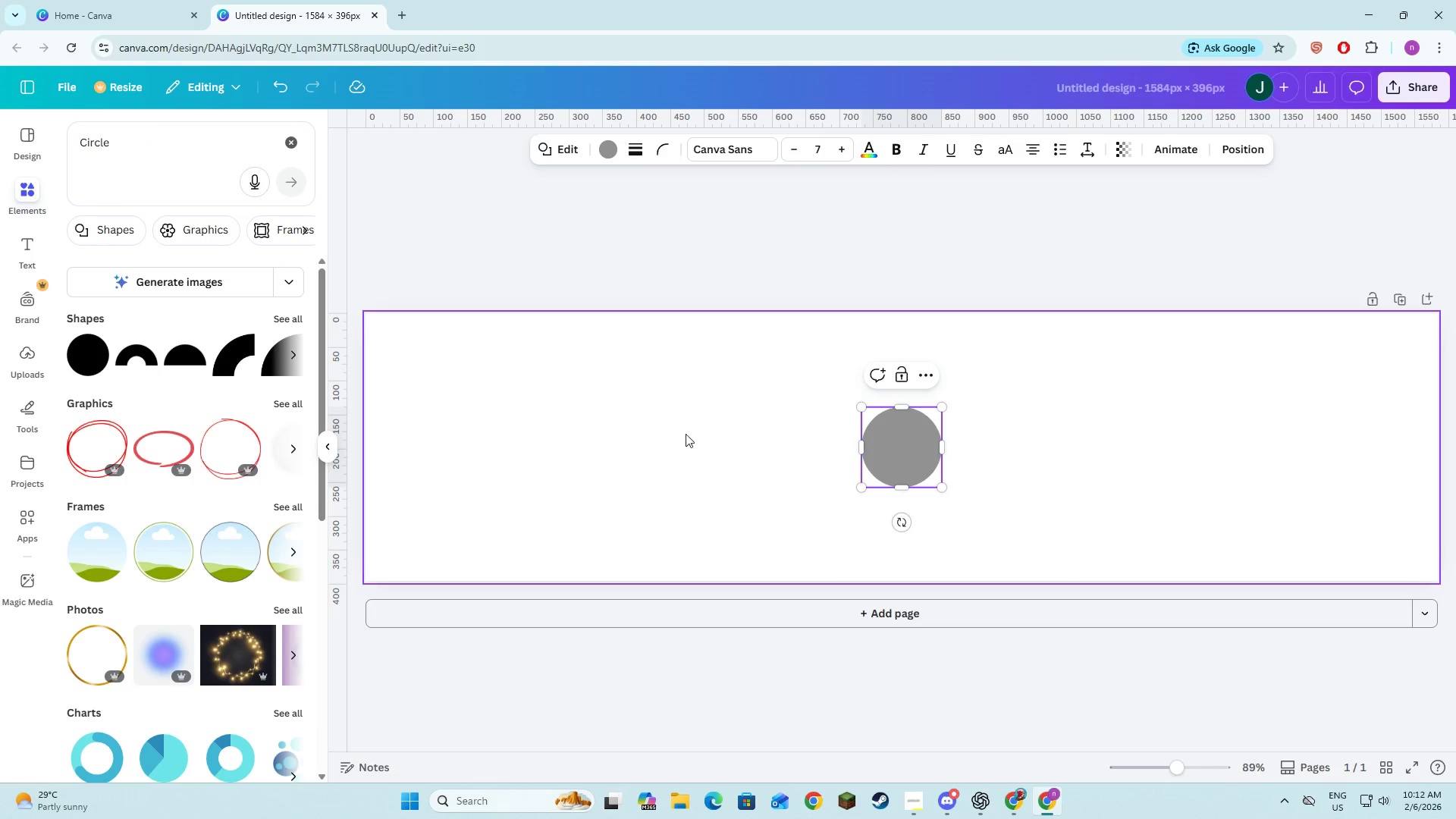 
left_click_drag(start_coordinate=[897, 450], to_coordinate=[421, 469])
 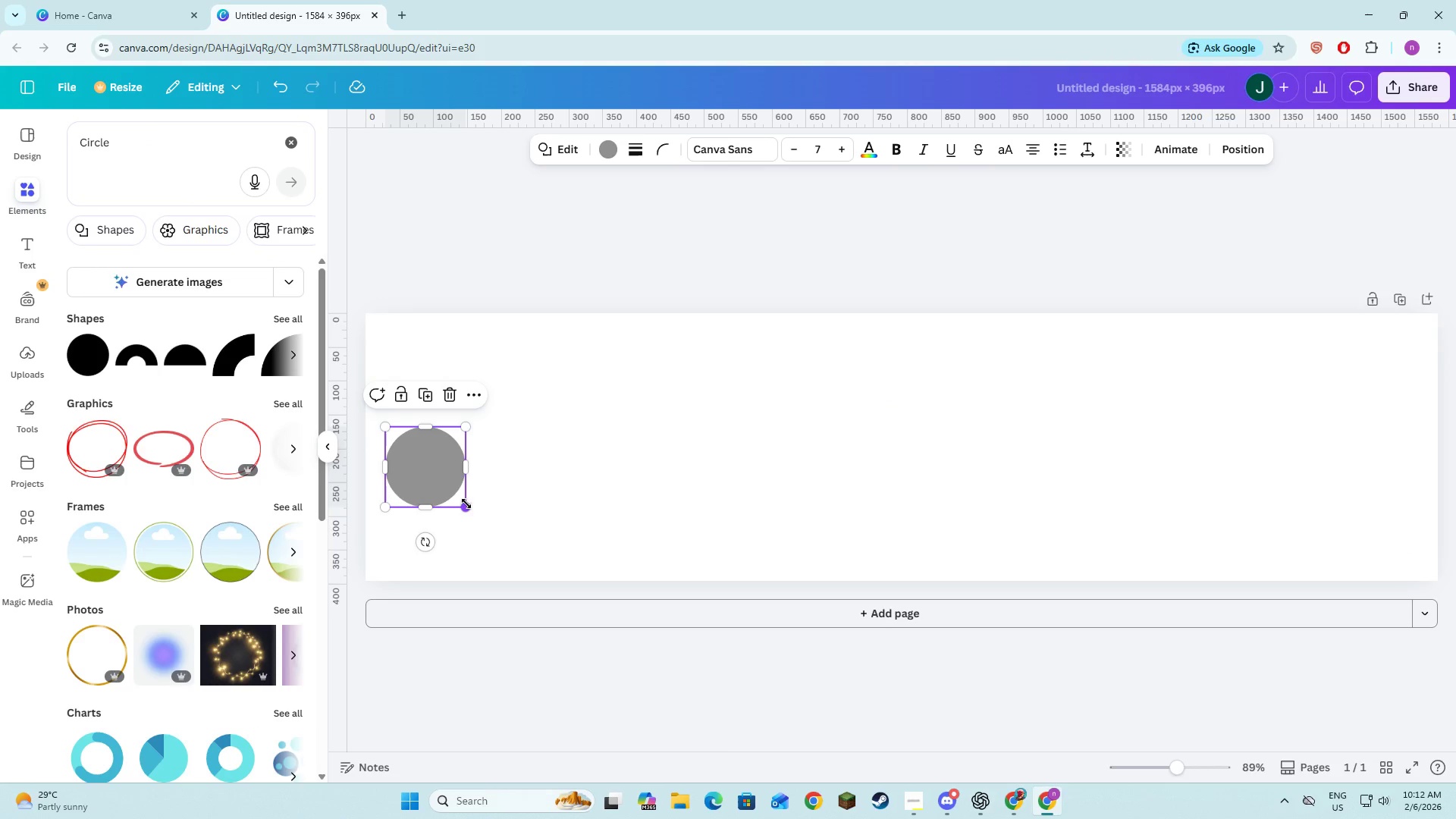 
left_click_drag(start_coordinate=[466, 504], to_coordinate=[534, 585])
 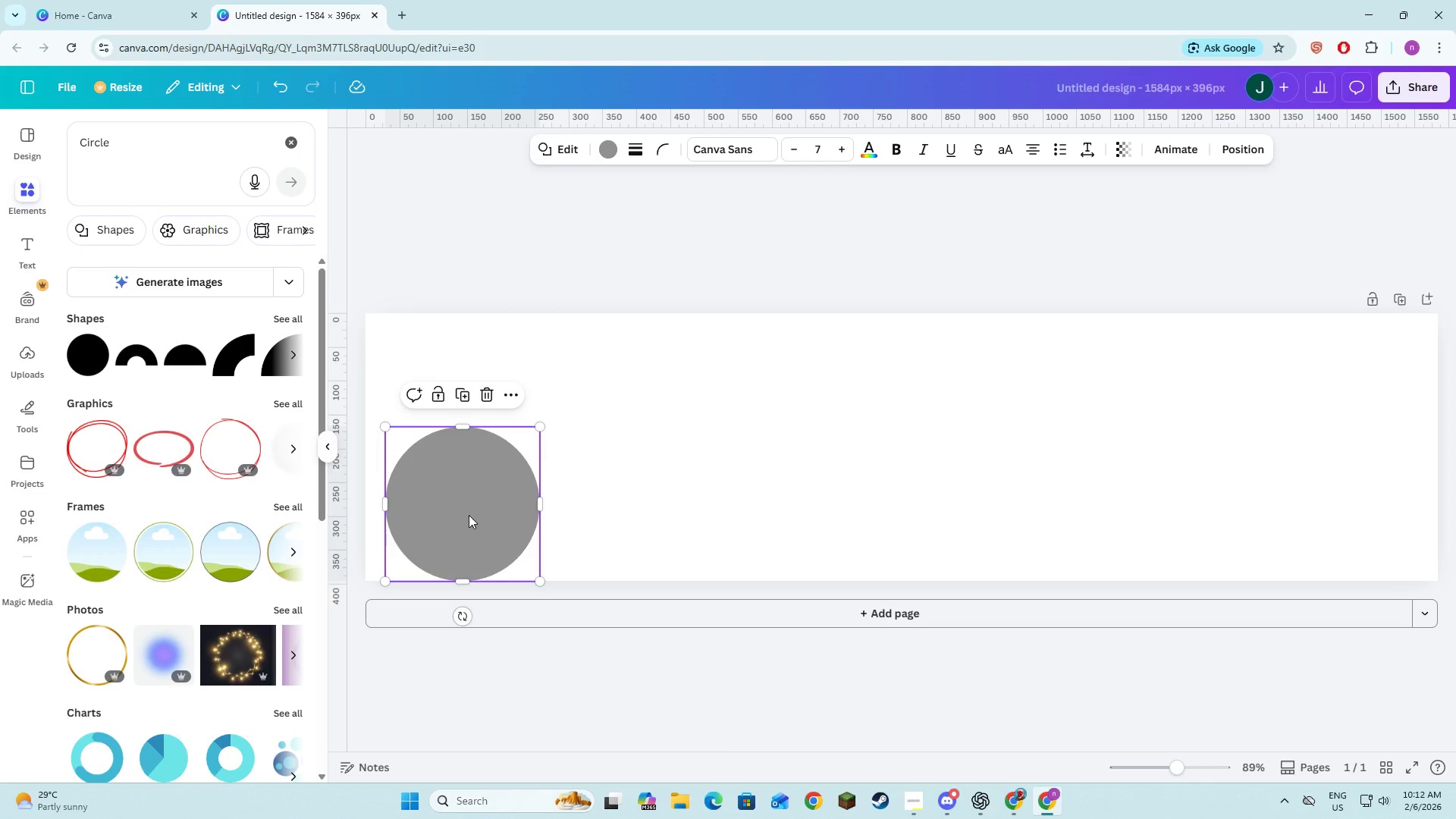 
left_click_drag(start_coordinate=[469, 515], to_coordinate=[464, 518])
 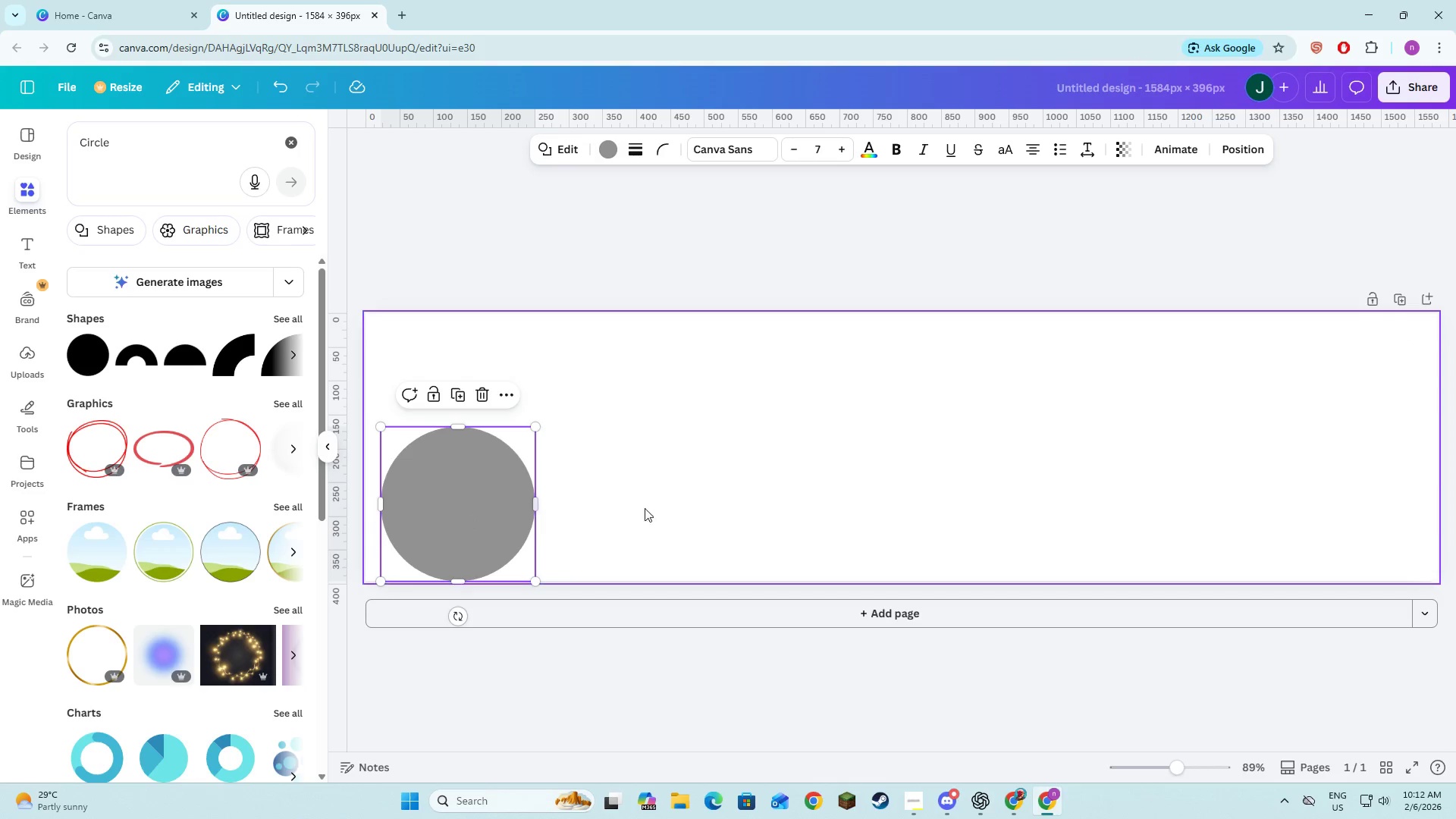 
left_click([707, 508])
 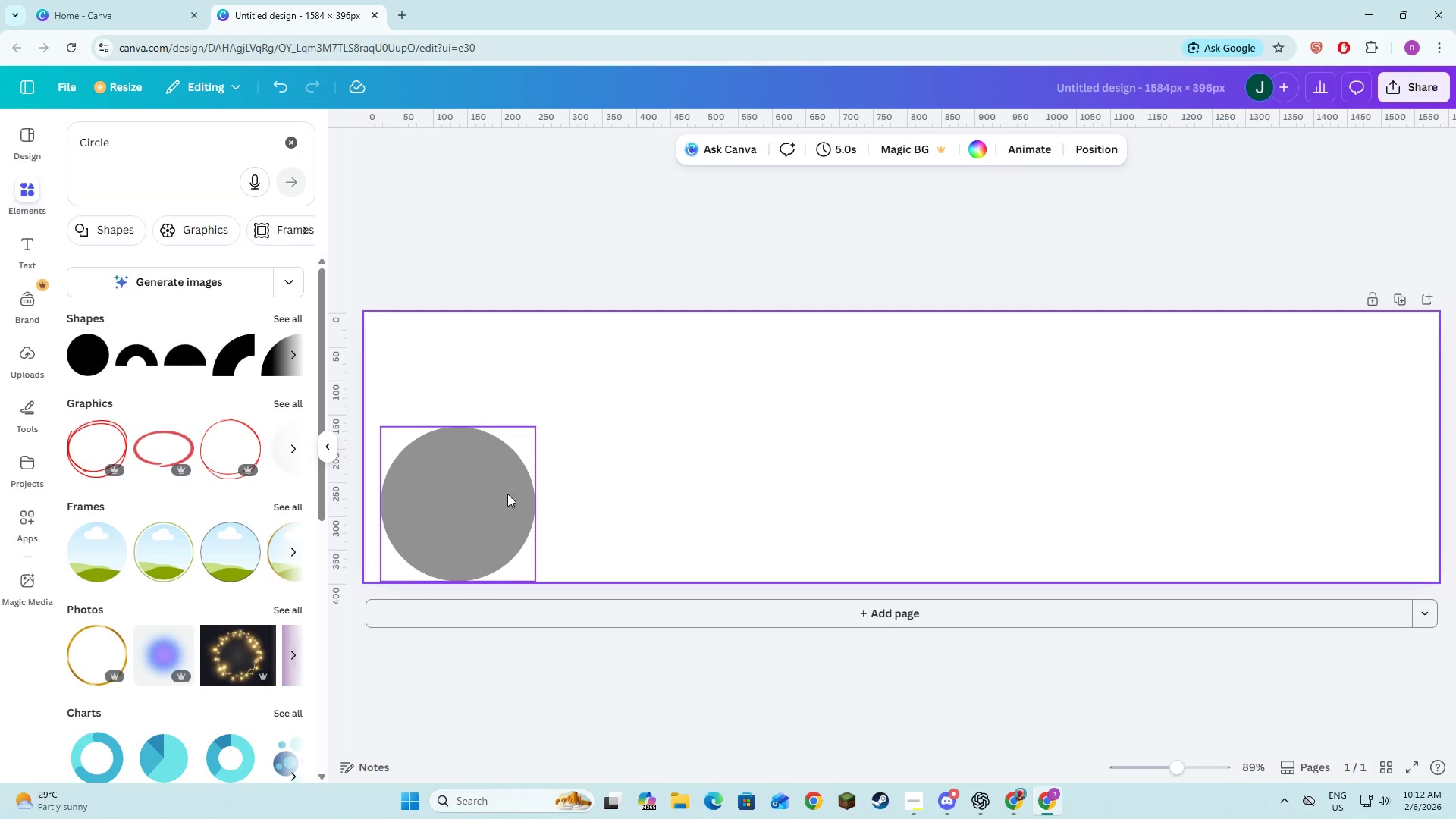 
left_click([493, 504])
 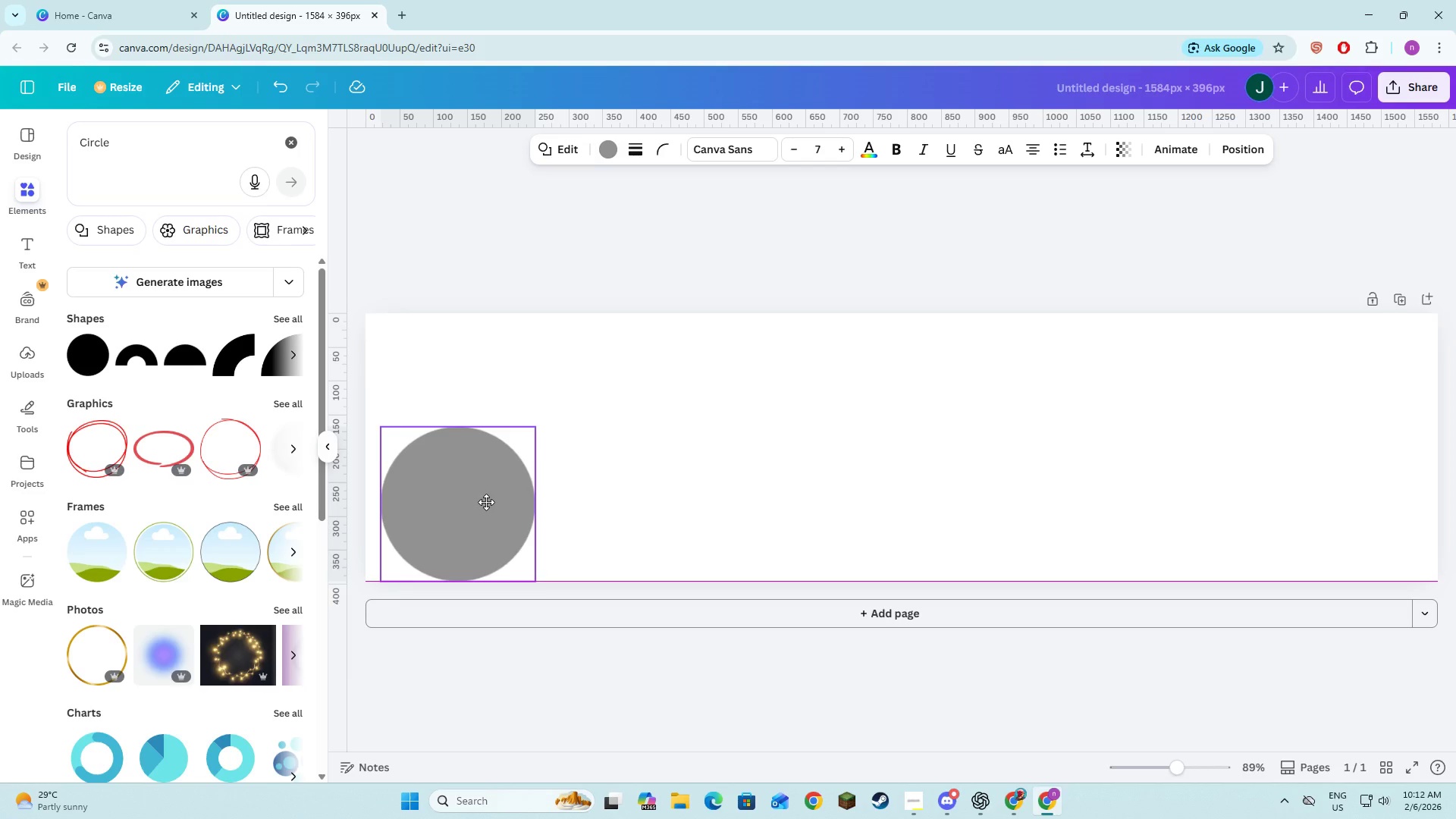 
wait(5.42)
 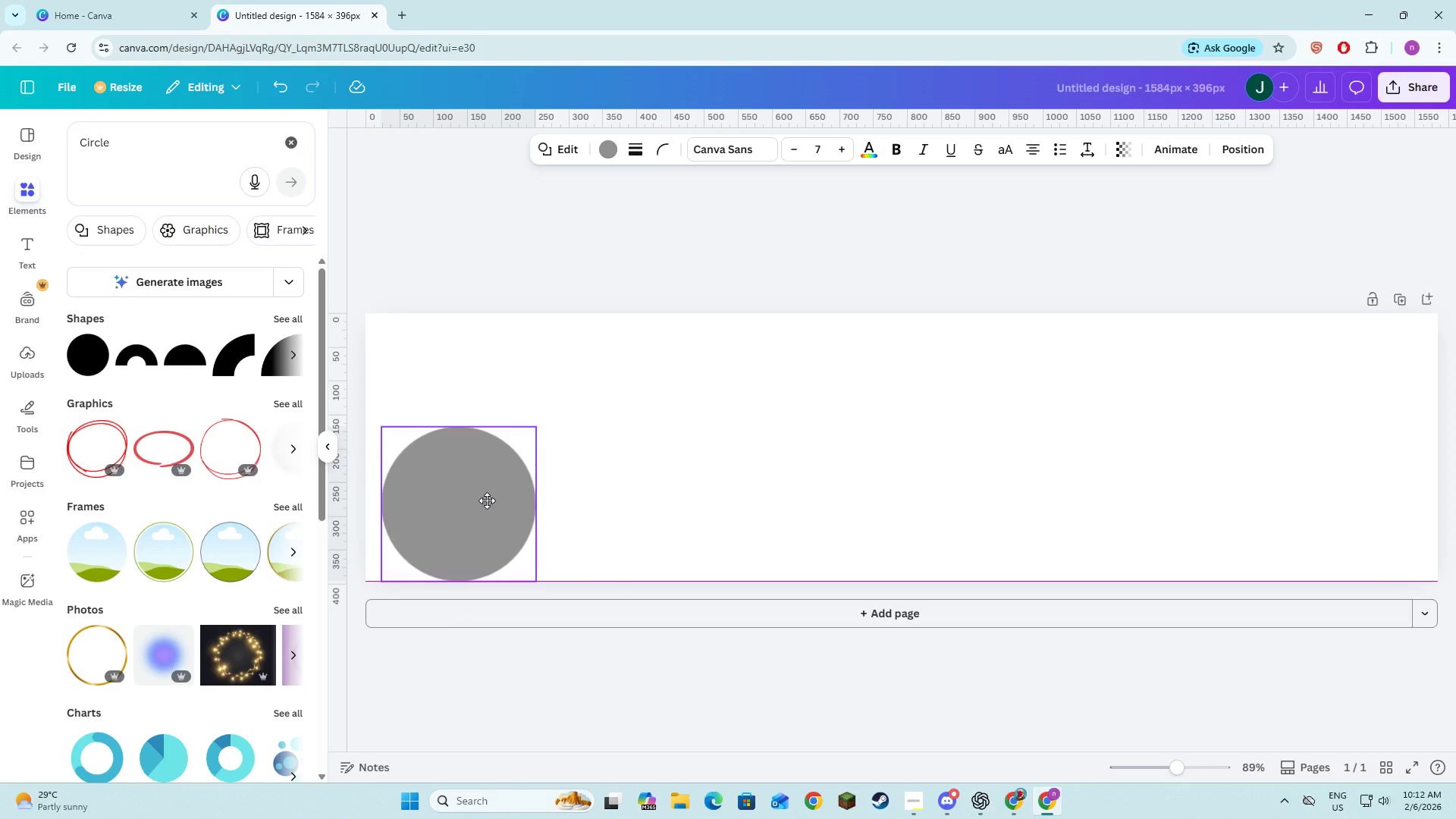 
left_click([631, 520])
 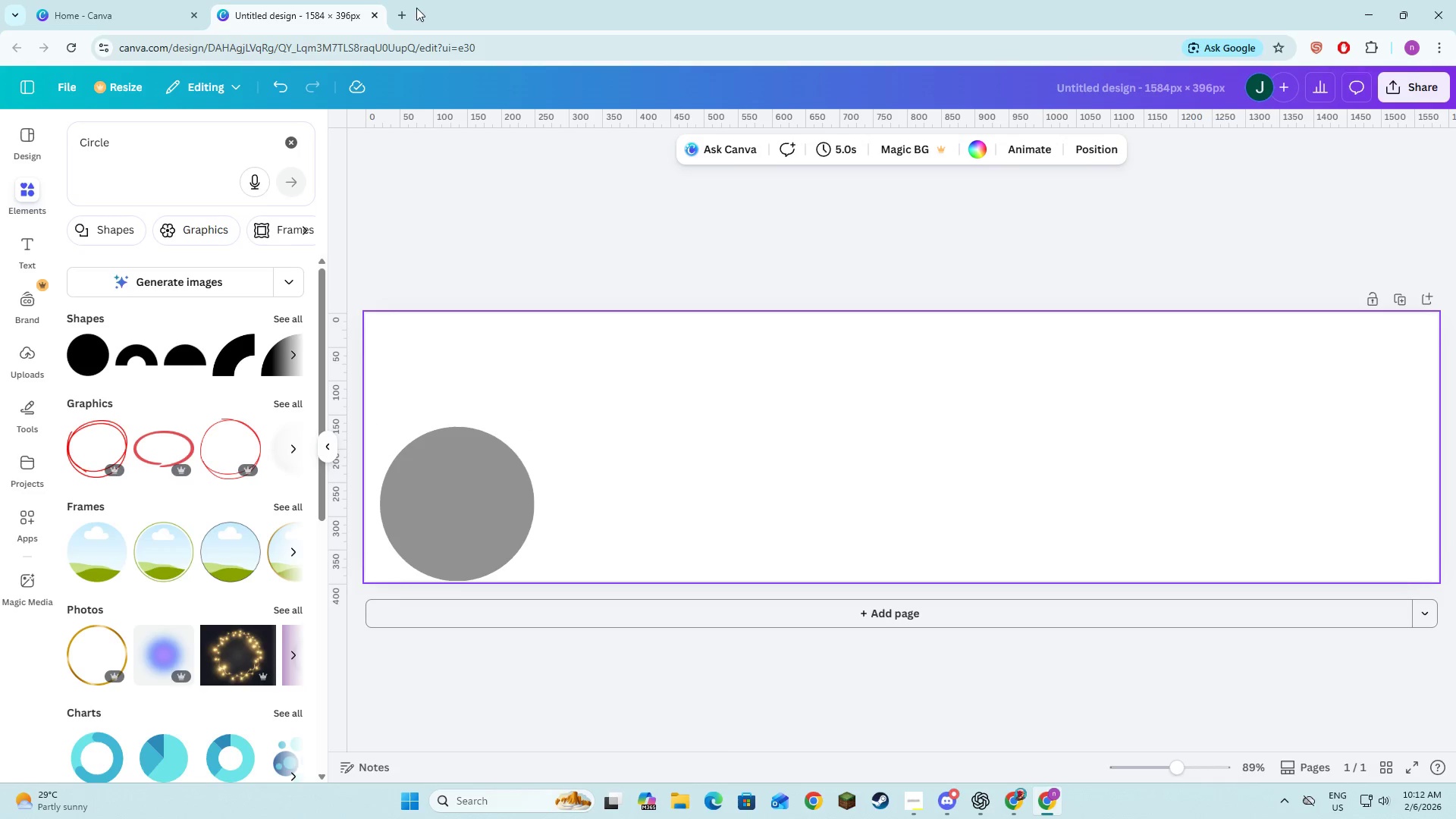 
left_click([402, 13])
 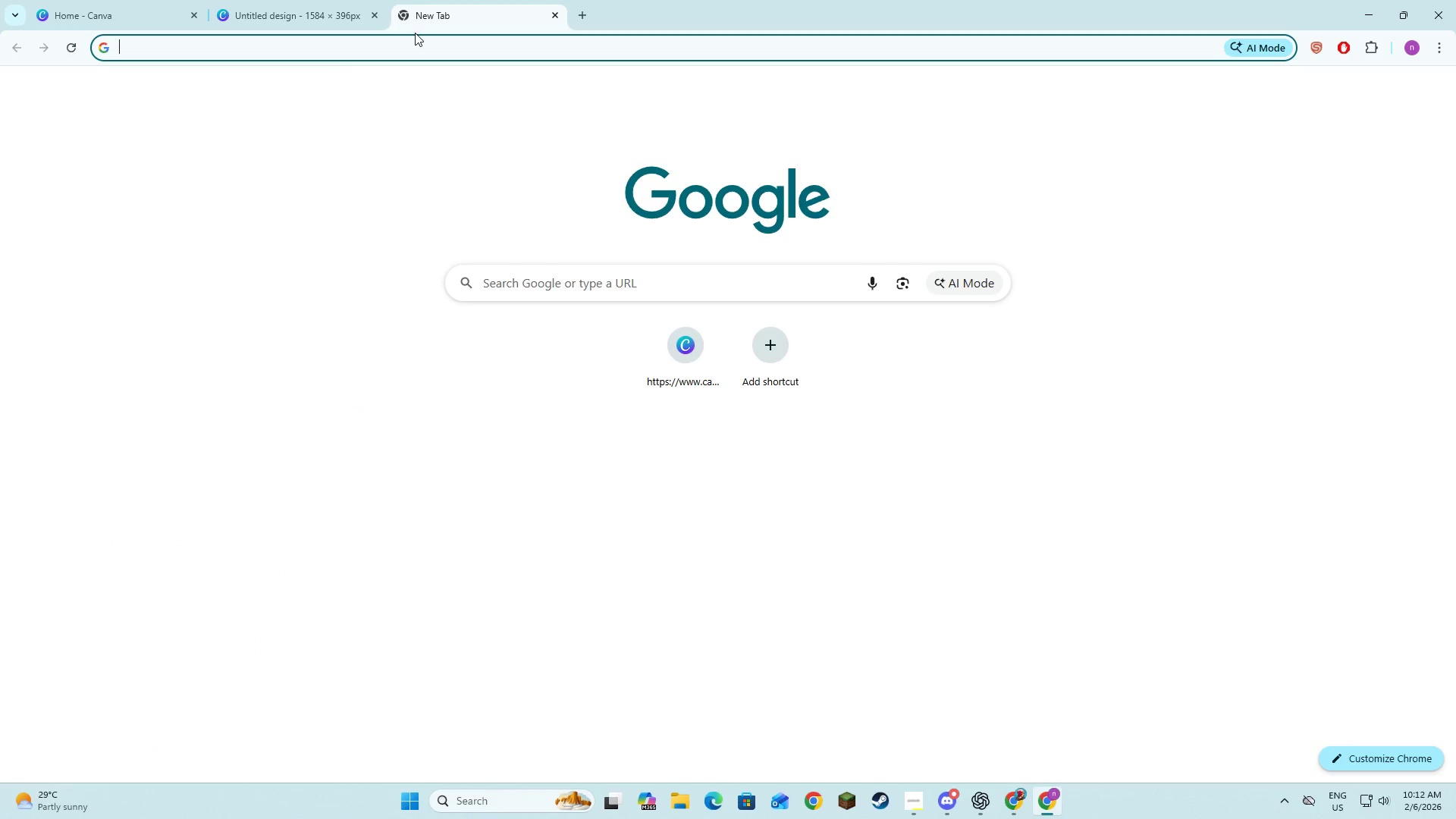 
left_click([418, 39])
 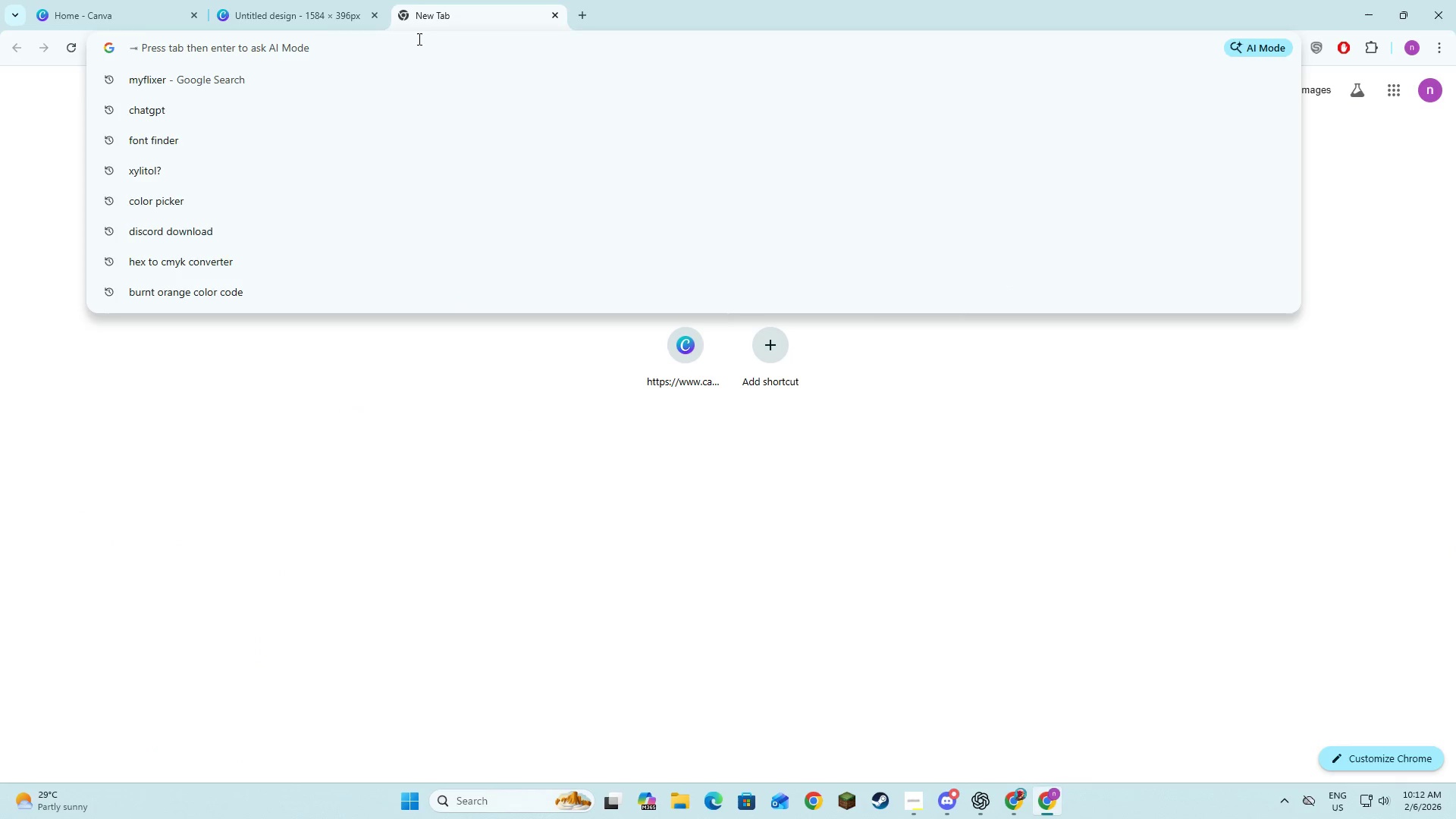 
type(k)
key(Backspace)
type(linkedin safe)
 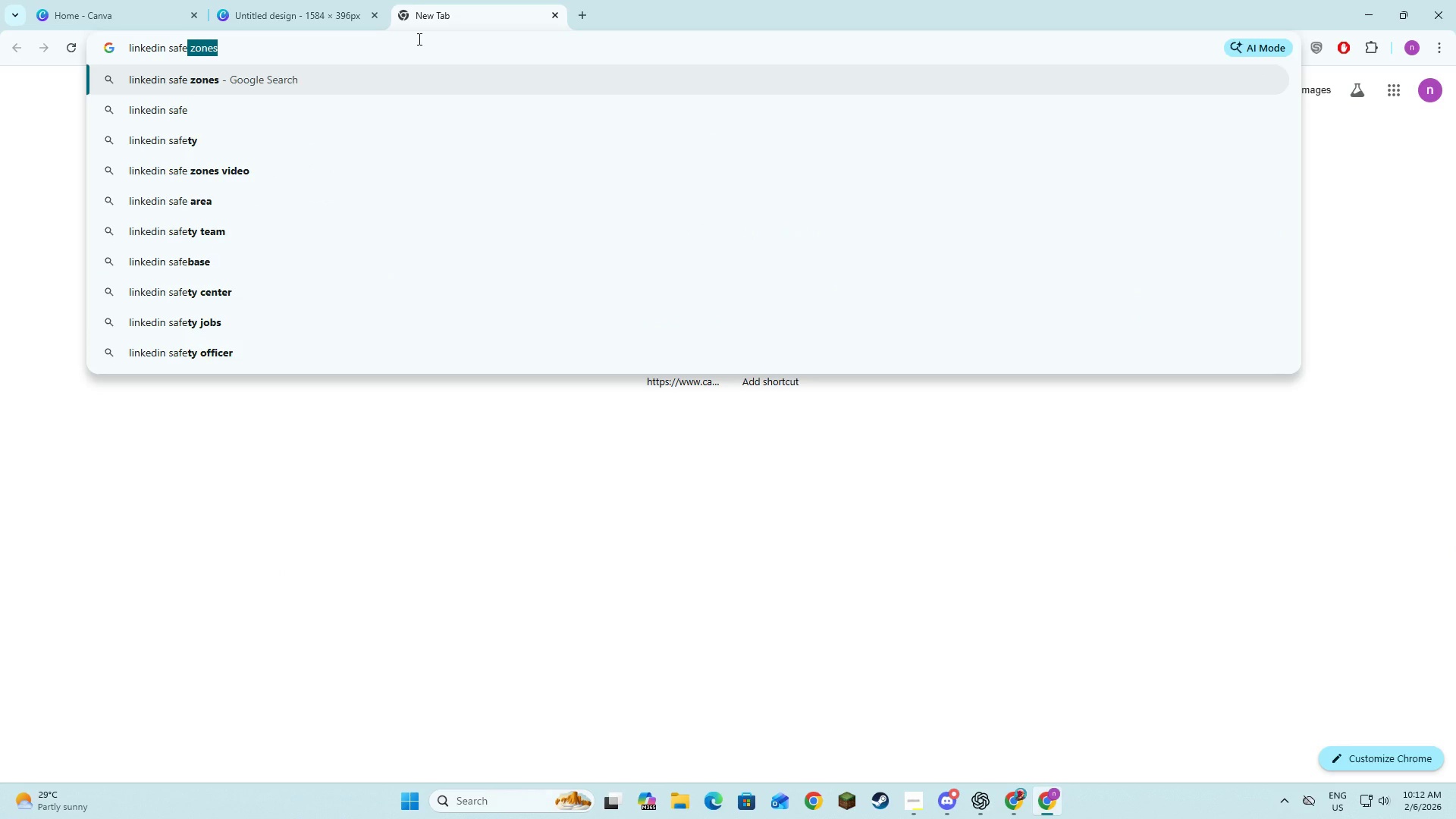 
key(Enter)
 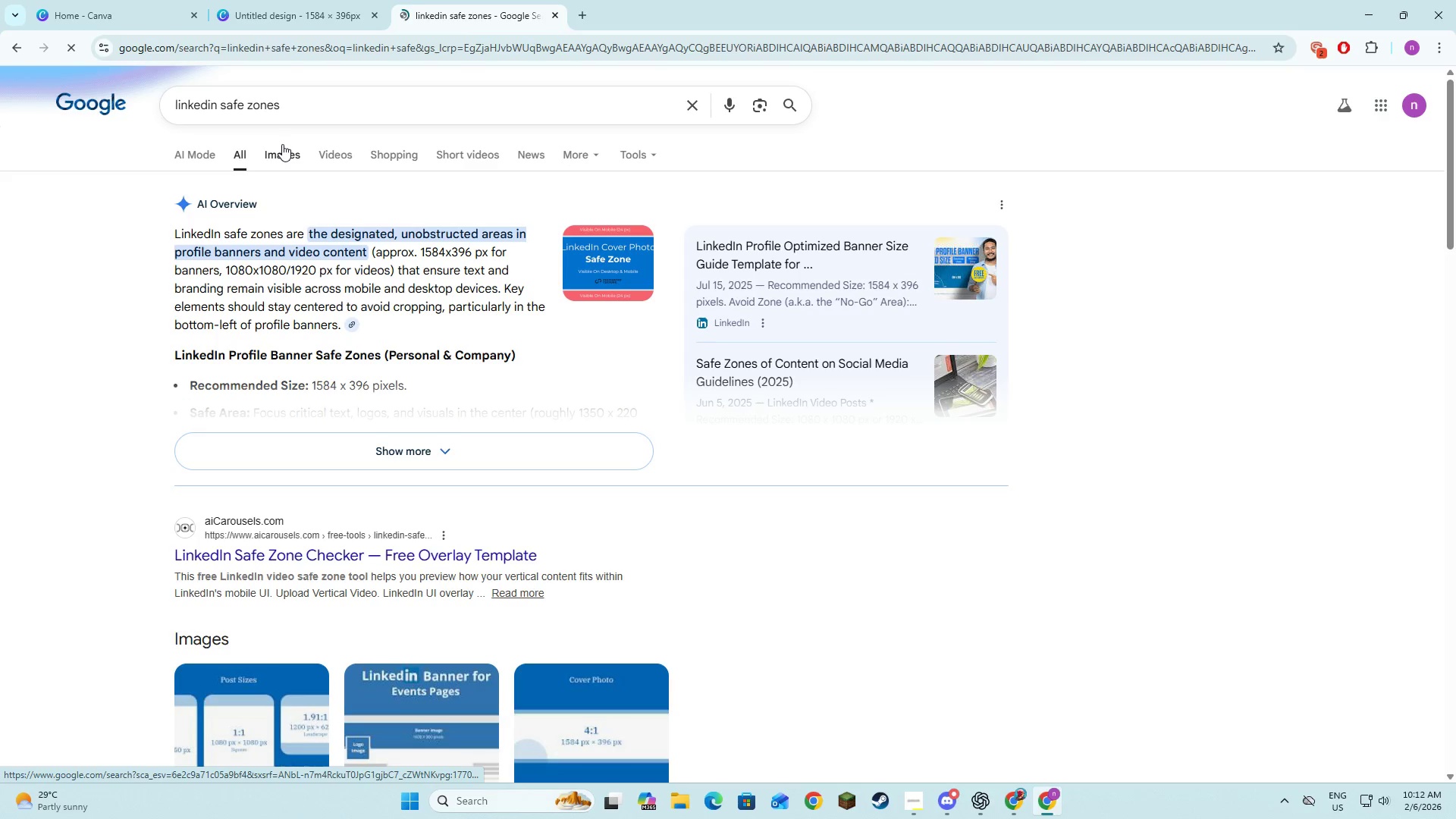 
wait(5.78)
 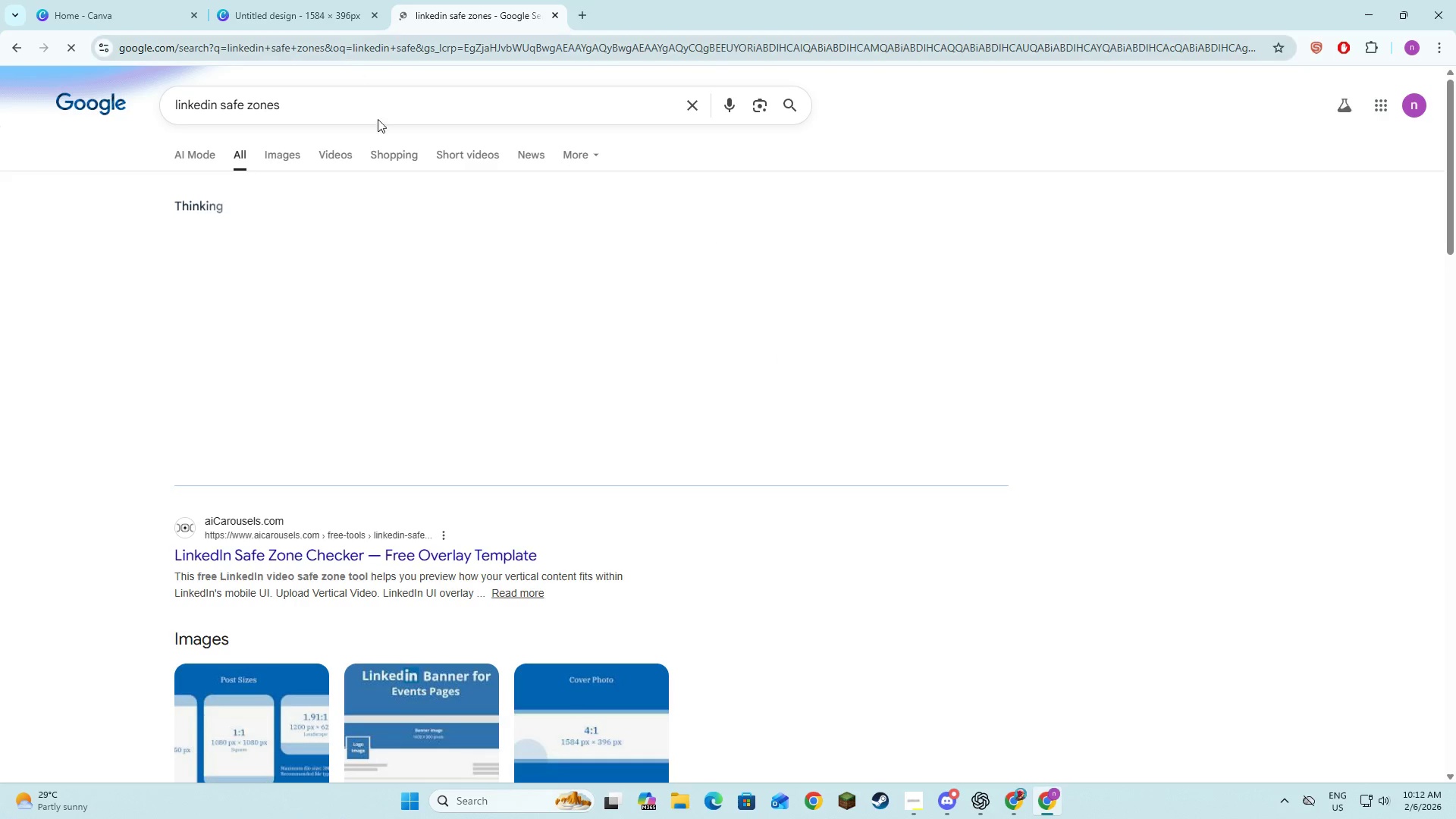 
scroll: coordinate [444, 346], scroll_direction: down, amount: 3.0
 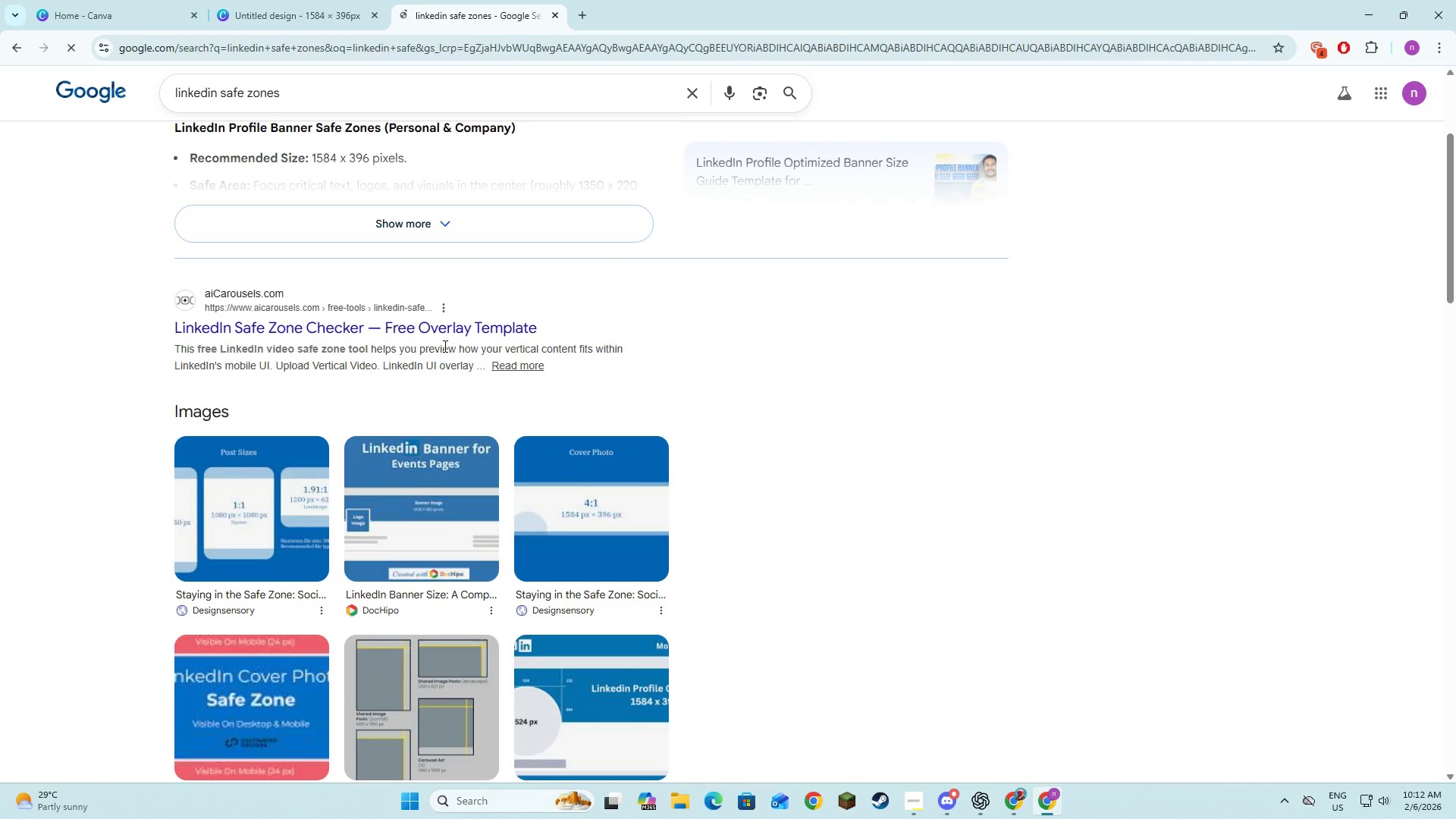 
scroll: coordinate [402, 328], scroll_direction: up, amount: 3.0
 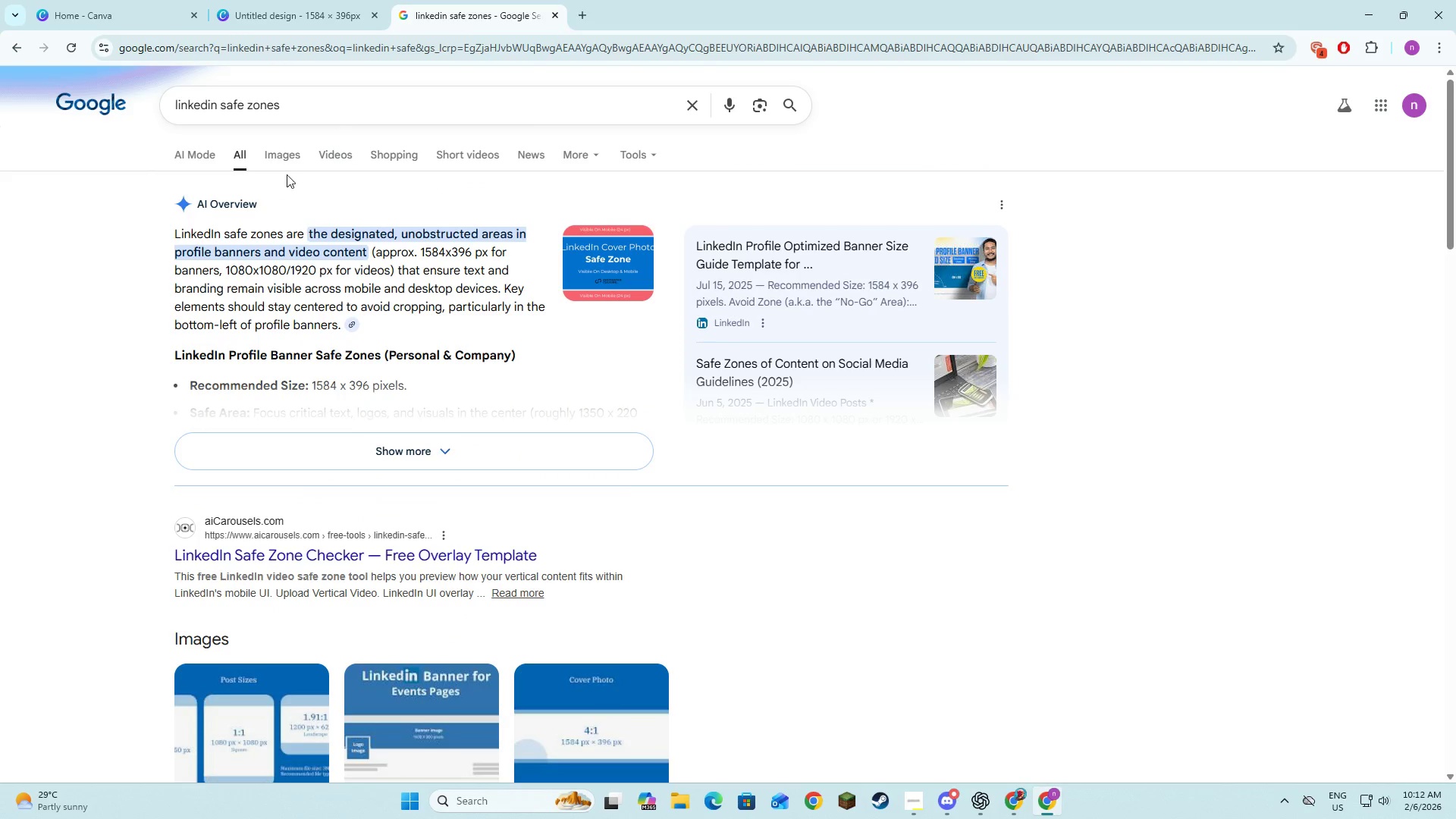 
left_click([282, 155])
 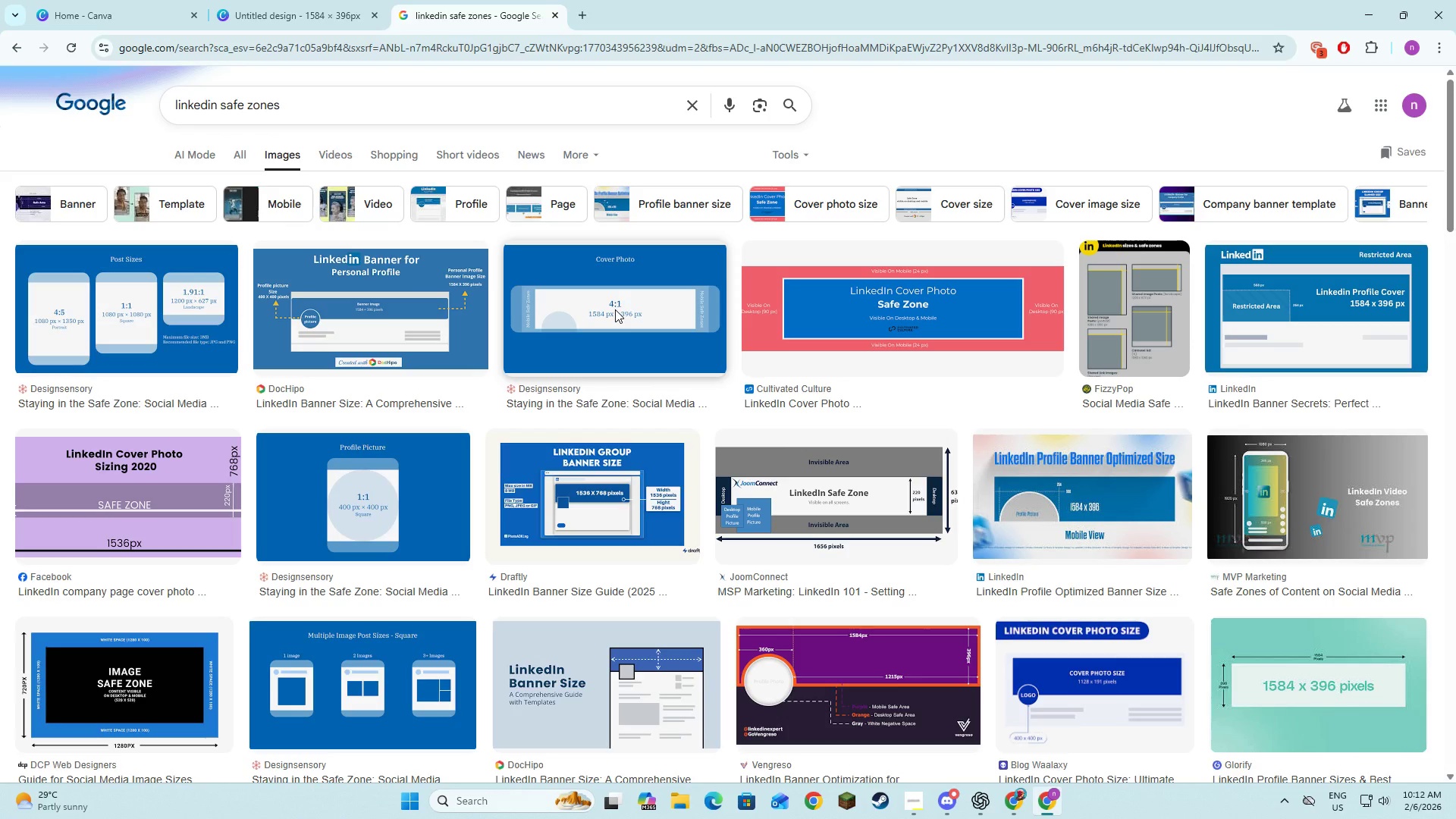 
wait(11.48)
 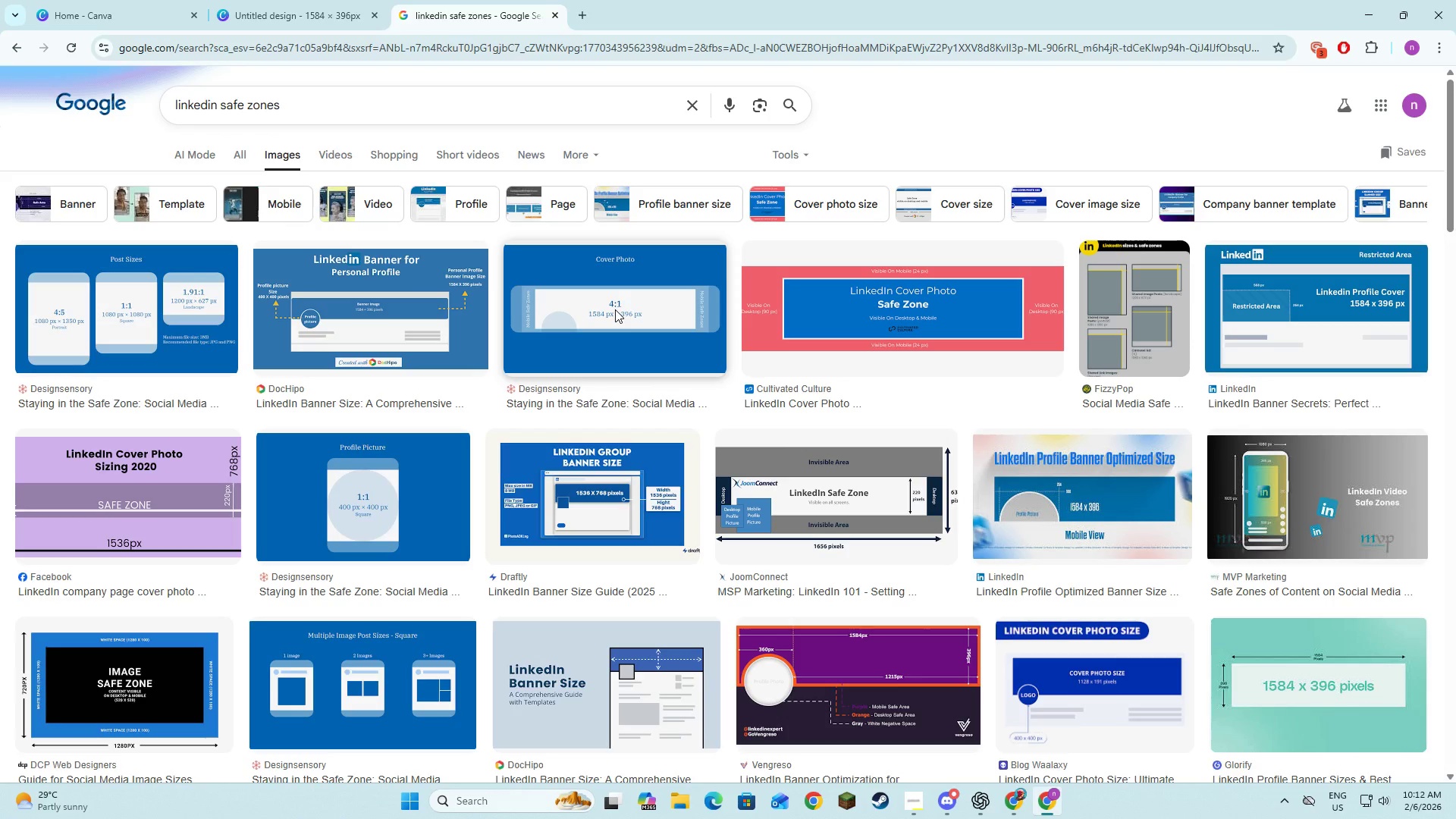 
left_click([252, 0])
 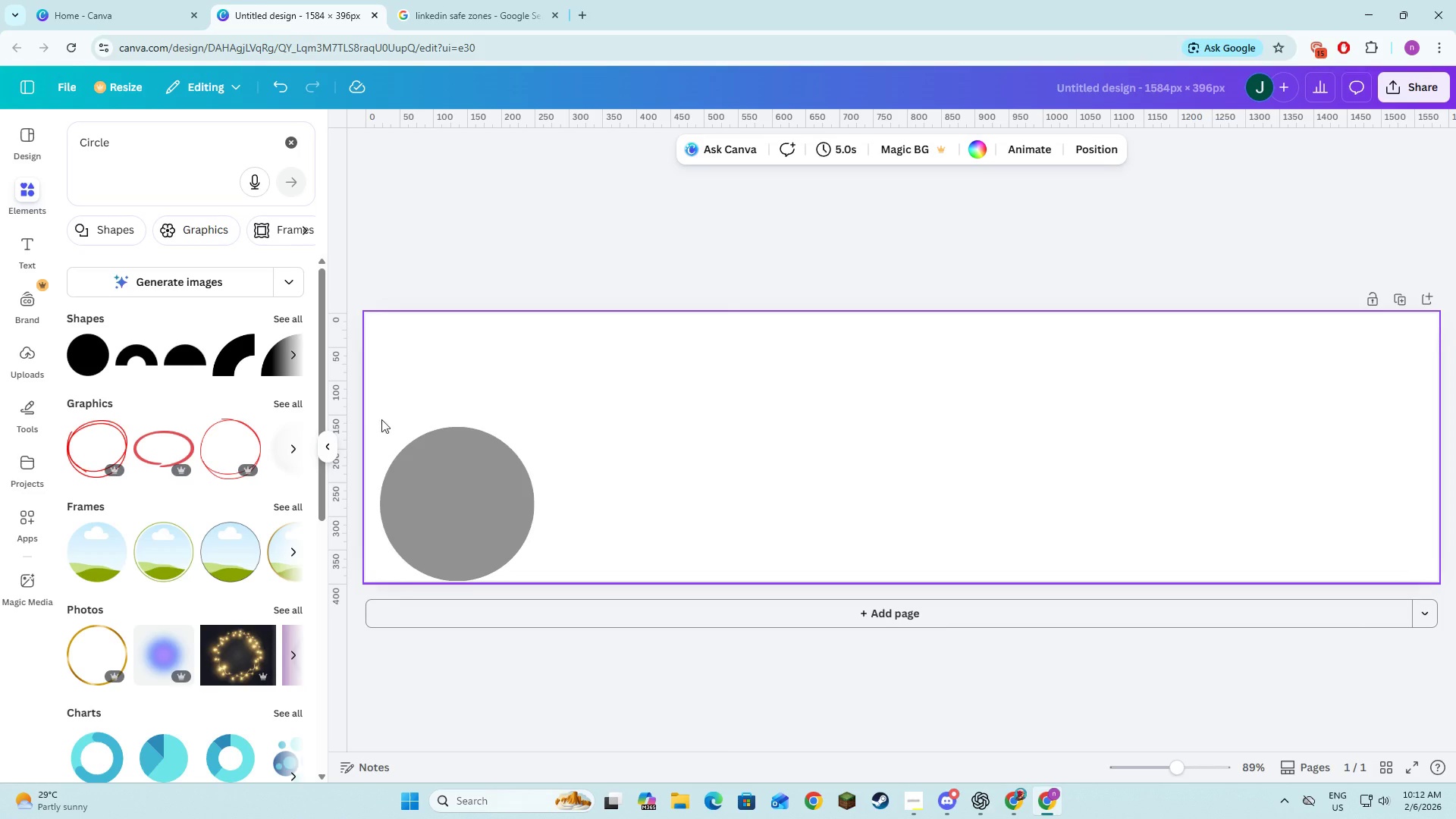 
left_click([445, 463])
 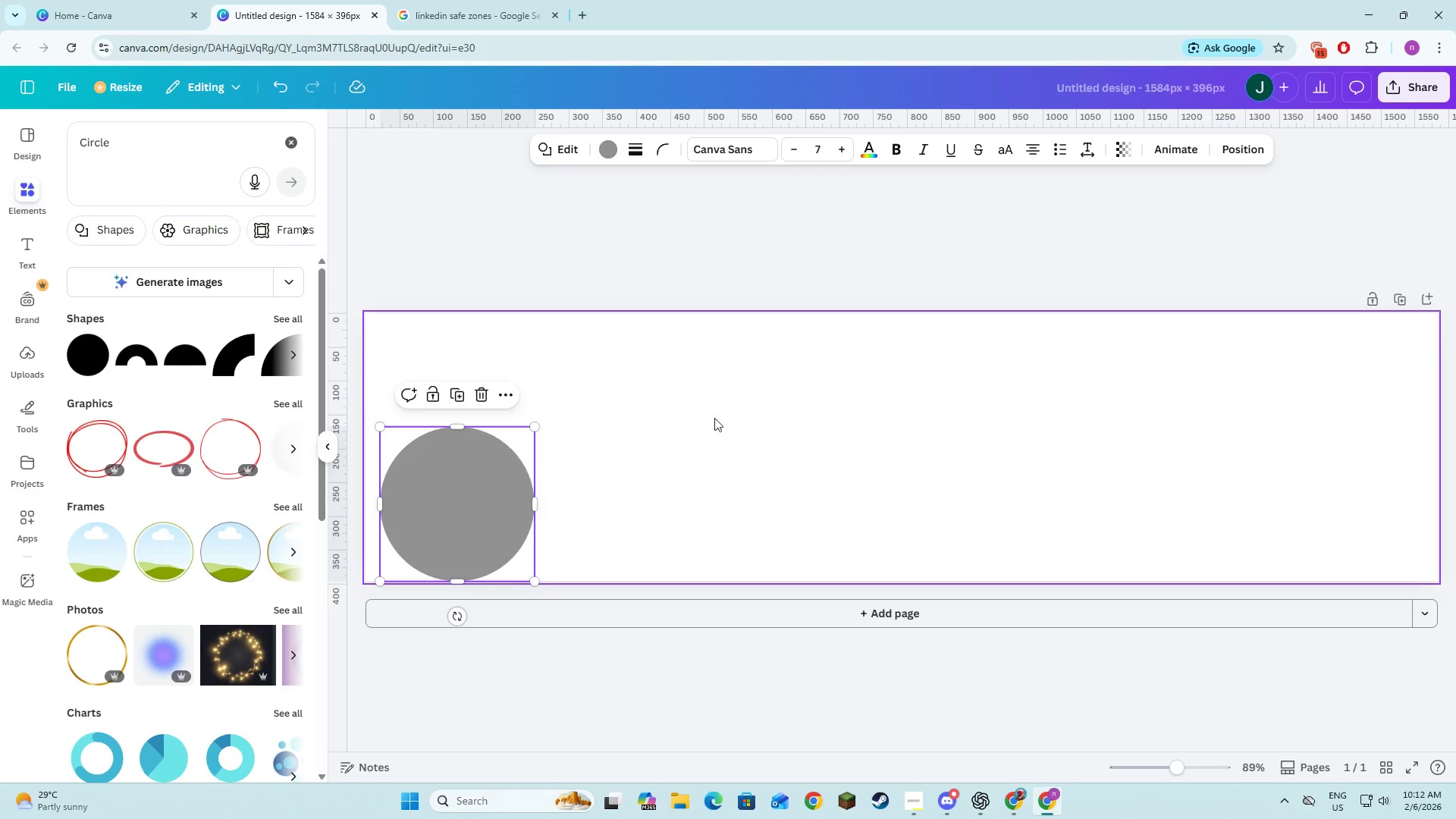 
left_click([456, 0])
 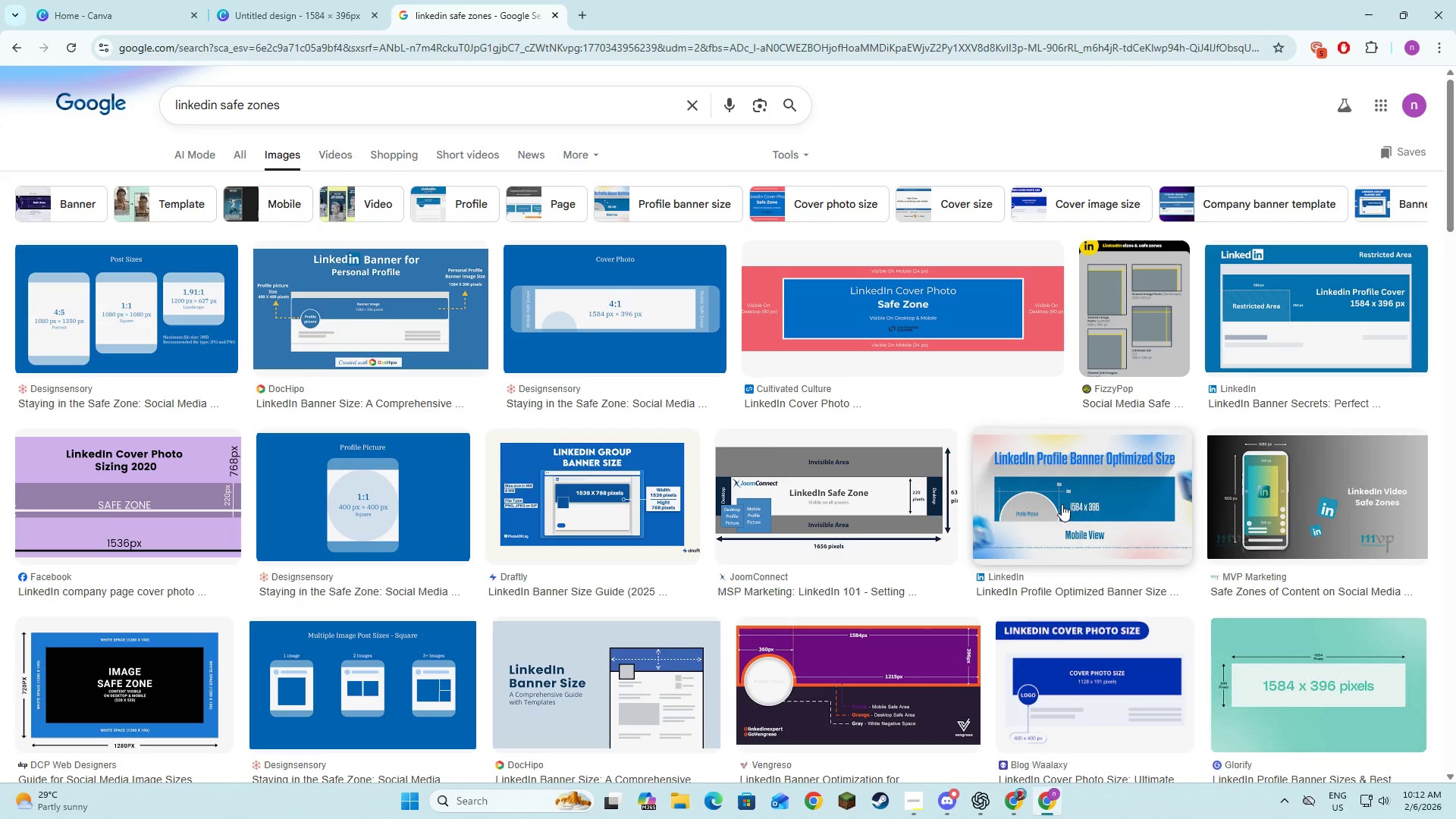 
left_click([1058, 495])
 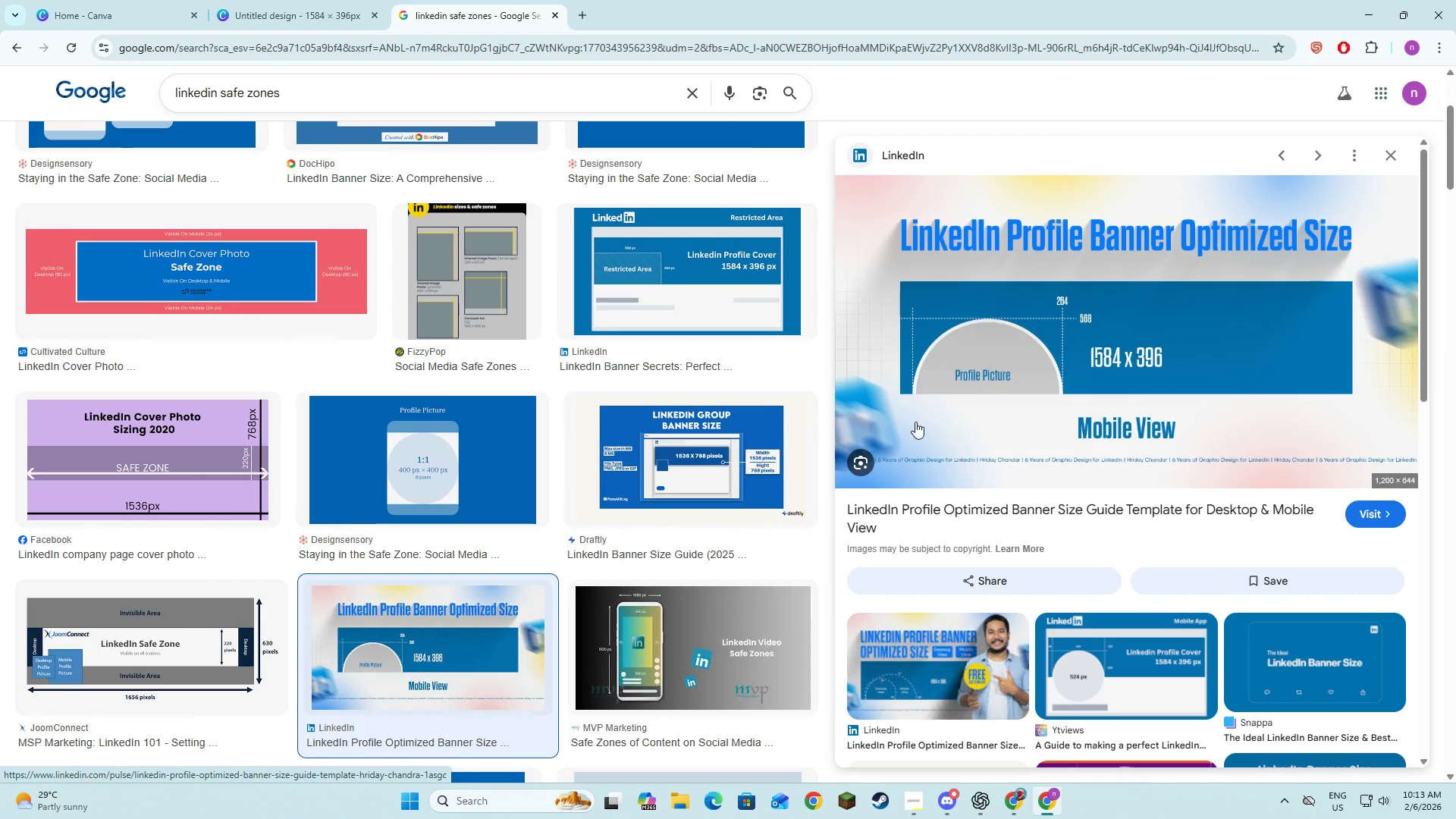 
left_click([291, 0])
 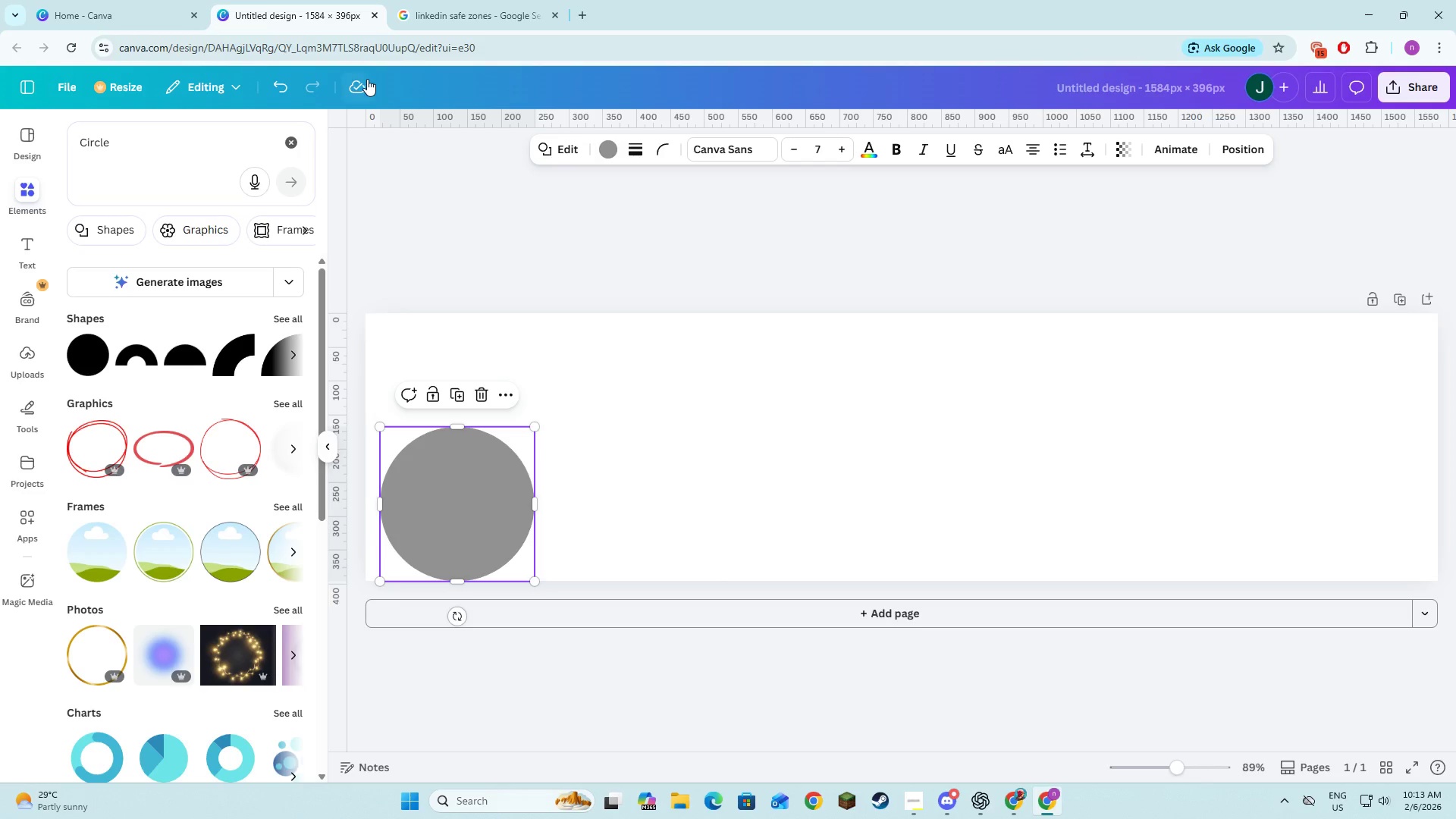 
left_click([420, 0])
 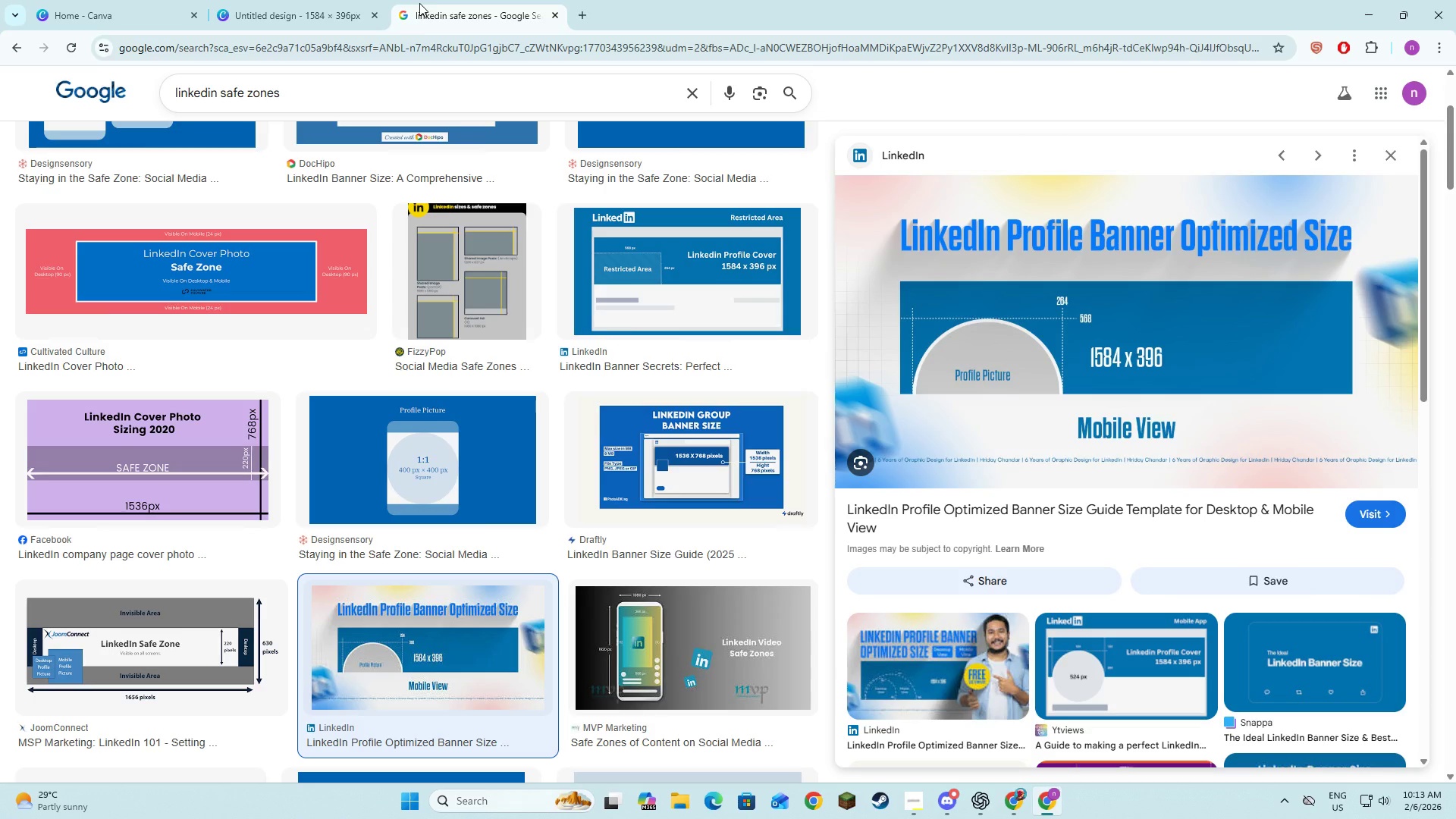 
left_click([275, 0])
 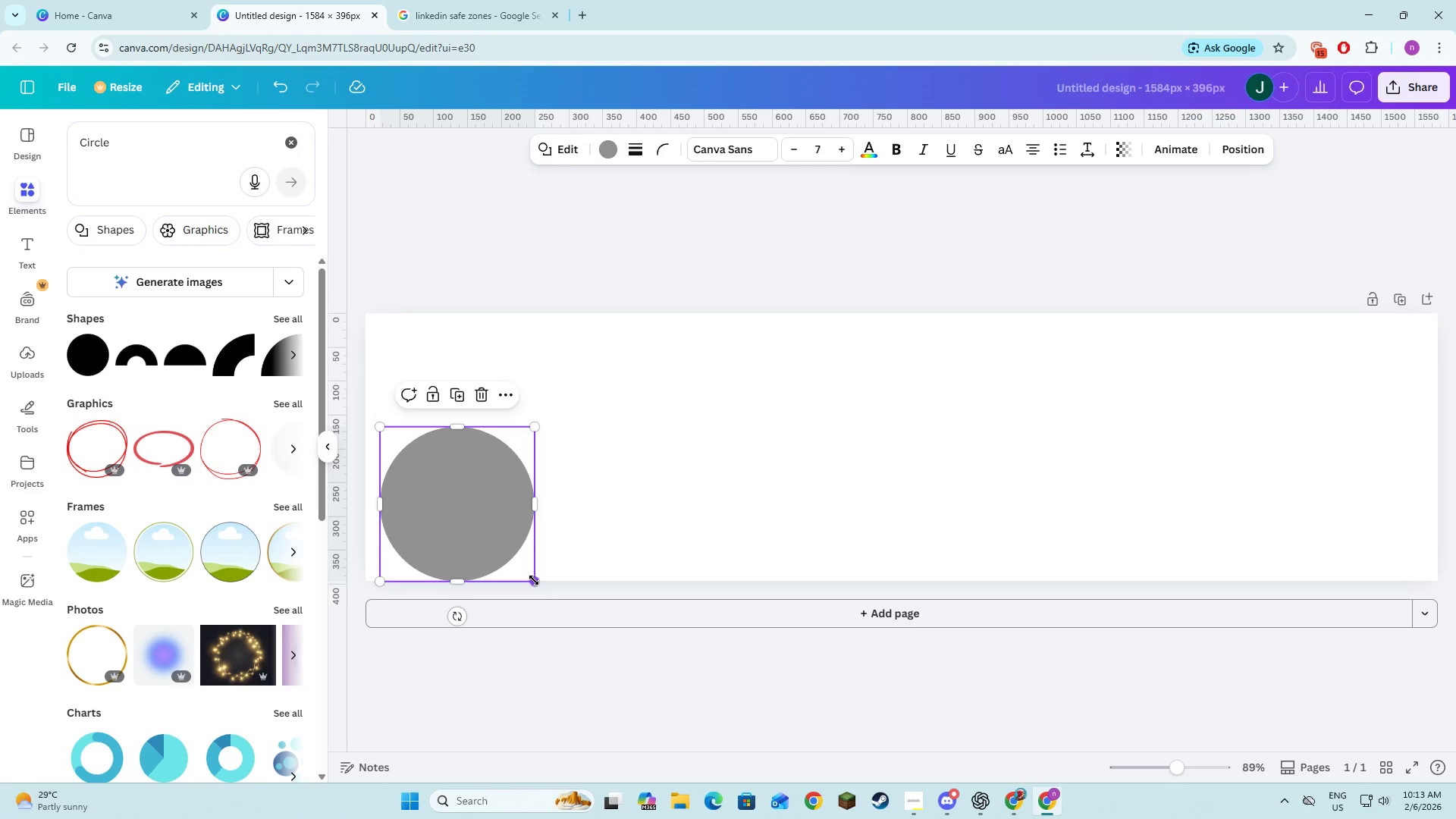 
left_click_drag(start_coordinate=[538, 583], to_coordinate=[556, 577])
 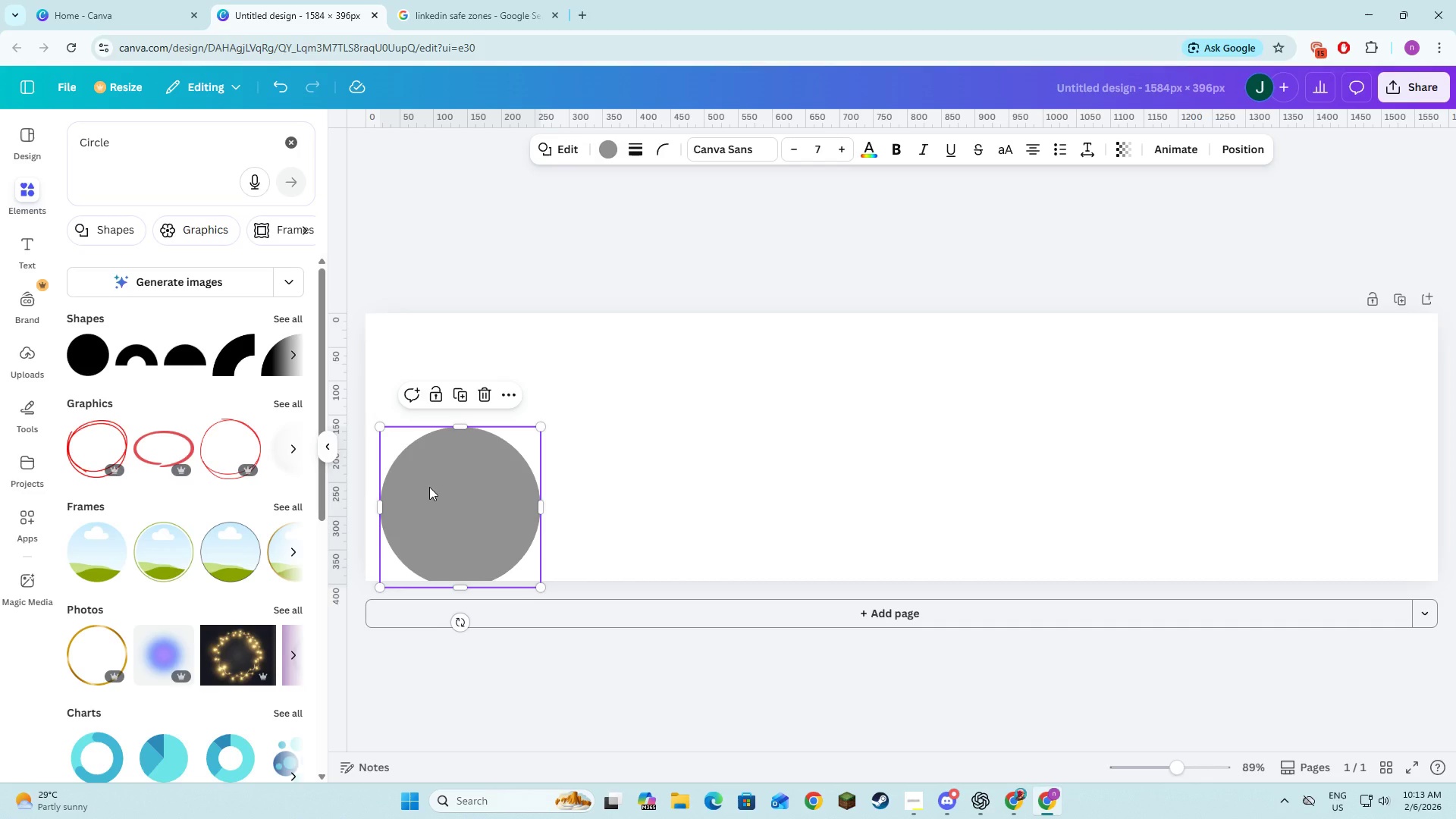 
left_click_drag(start_coordinate=[429, 487], to_coordinate=[428, 519])
 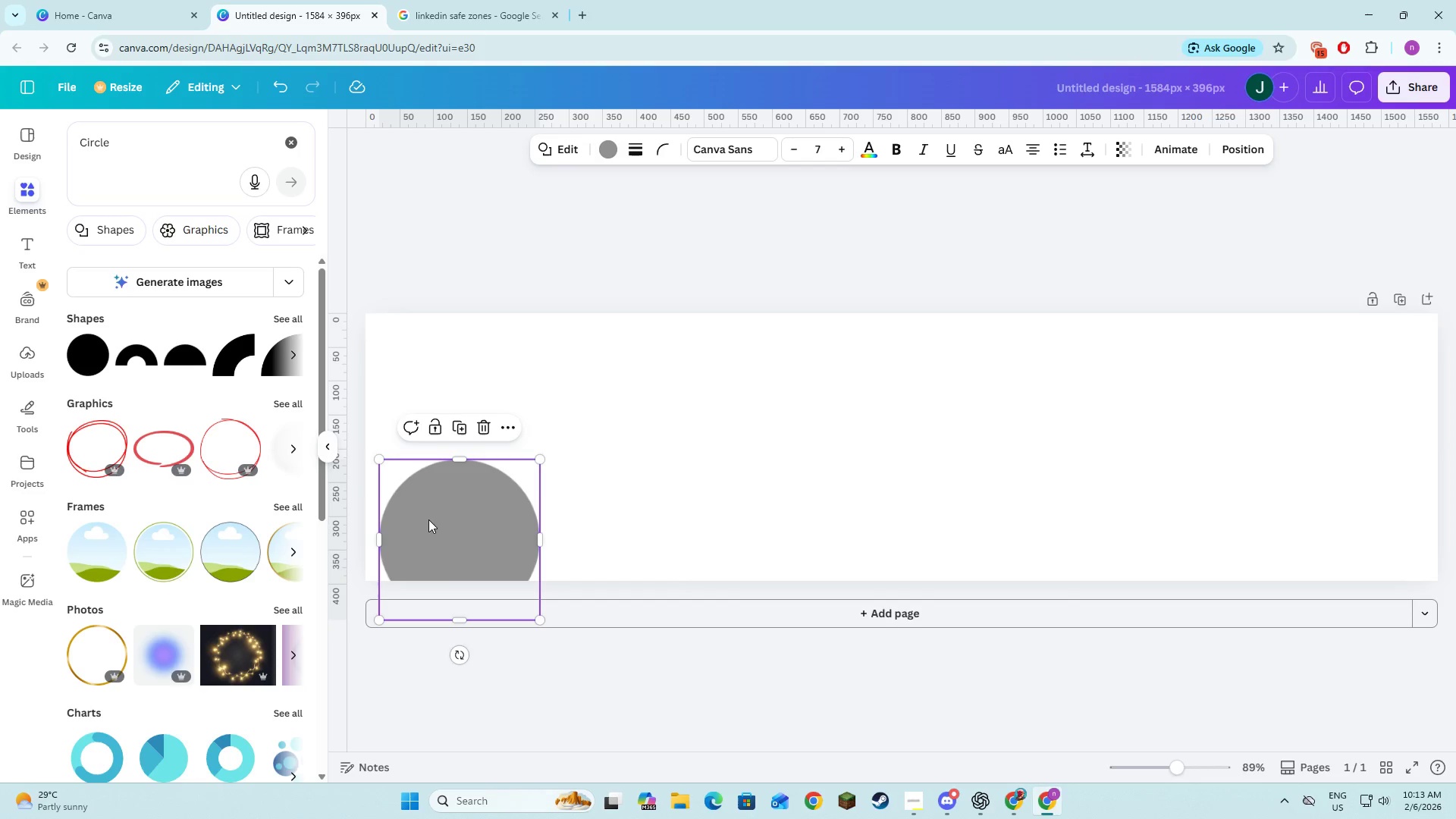 
key(Alt+AltLeft)
 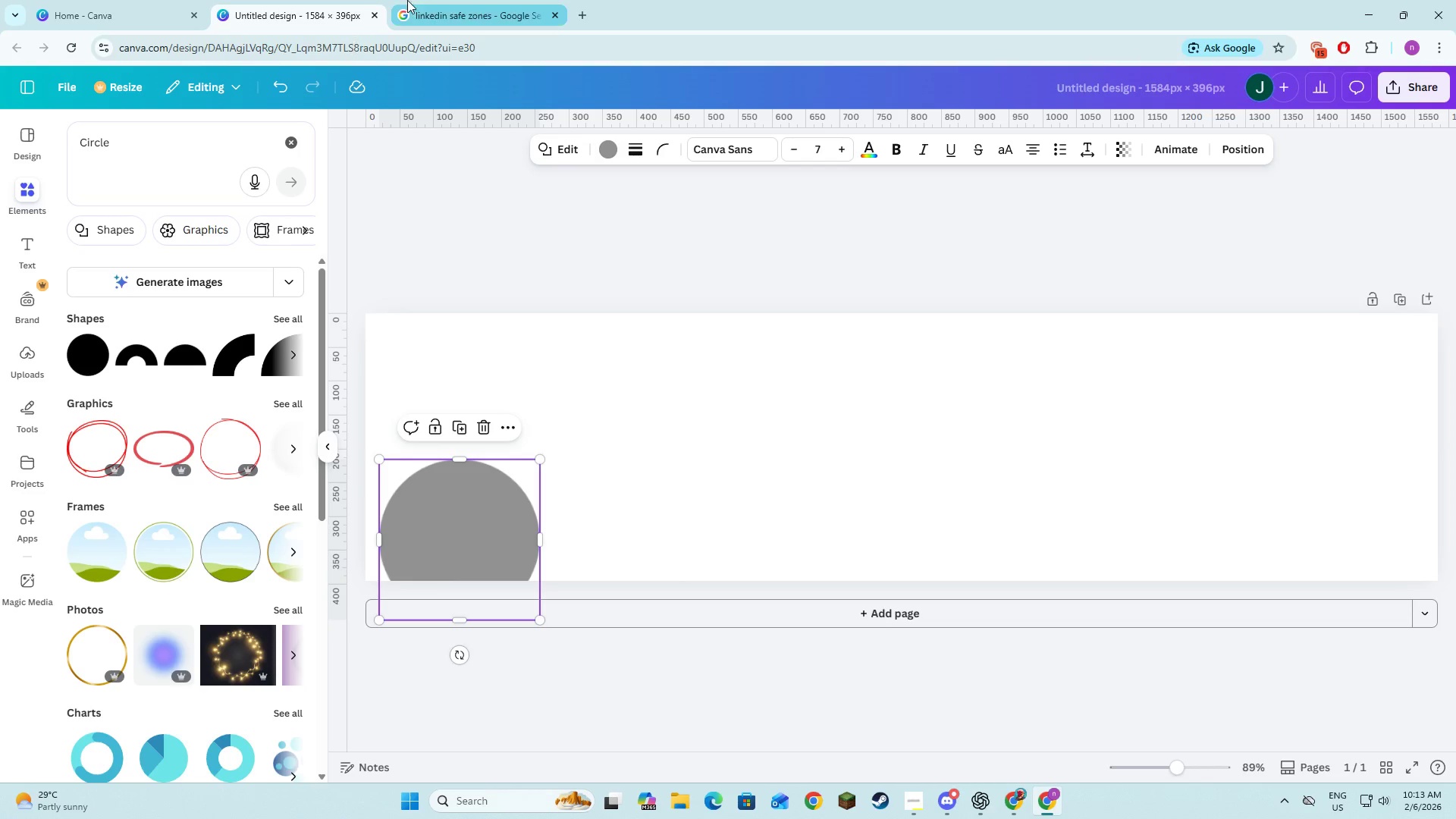 
left_click([431, 0])
 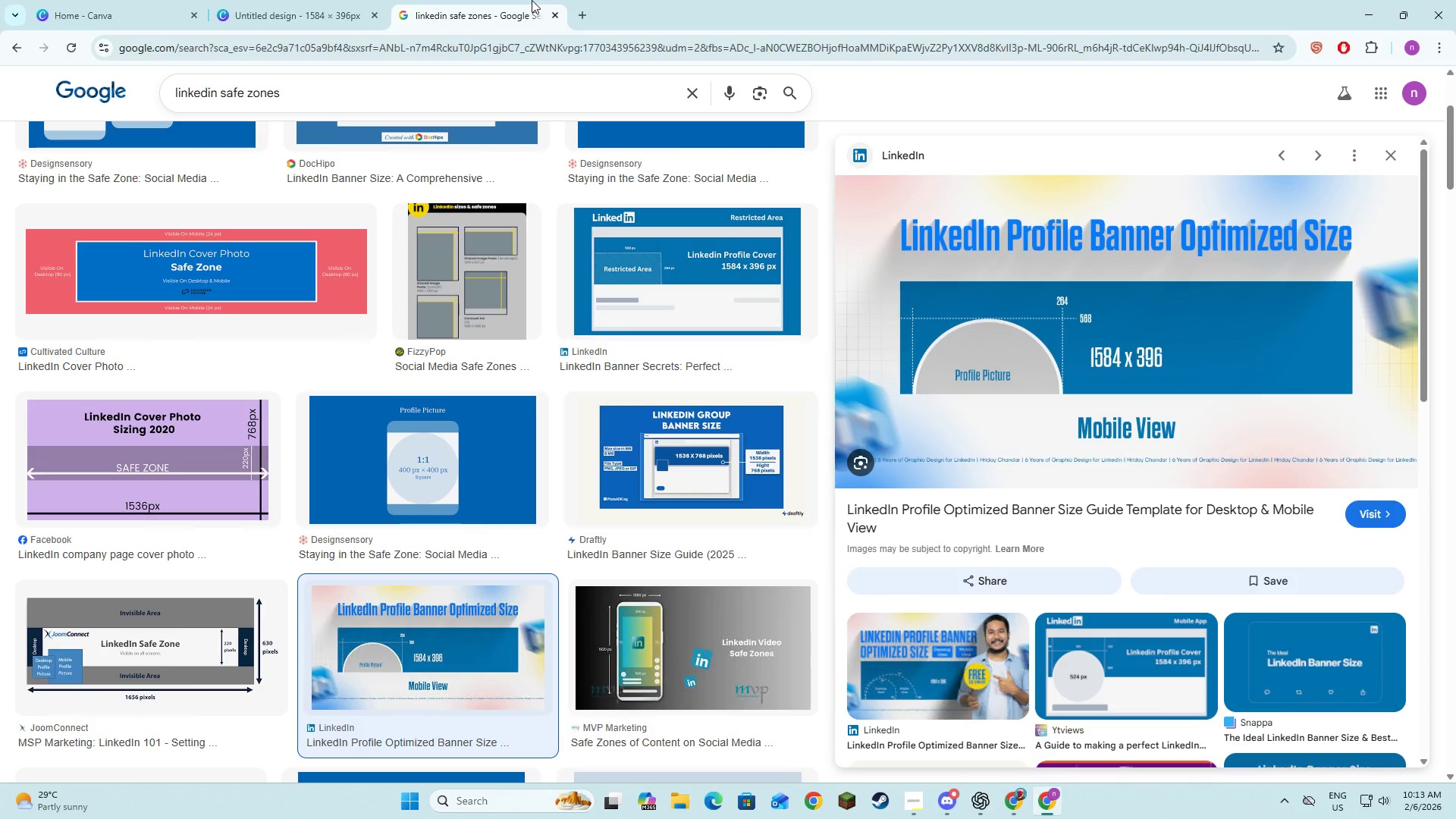 
left_click([280, 0])
 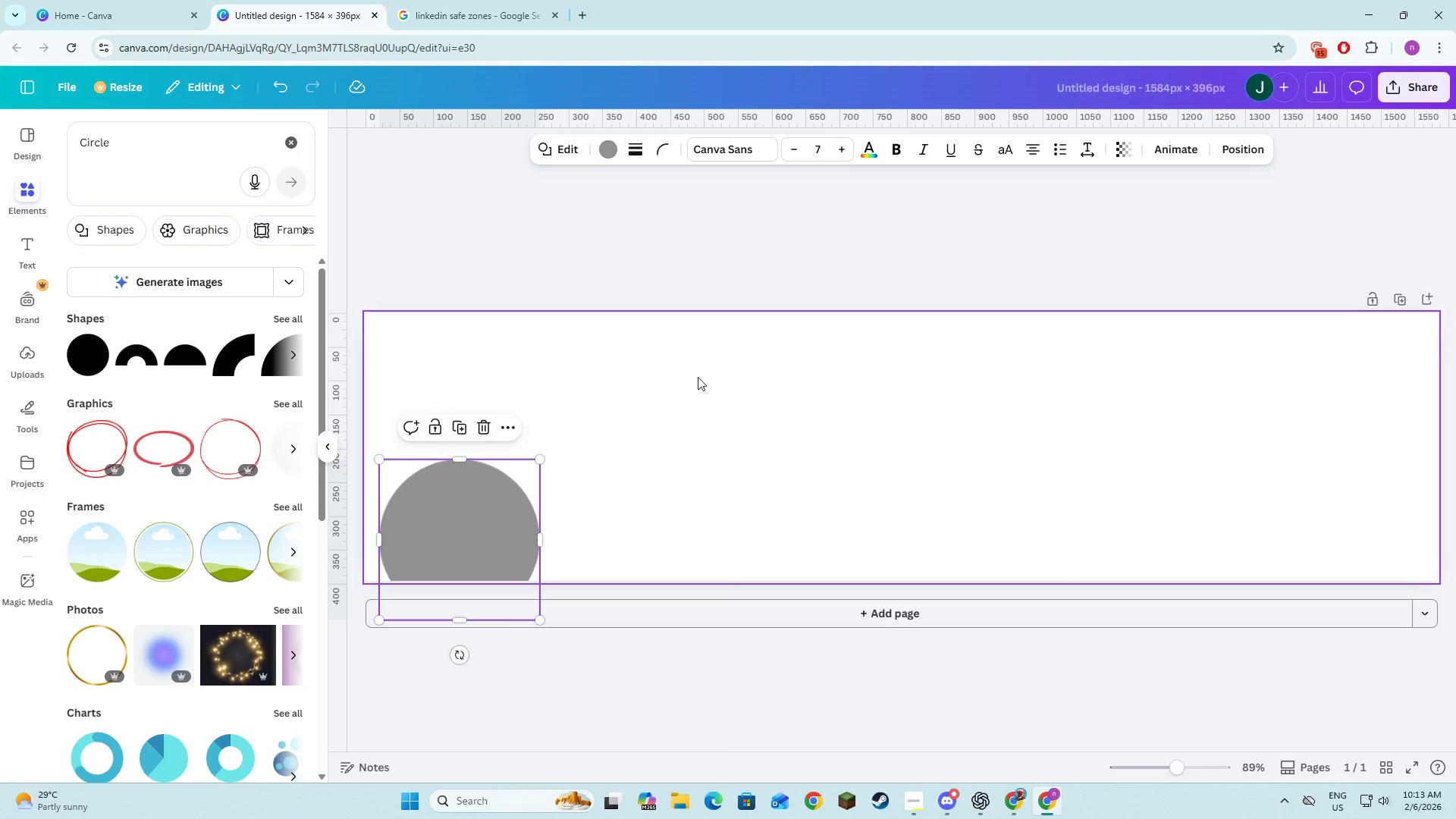 
left_click([689, 369])
 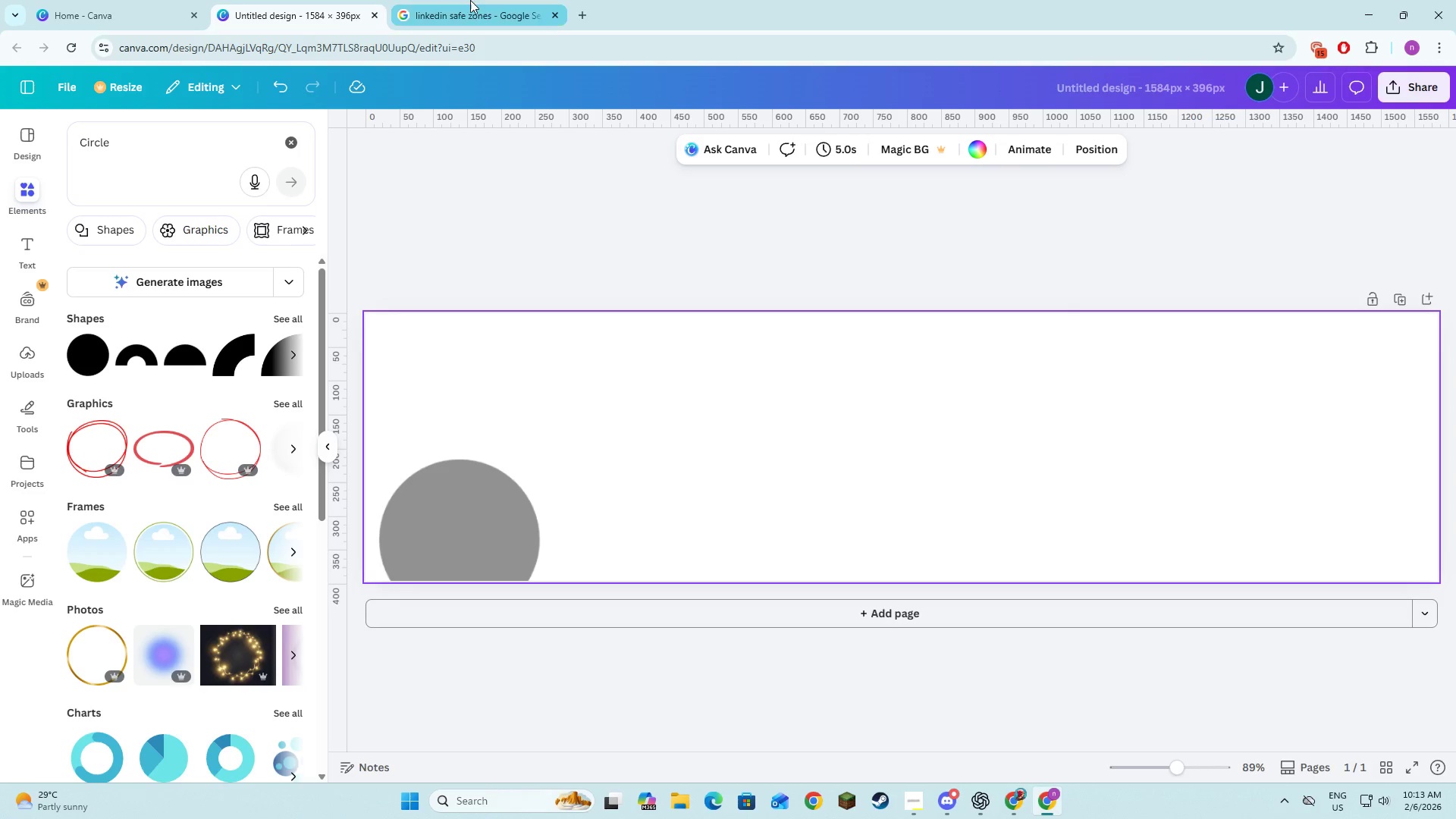 
left_click([470, 0])
 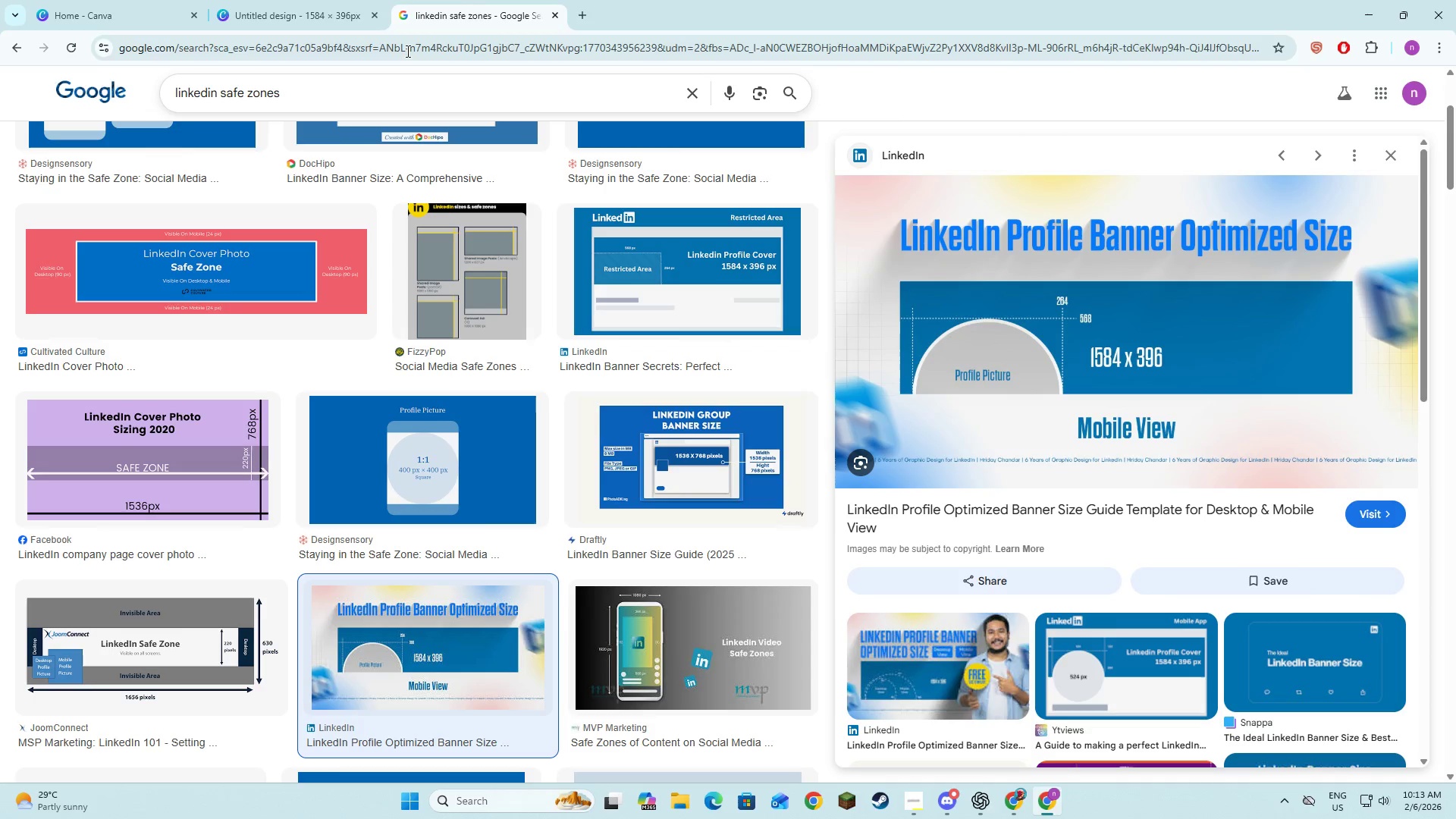 
left_click([369, 0])
 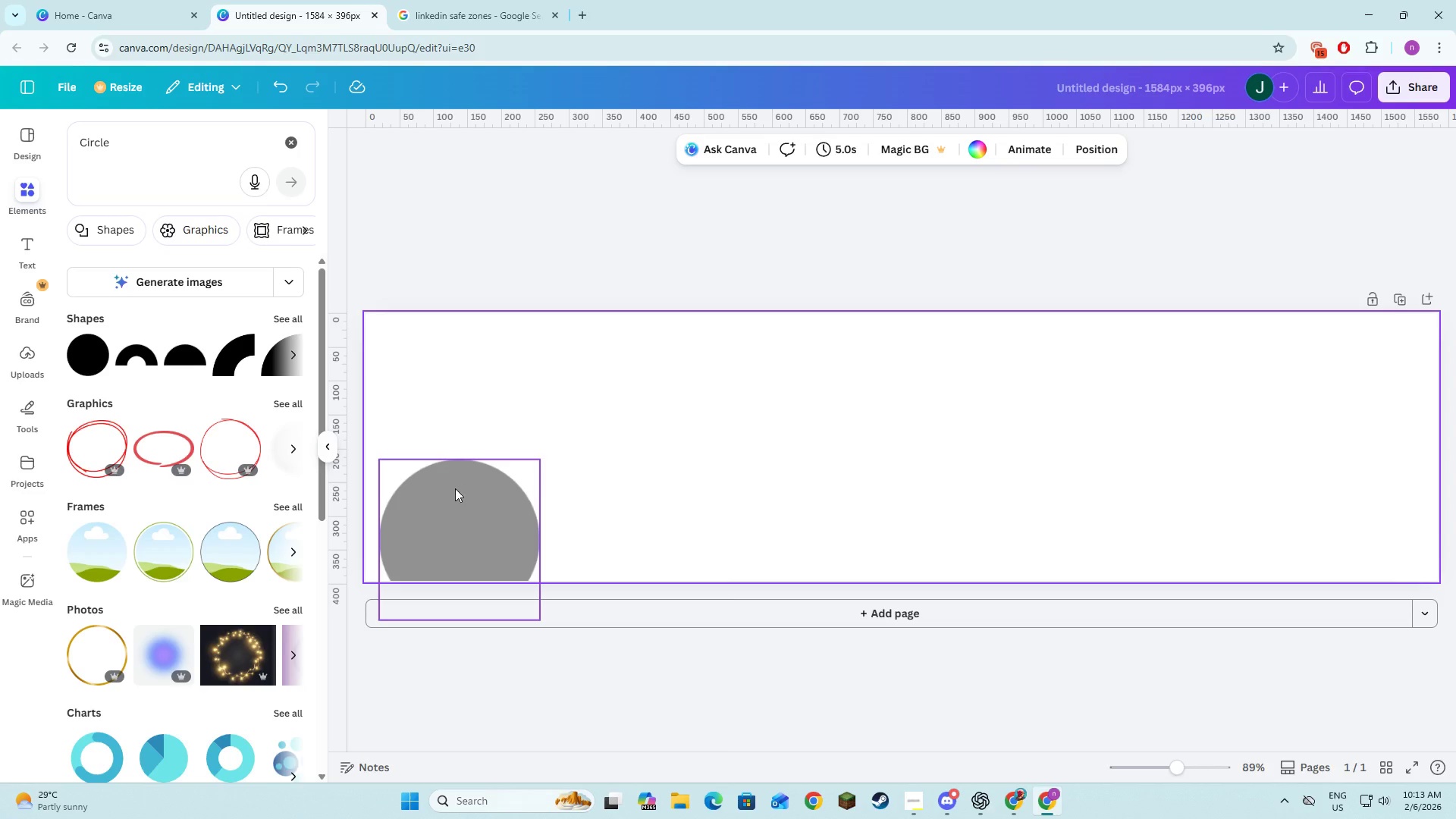 
left_click([453, 502])
 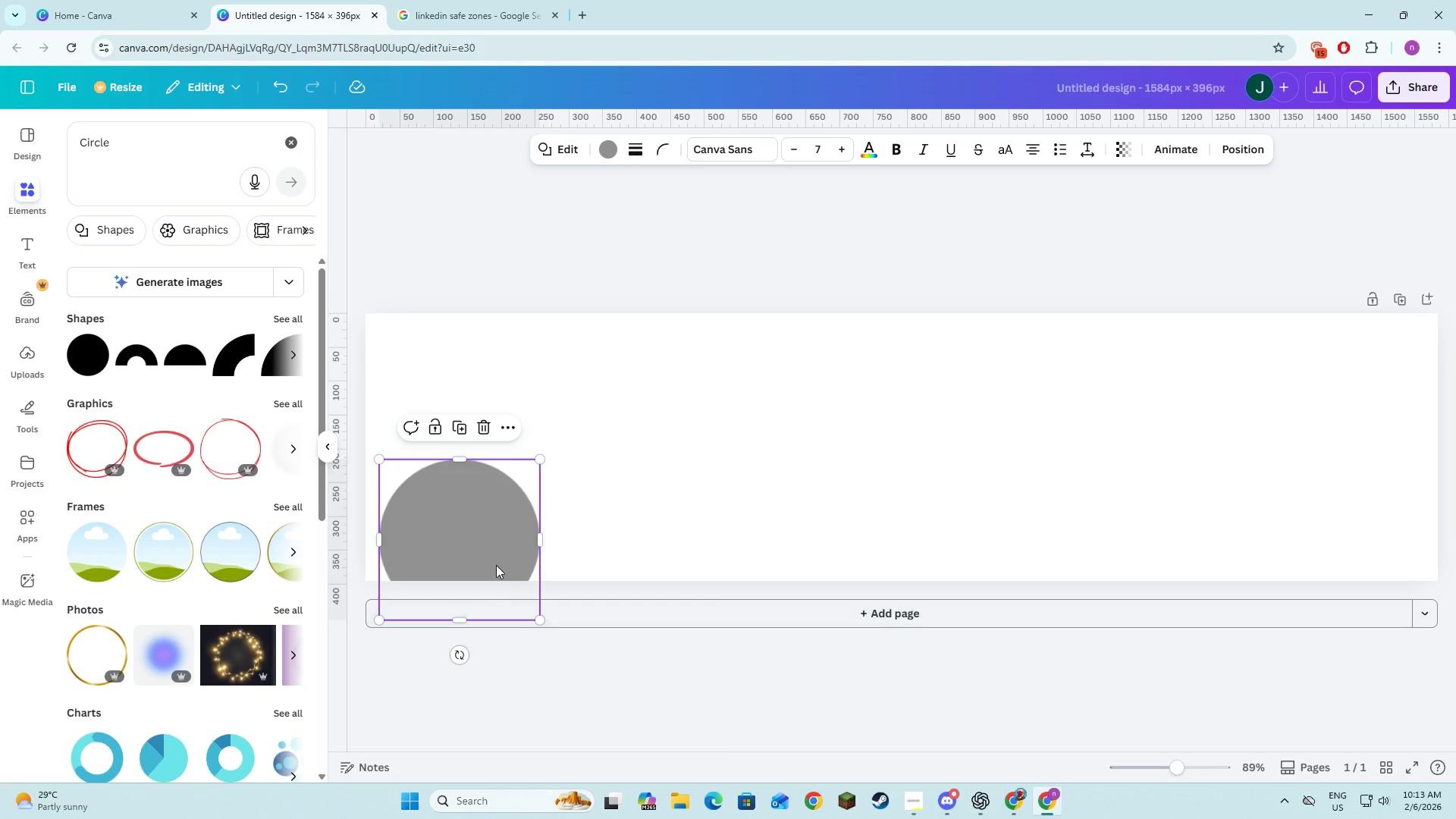 
left_click_drag(start_coordinate=[495, 543], to_coordinate=[496, 575])
 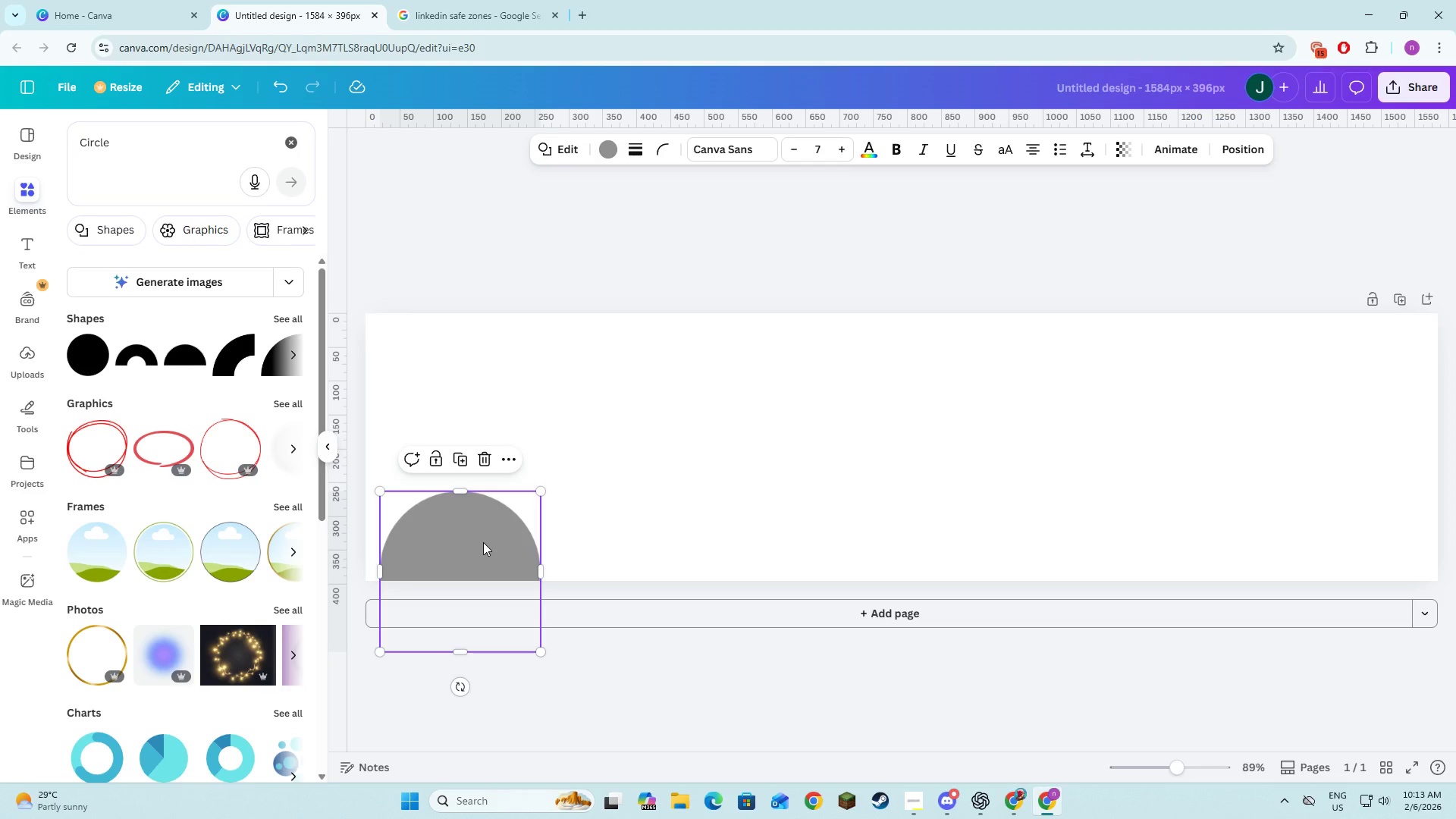 
left_click([526, 180])
 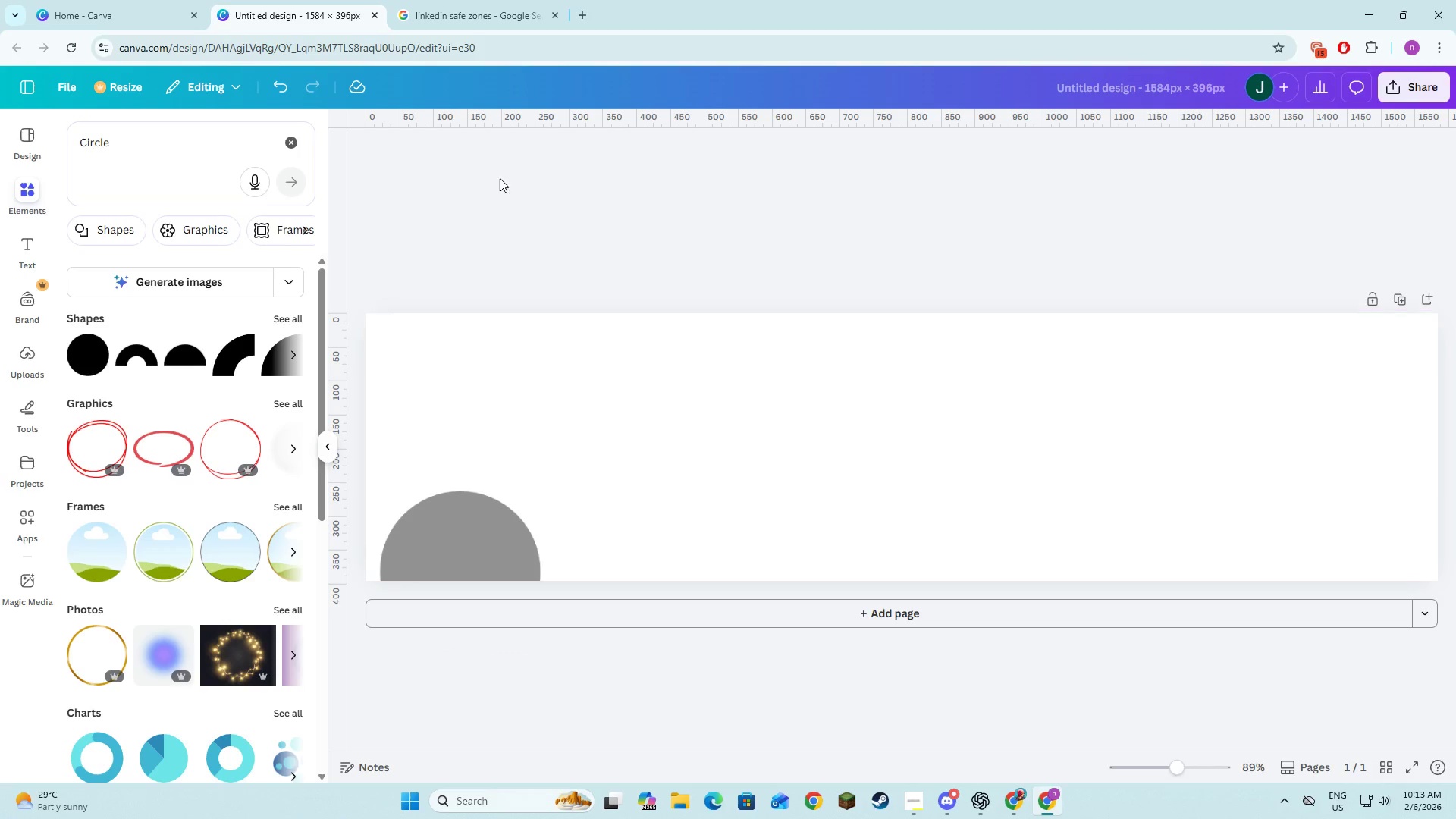 
left_click([612, 239])
 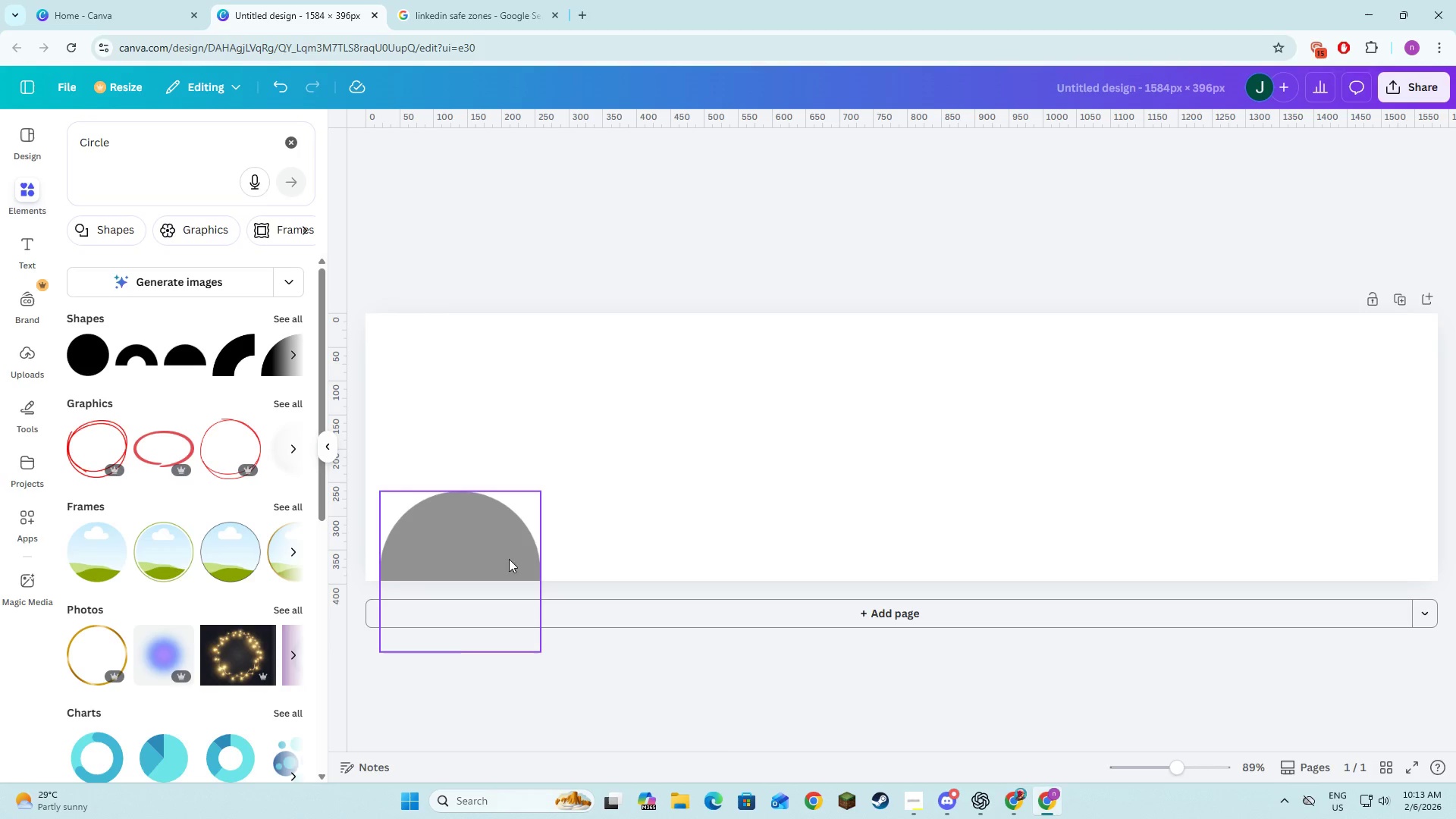 
left_click([501, 553])
 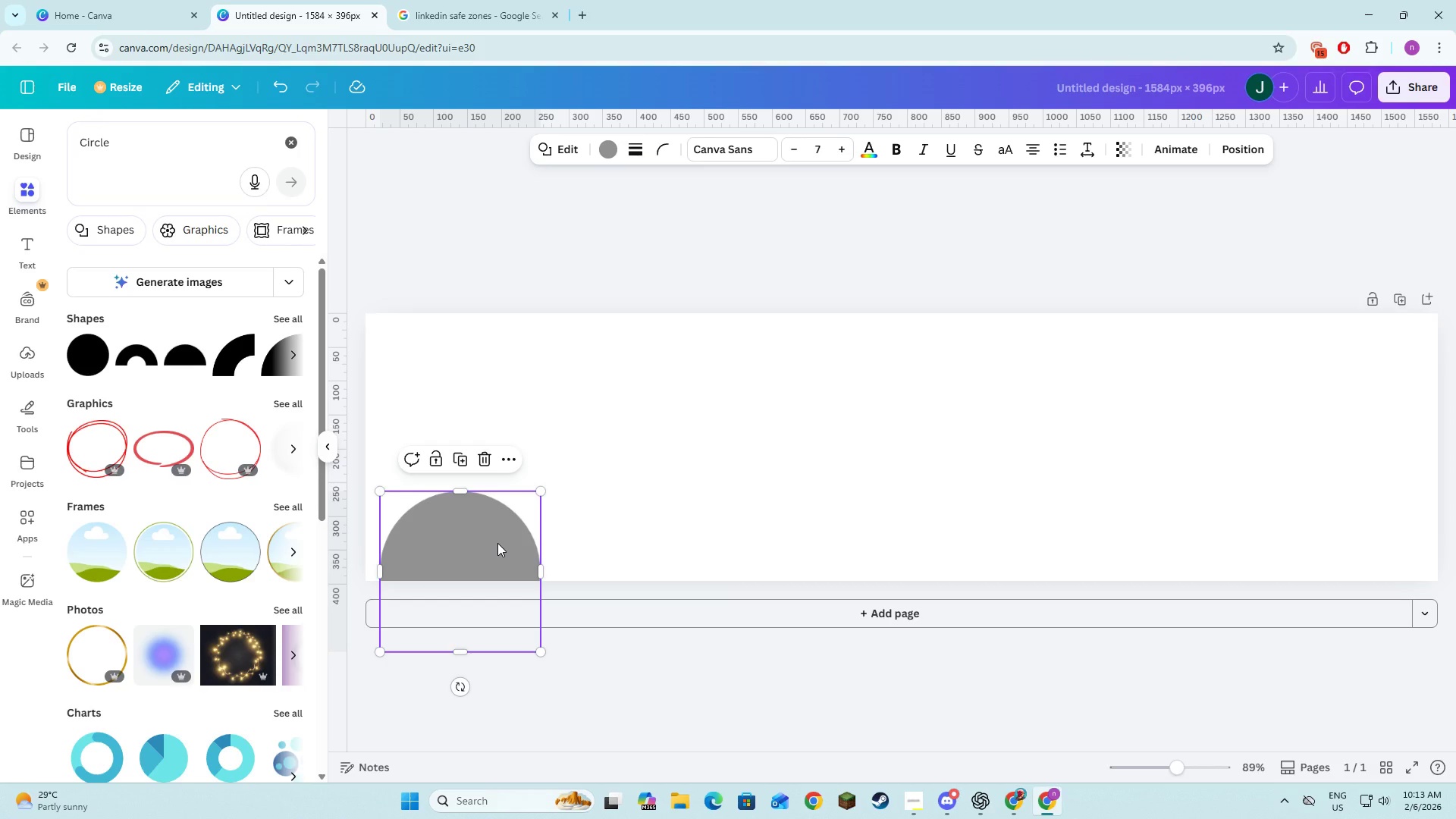 
left_click_drag(start_coordinate=[497, 543], to_coordinate=[501, 530])
 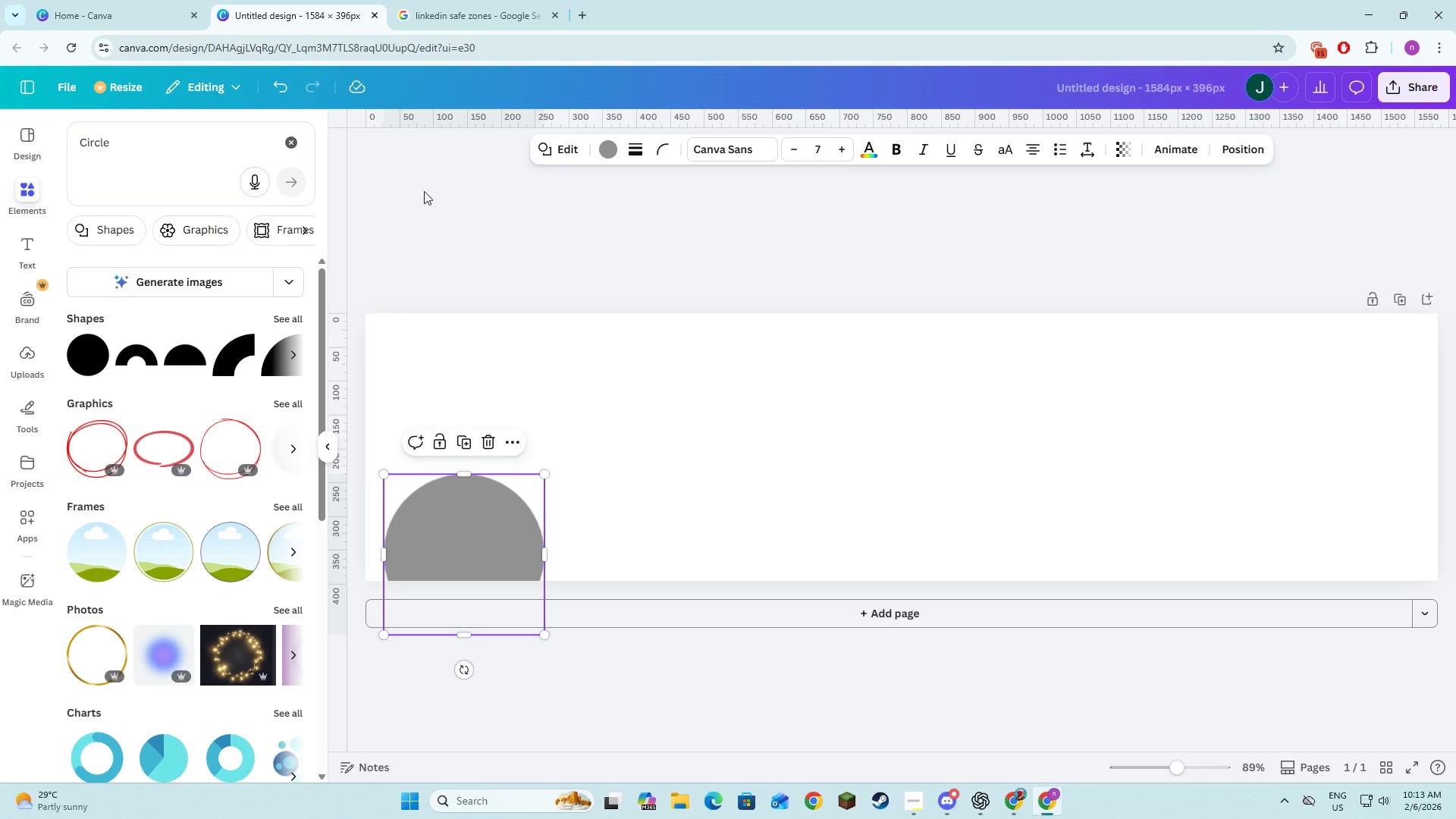 
left_click([452, 213])
 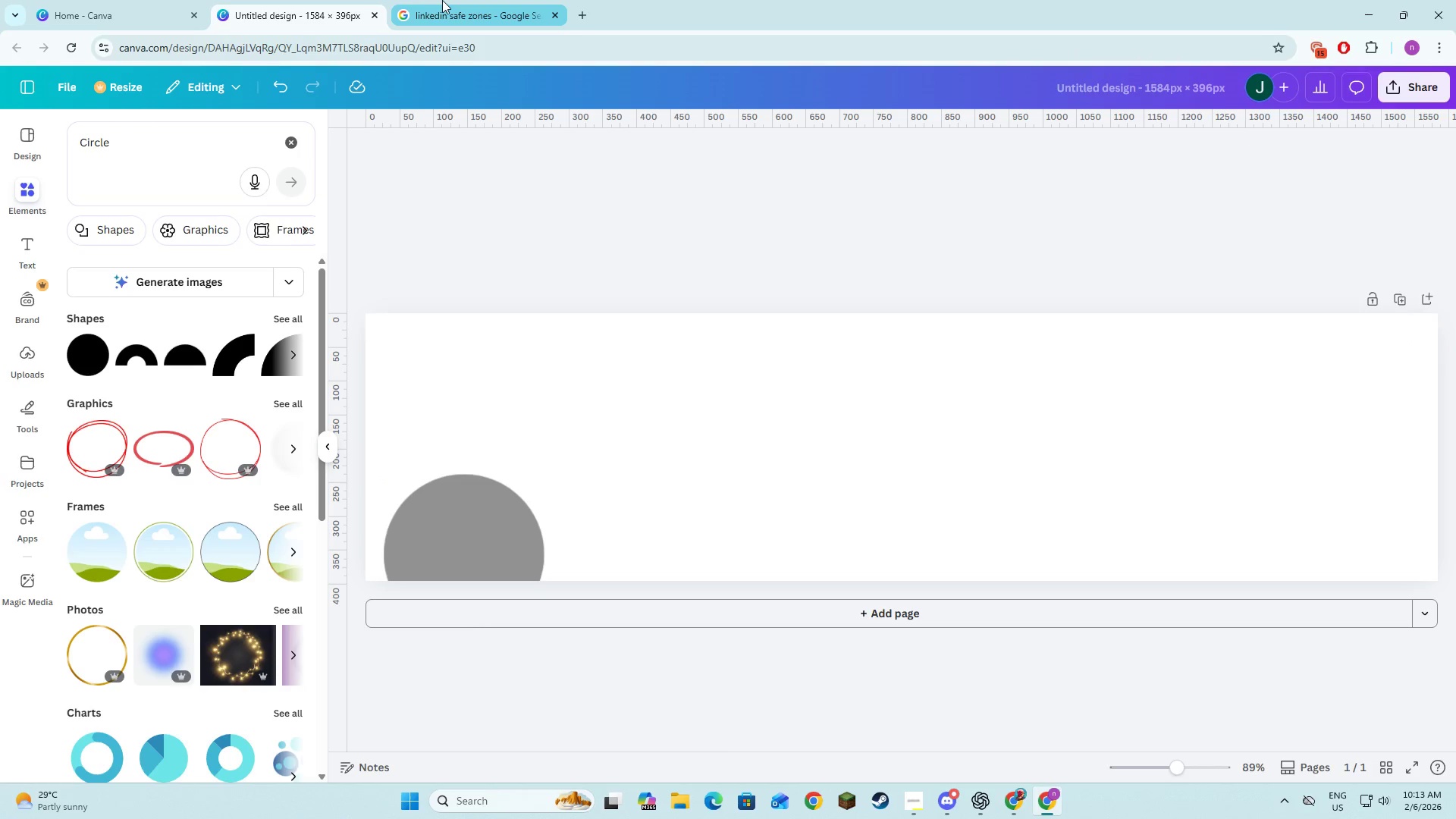 
left_click([444, 0])
 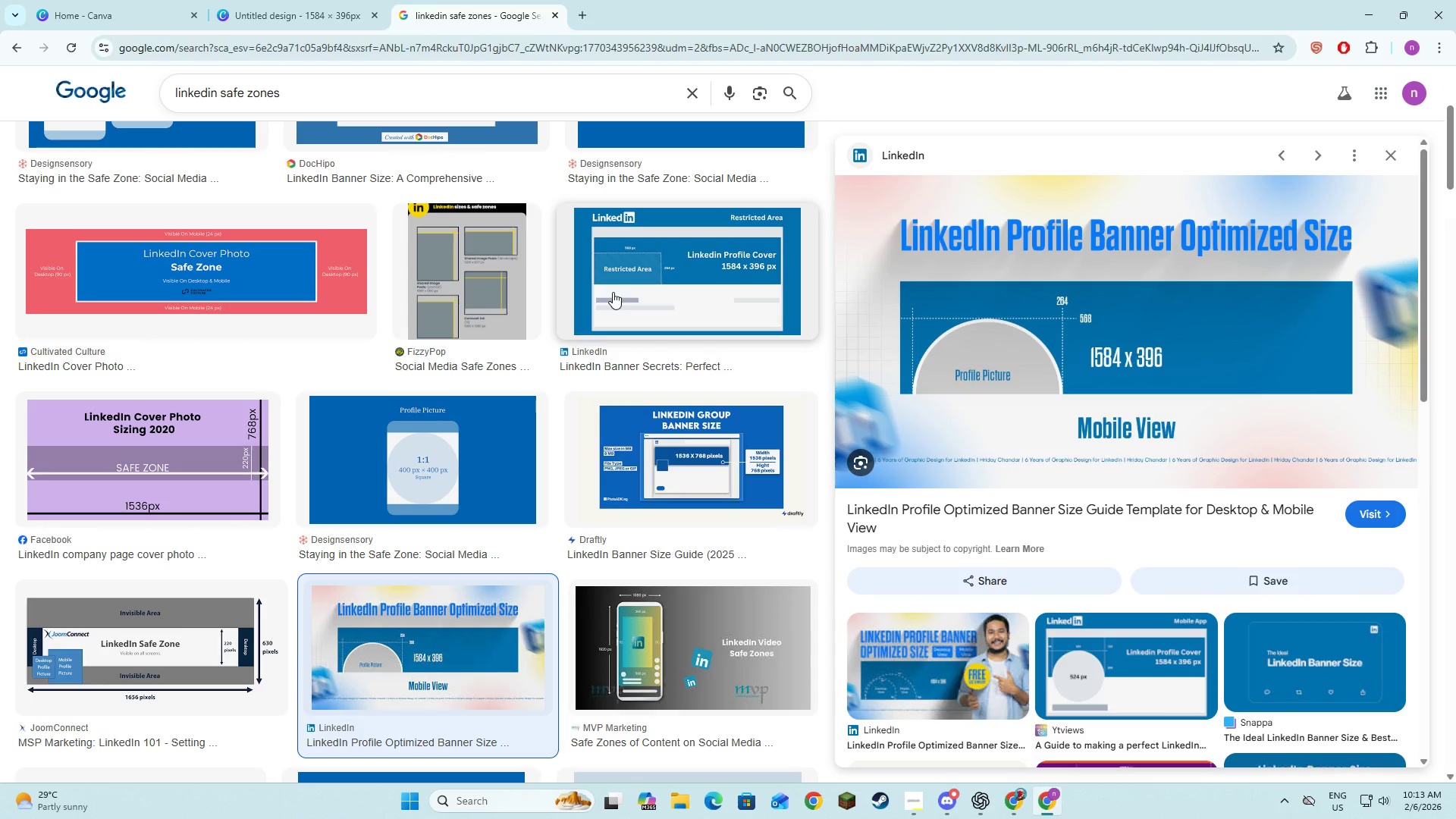 
left_click([630, 275])
 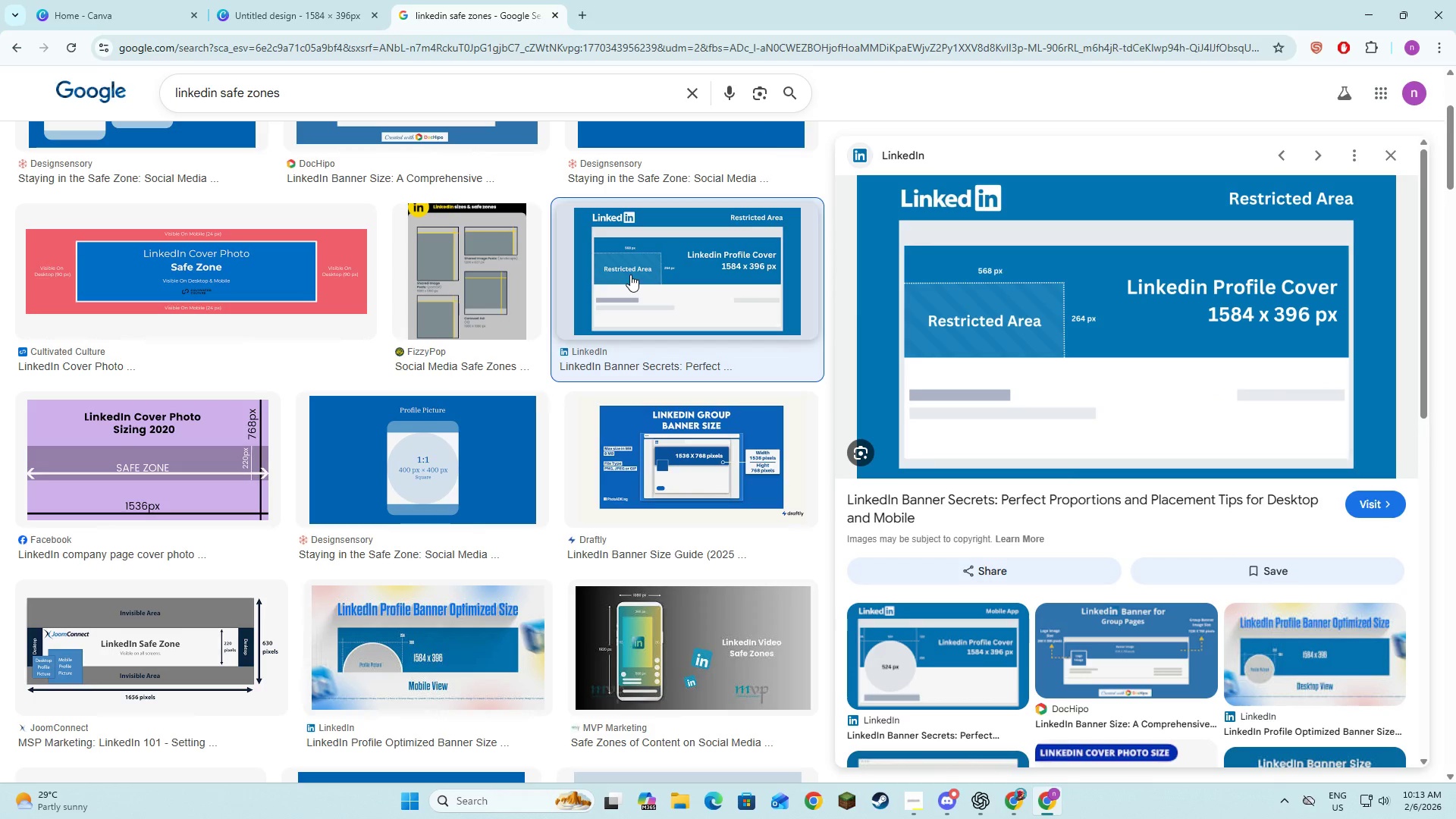 
left_click([275, 0])
 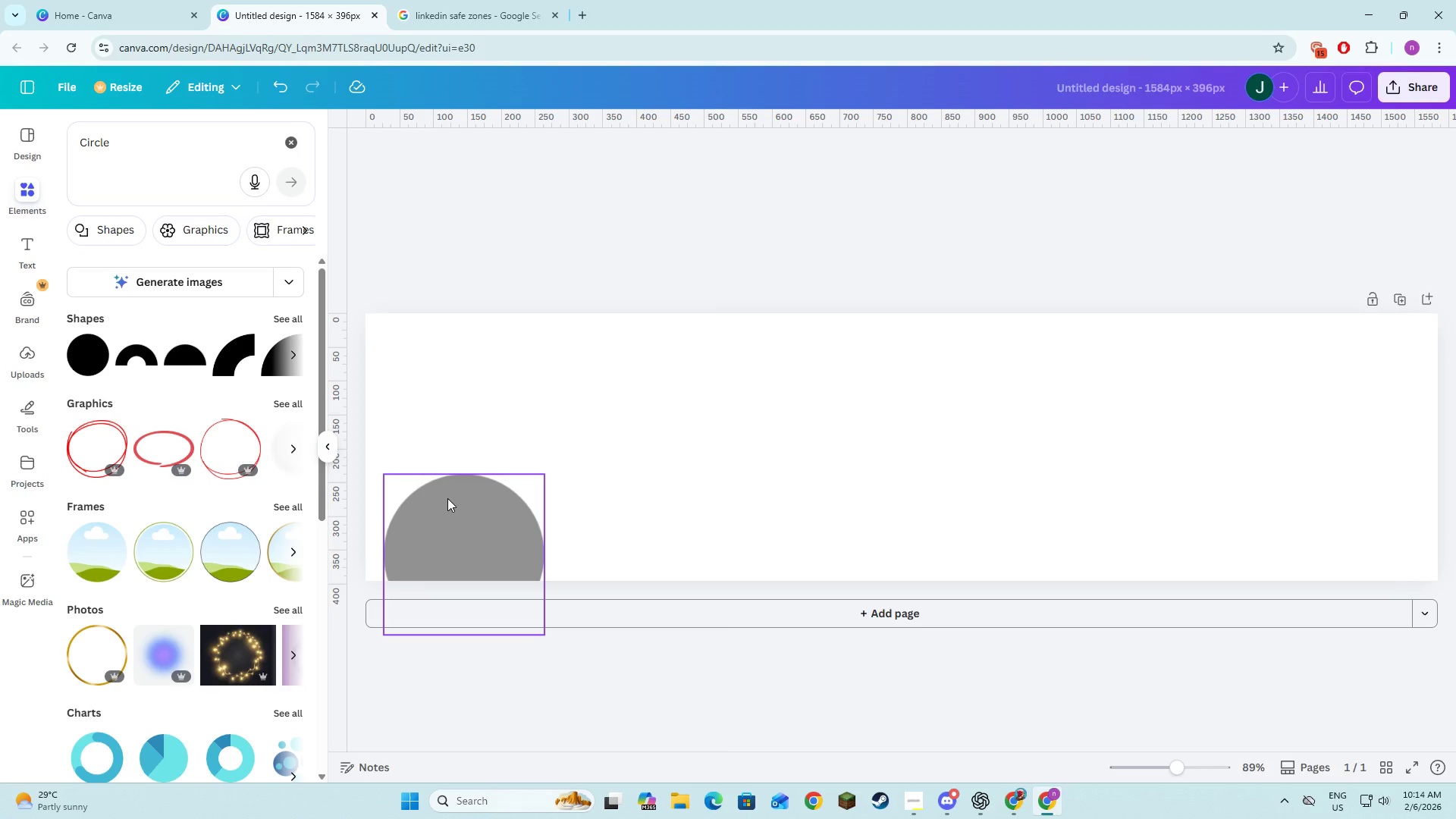 
left_click([441, 0])
 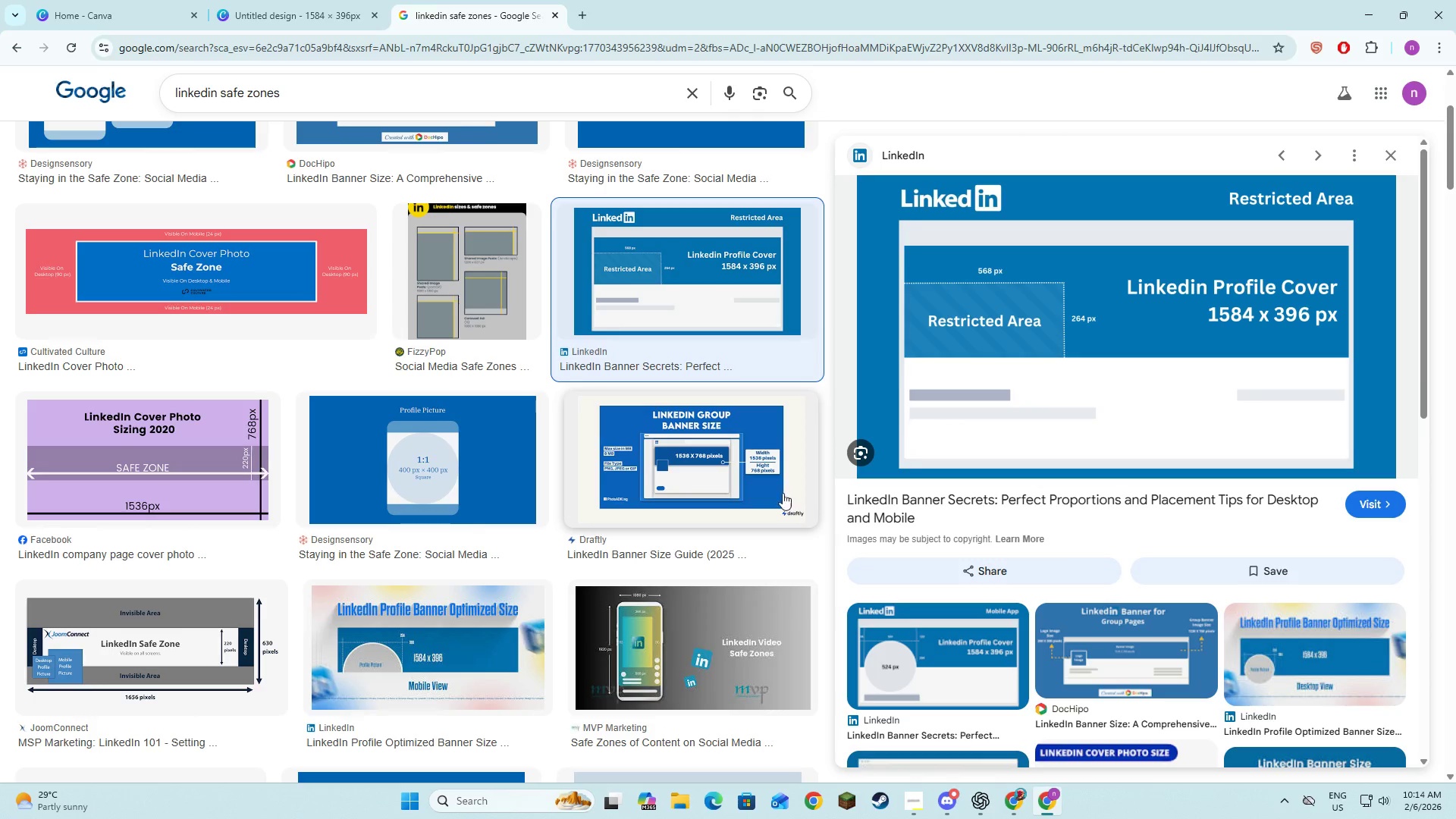 
left_click([969, 682])
 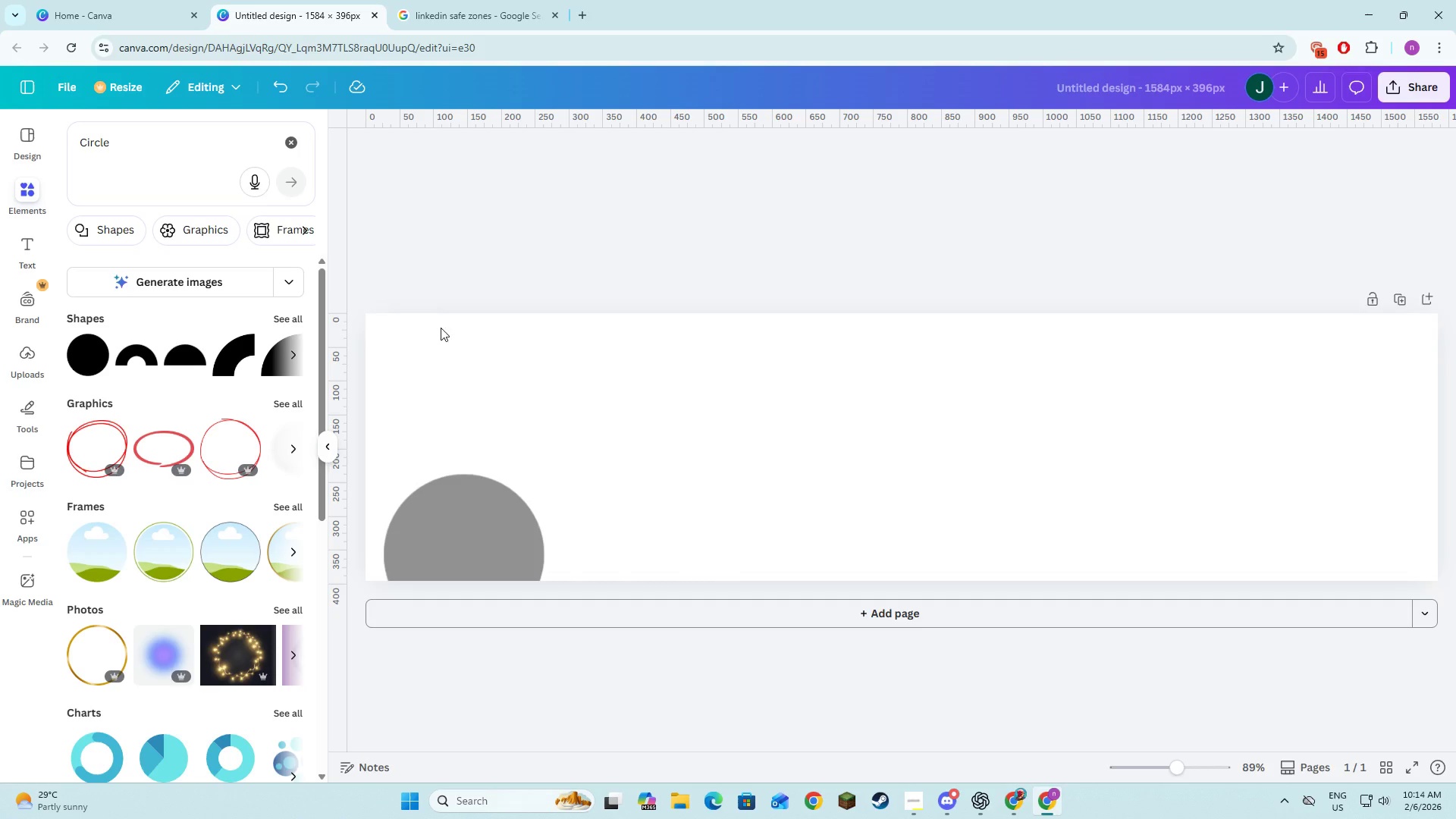 
left_click([455, 492])
 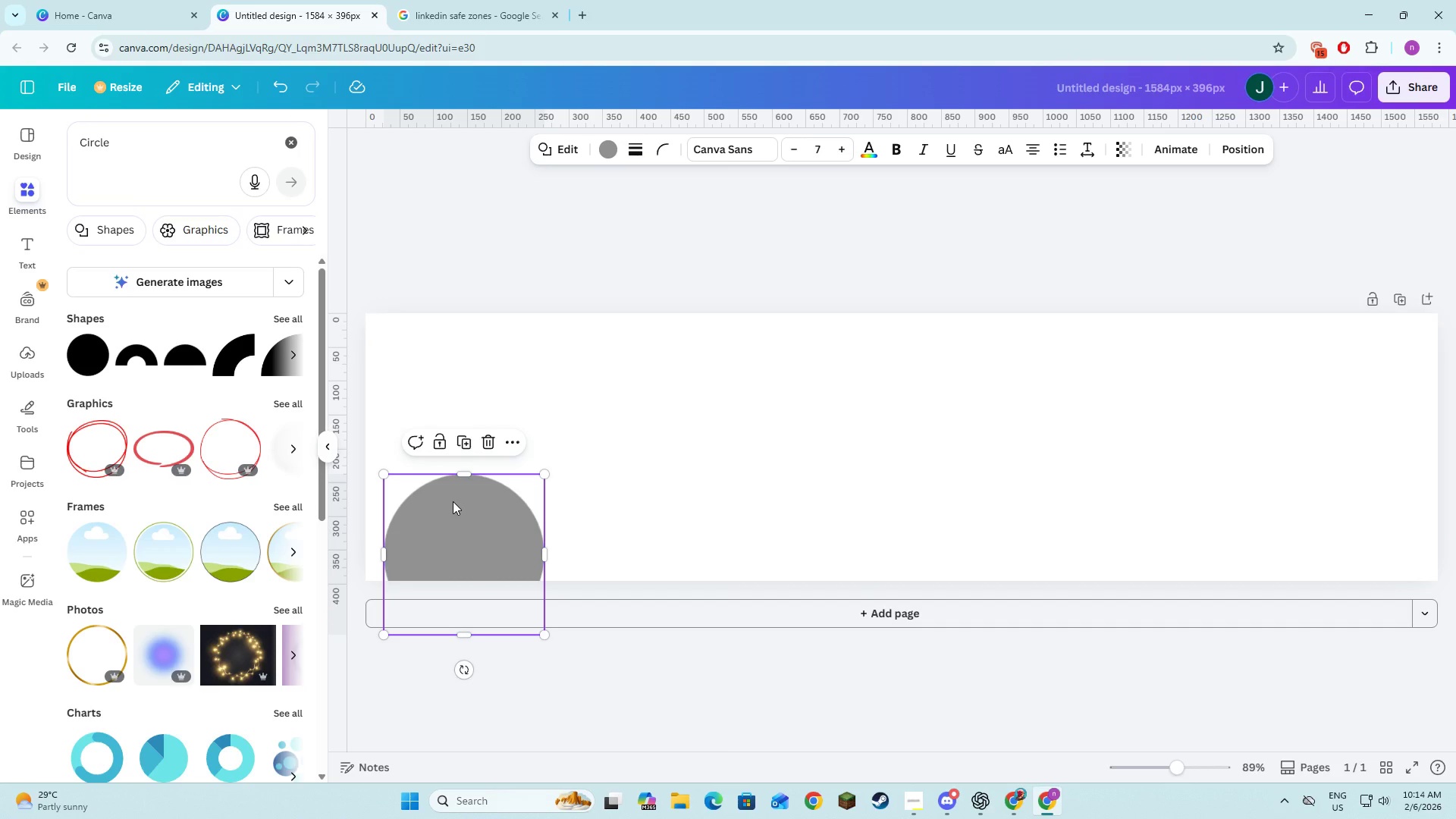 
left_click_drag(start_coordinate=[453, 501], to_coordinate=[463, 411])
 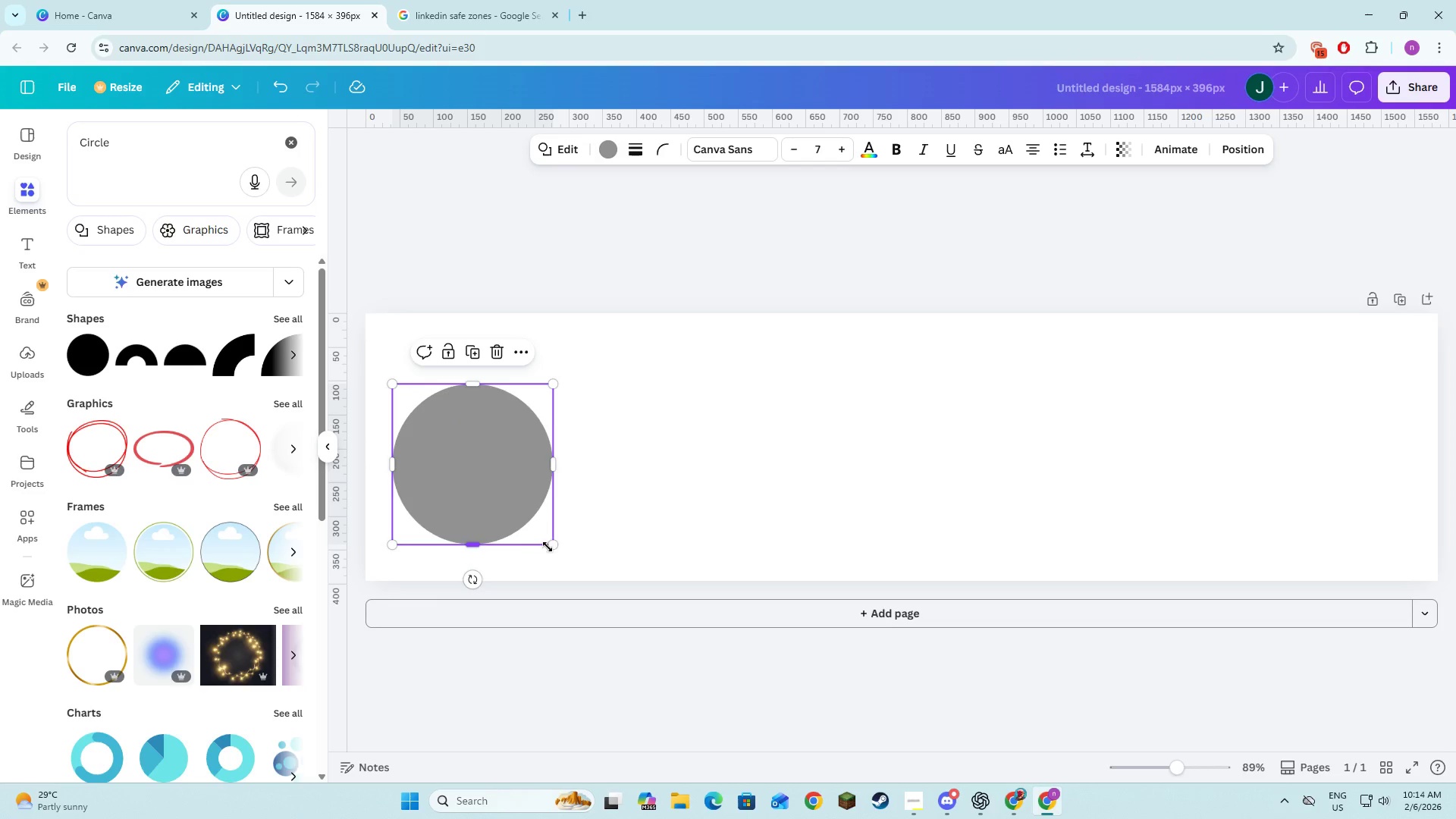 
left_click_drag(start_coordinate=[555, 544], to_coordinate=[805, 631])
 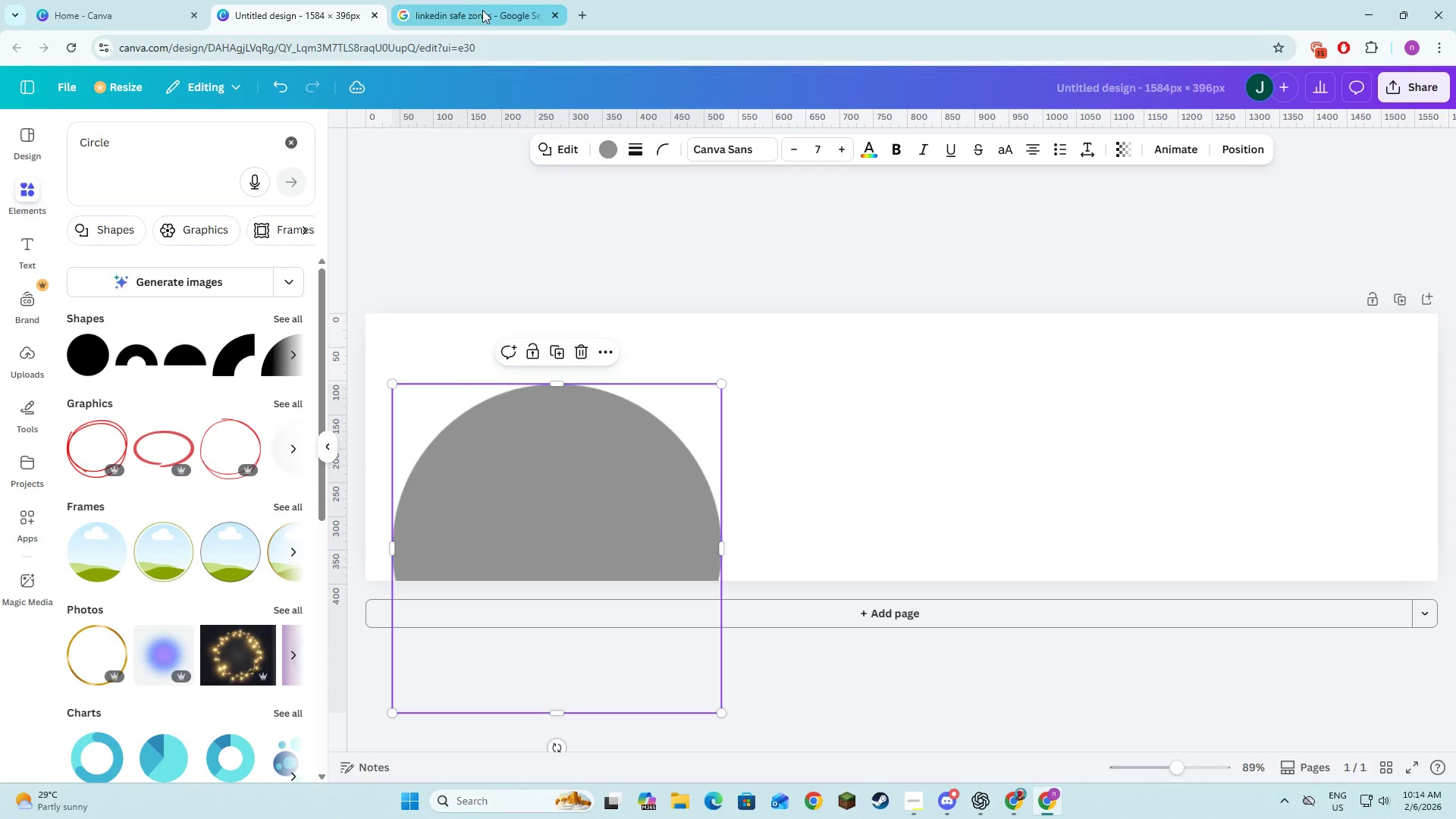 
left_click([472, 0])
 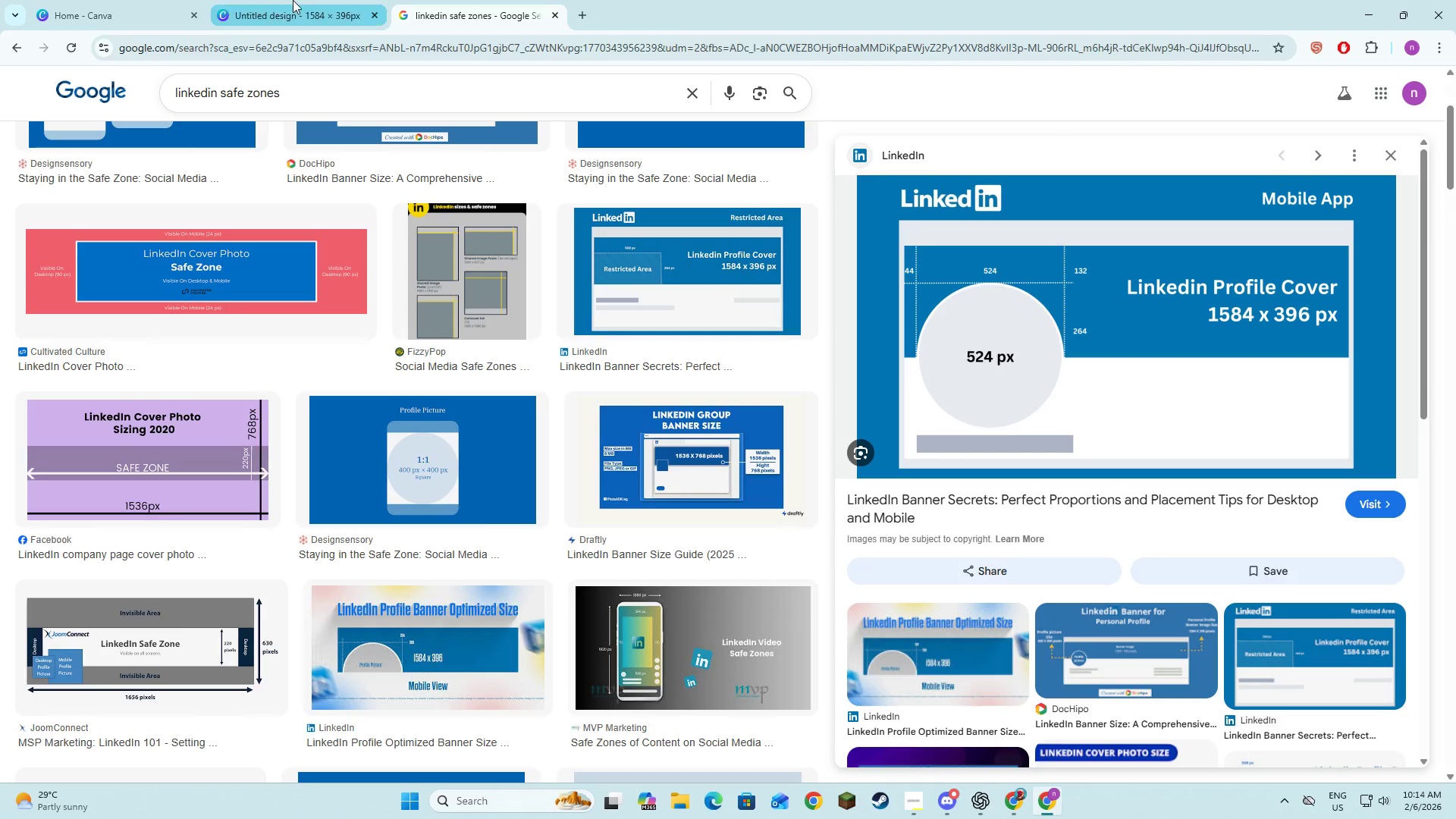 
left_click([276, 0])
 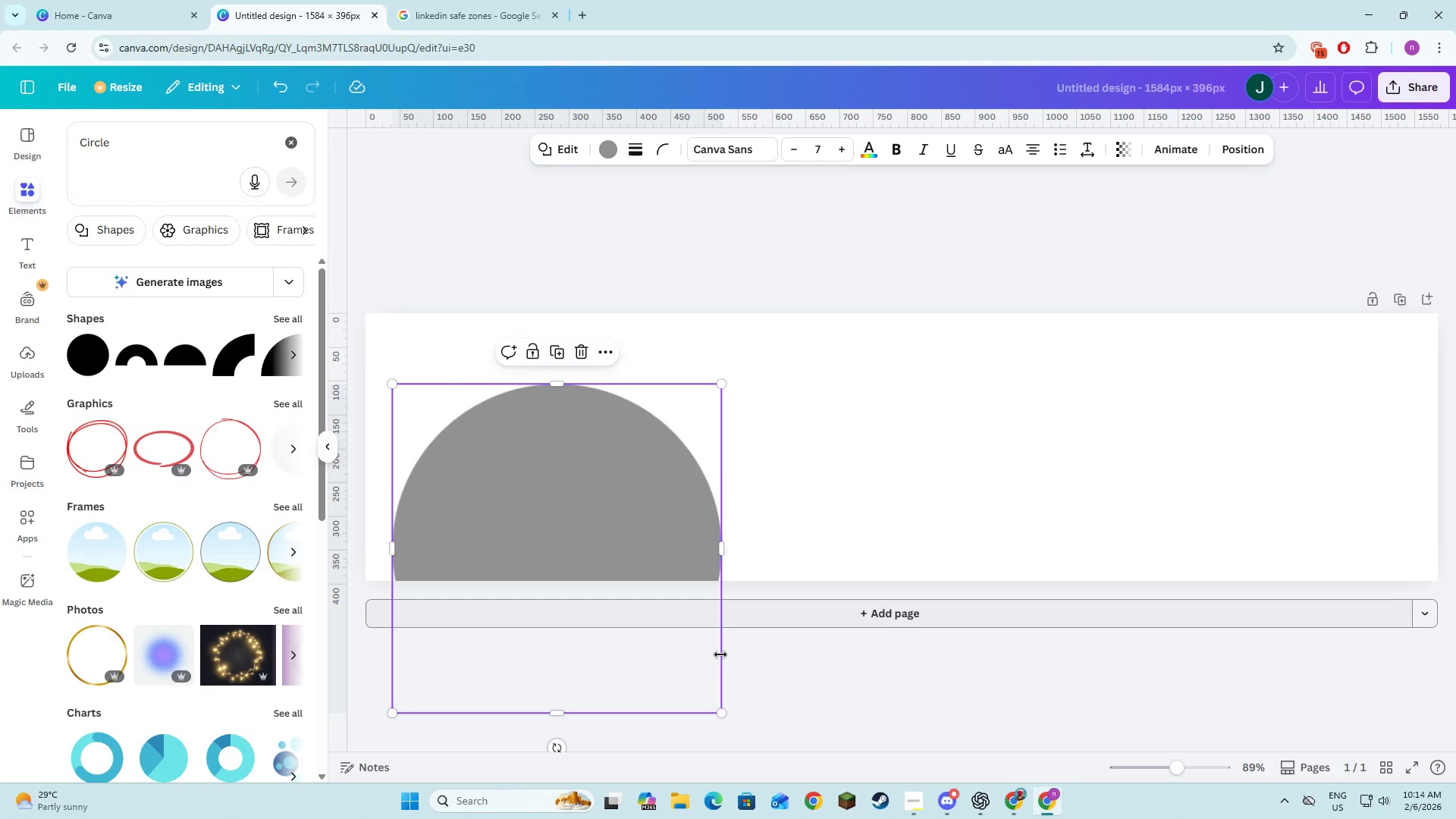 
left_click_drag(start_coordinate=[721, 708], to_coordinate=[722, 701])
 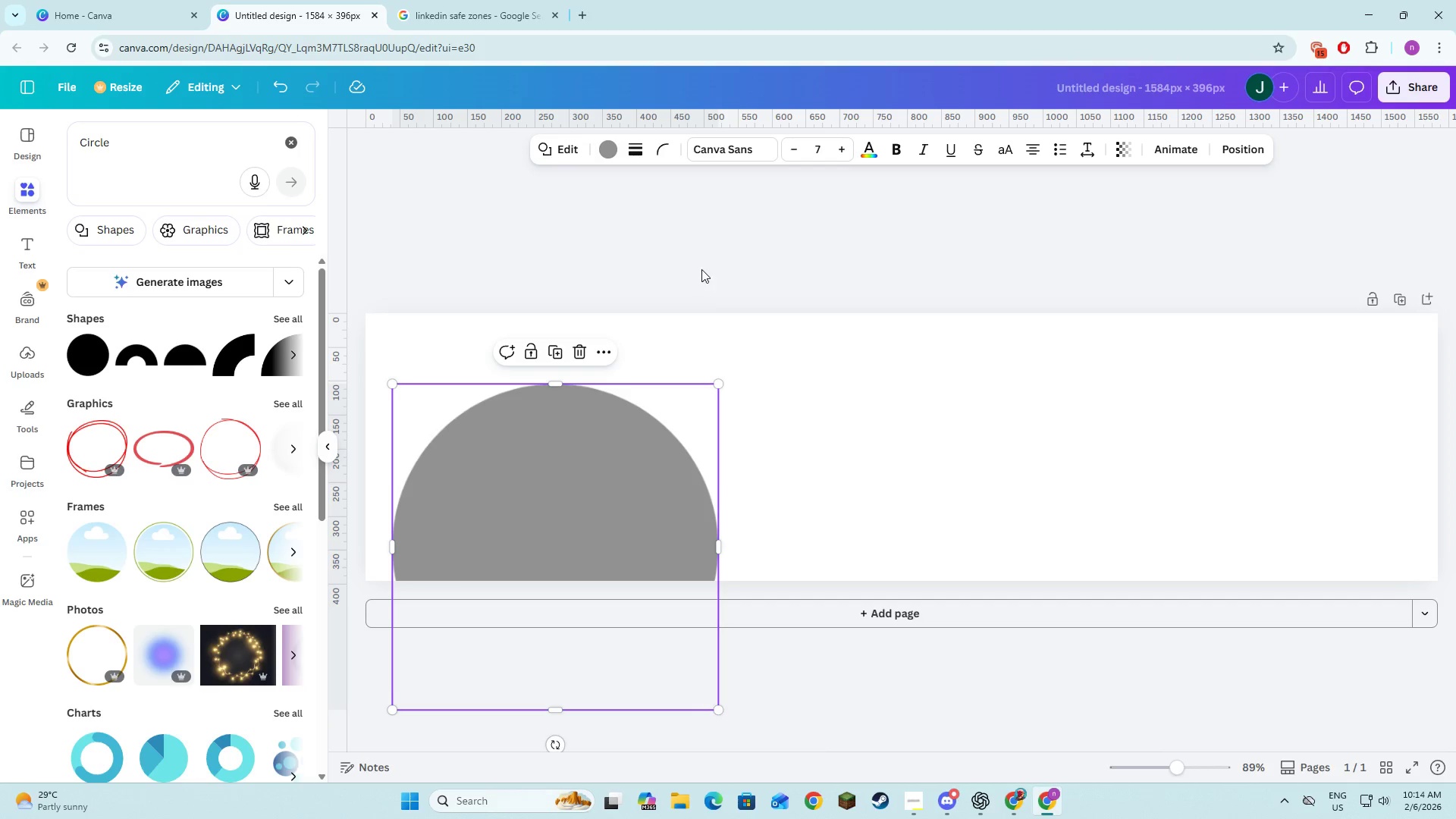 
left_click([701, 268])
 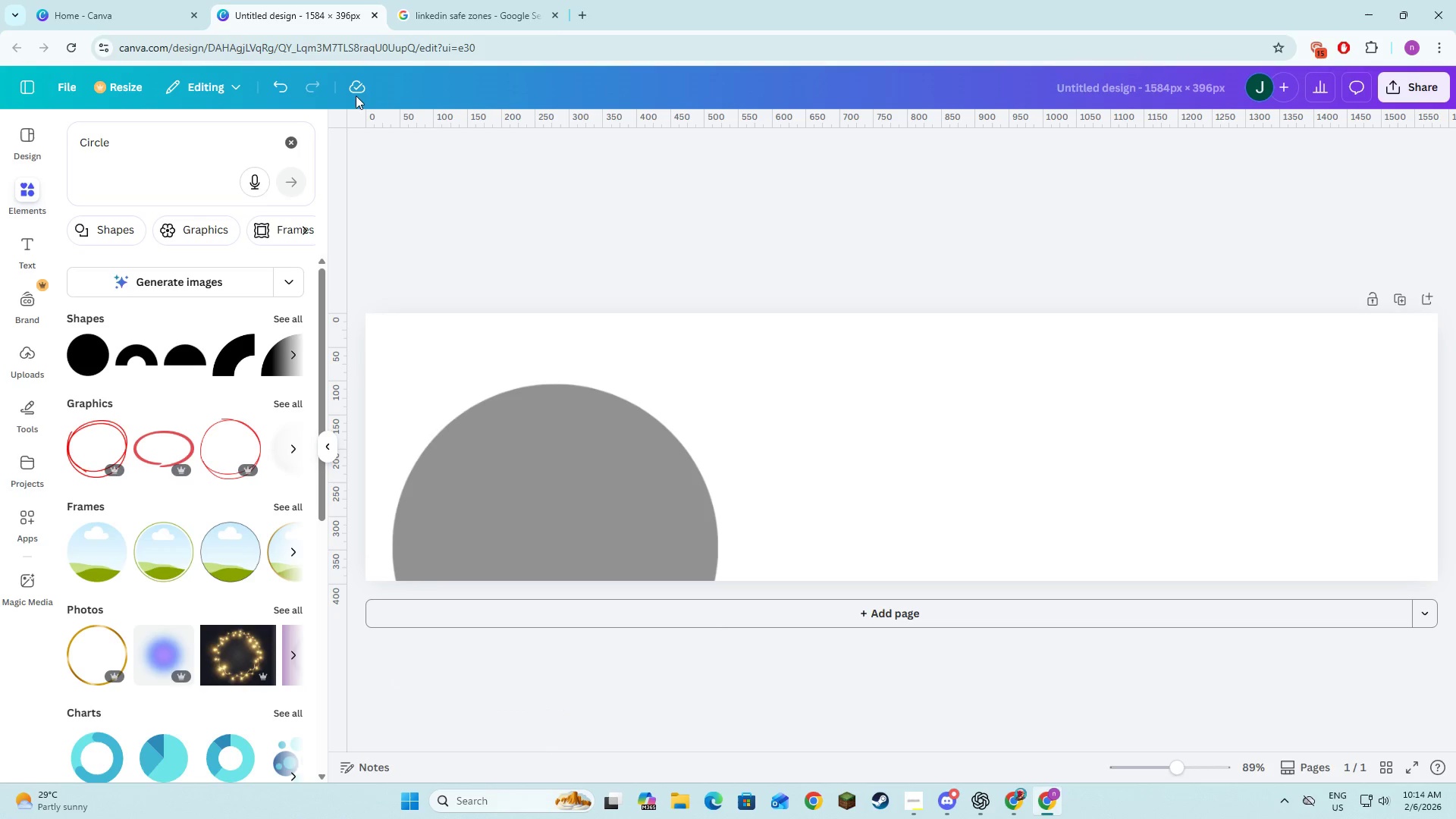 
left_click([482, 0])
 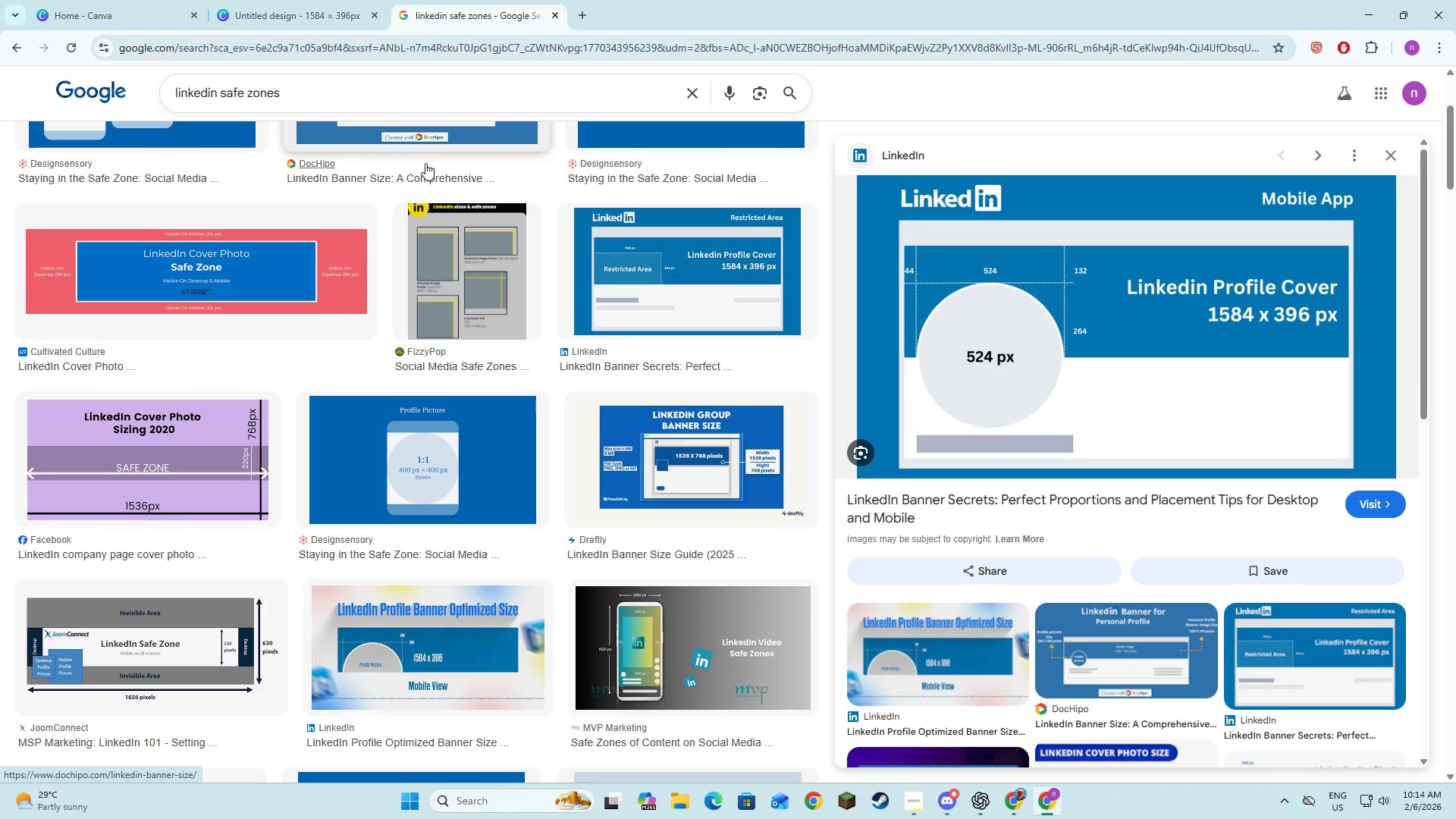 
wait(5.12)
 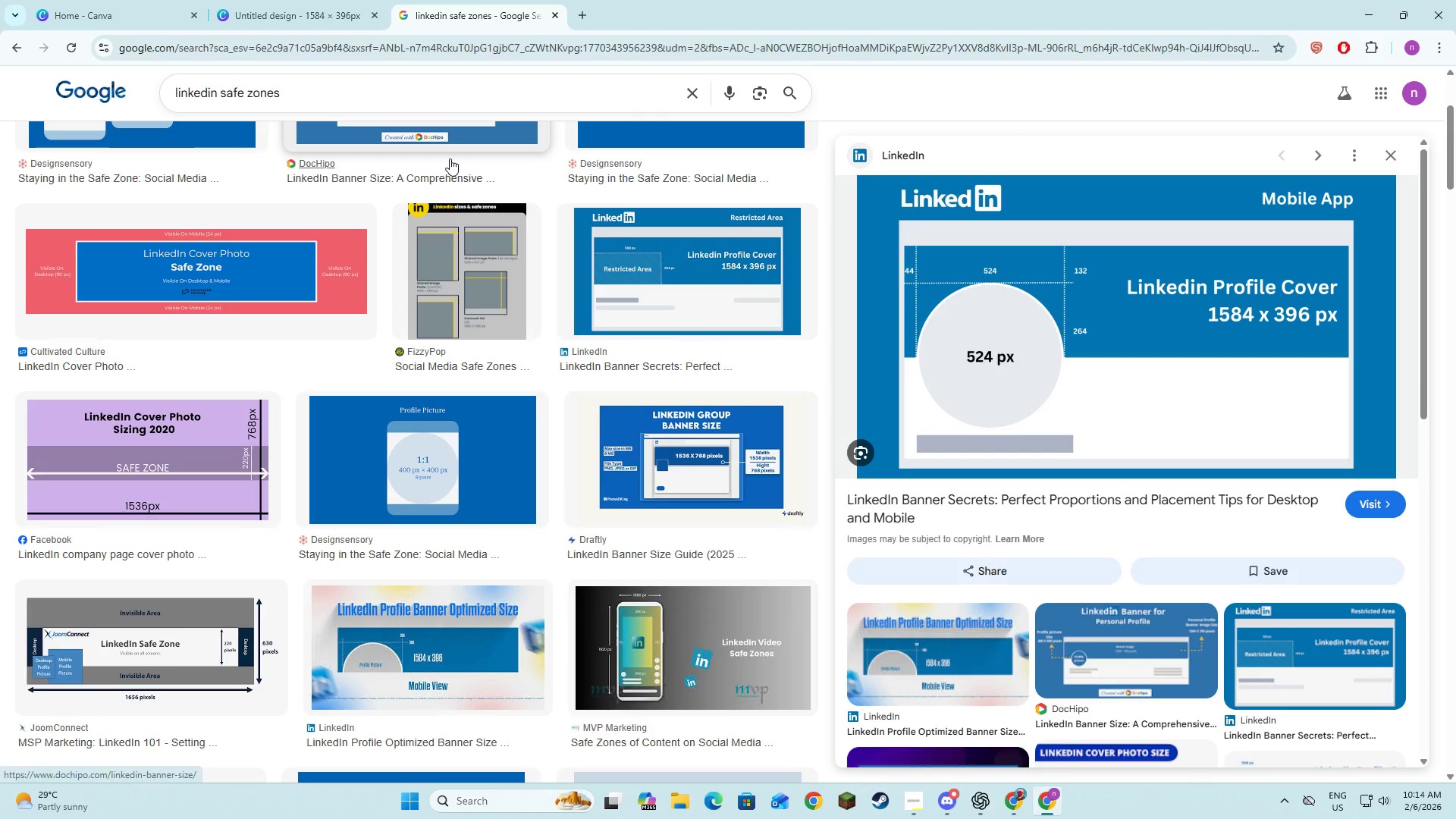 
left_click([307, 0])
 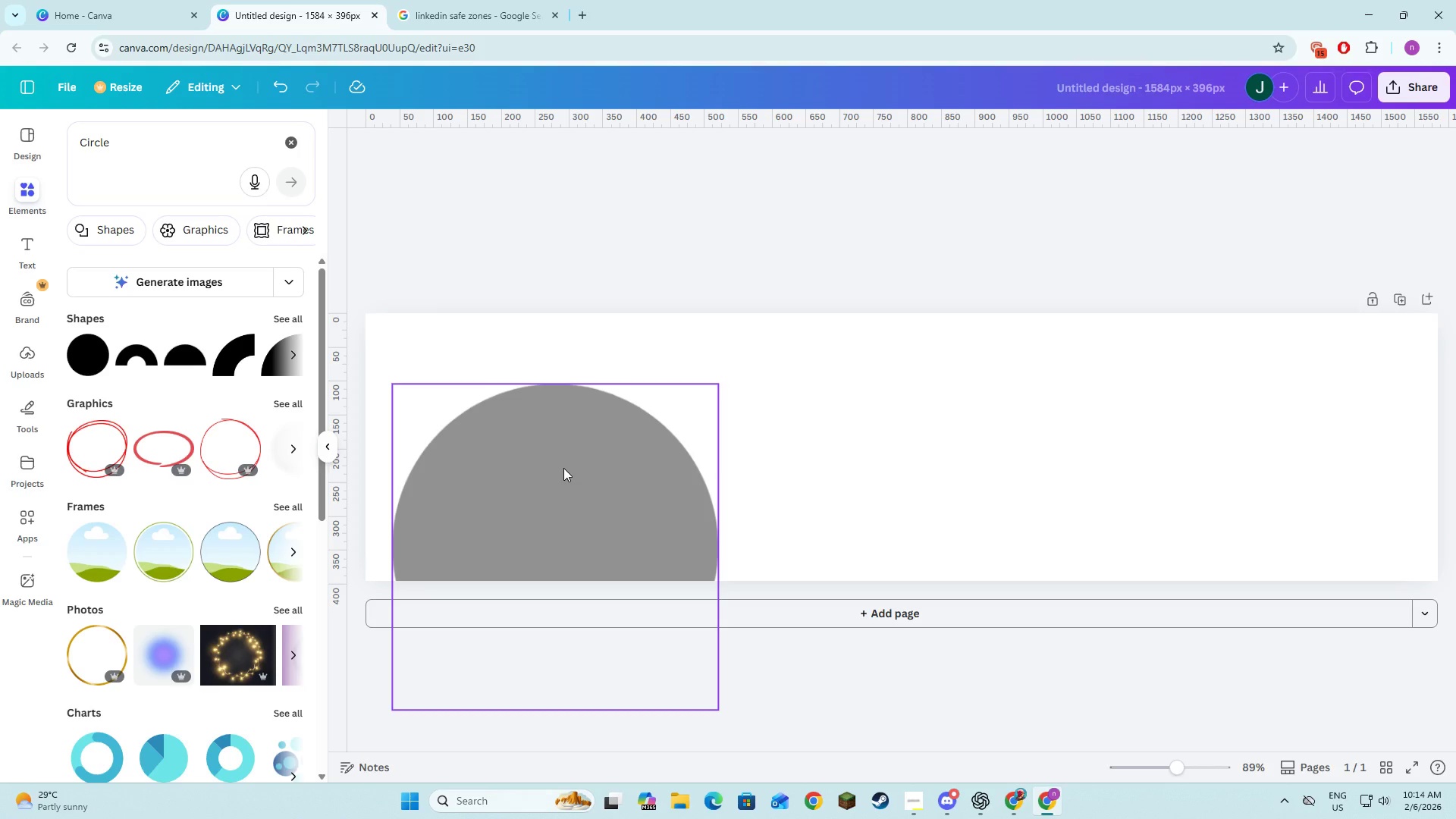 
left_click([420, 0])
 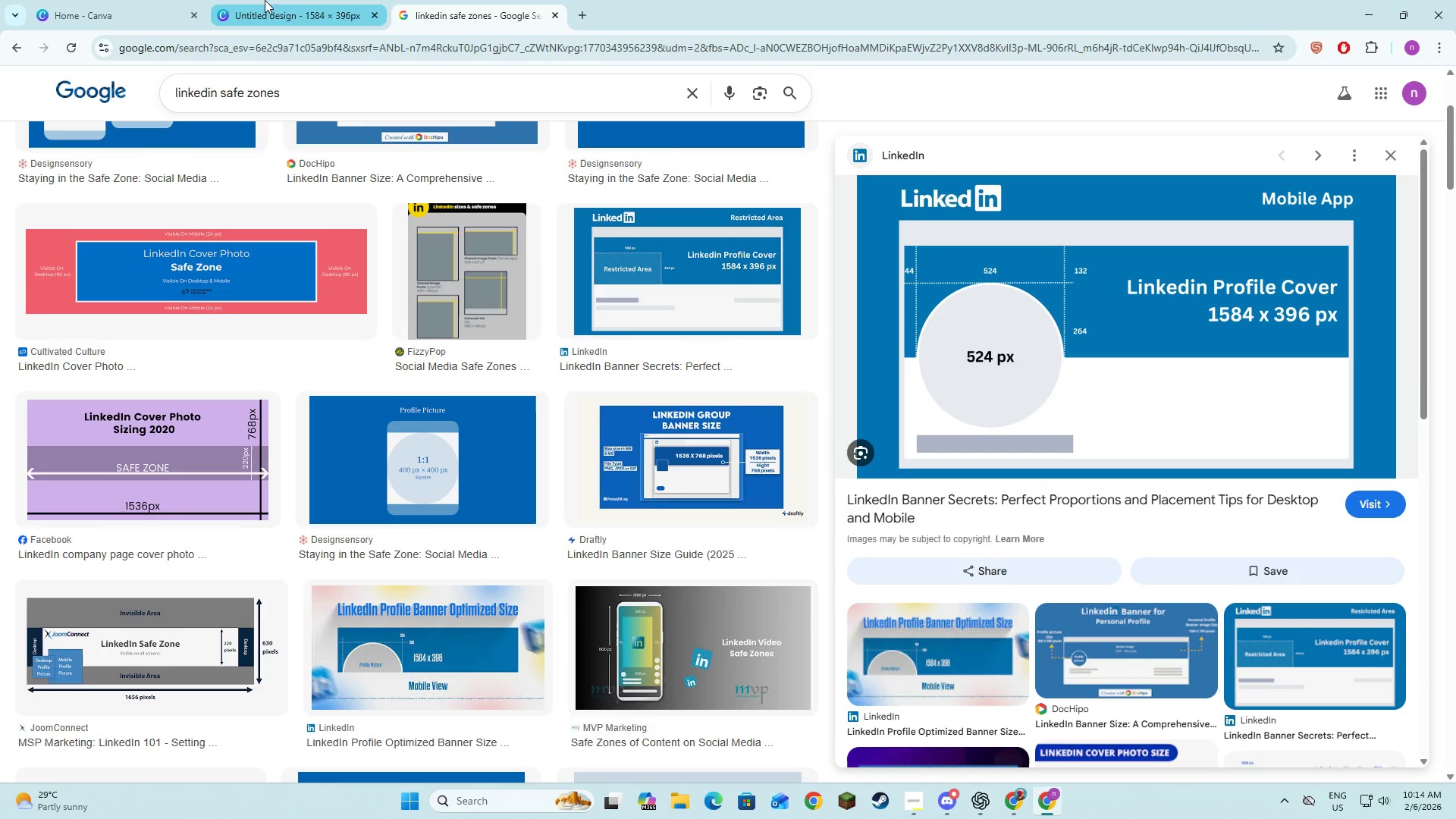 
left_click([281, 0])
 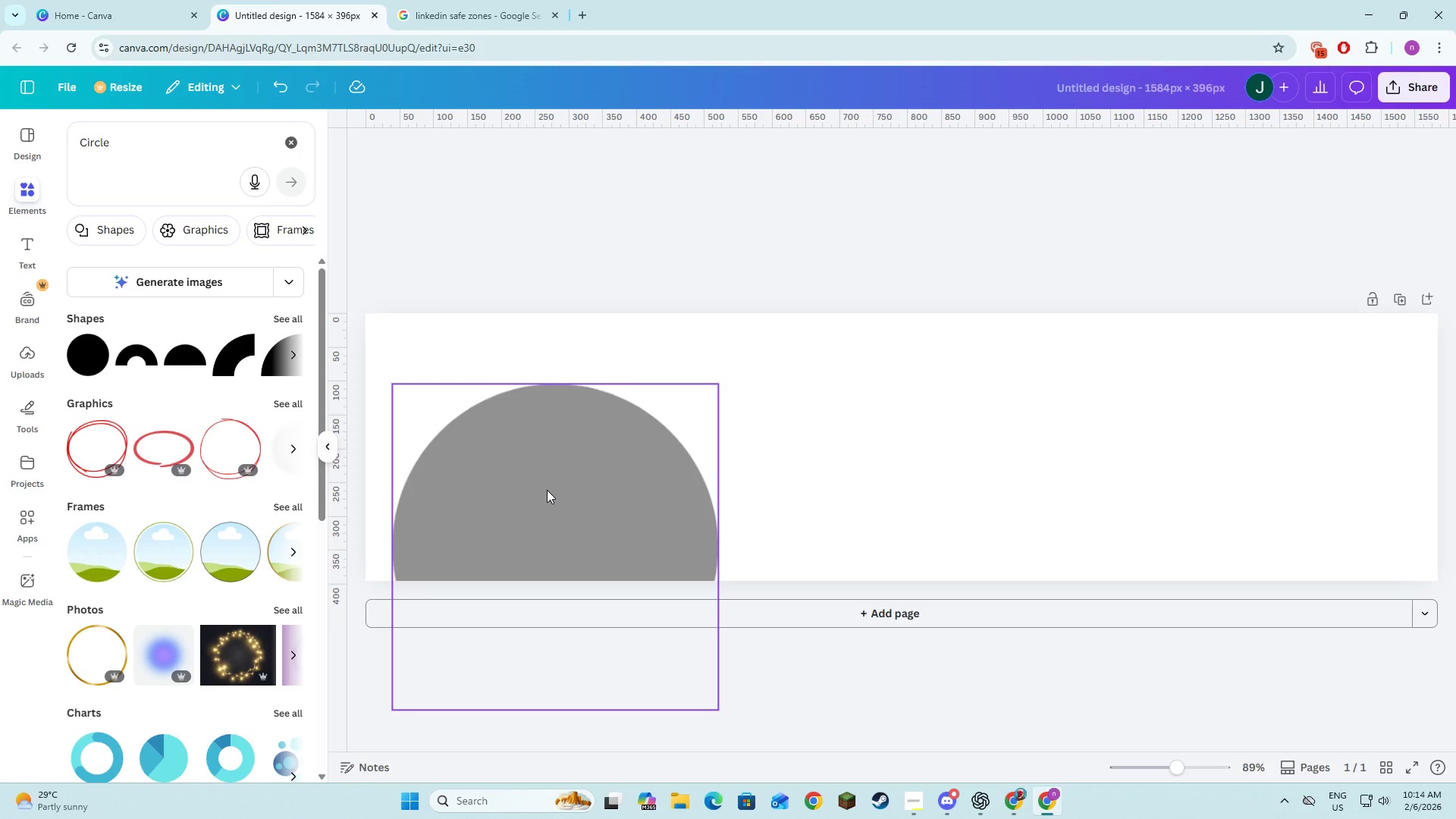 
left_click([547, 490])
 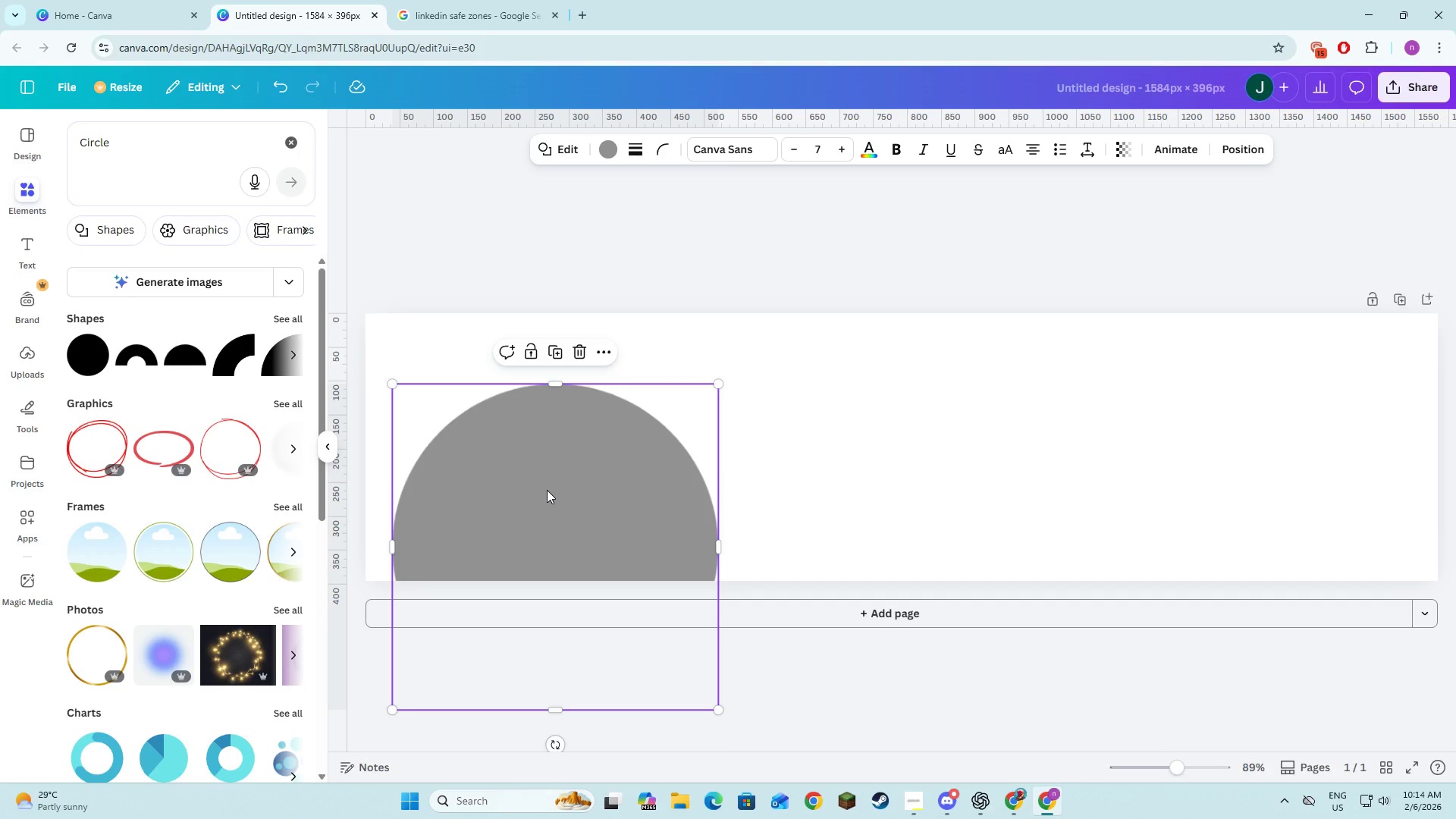 
left_click_drag(start_coordinate=[547, 490], to_coordinate=[572, 491])
 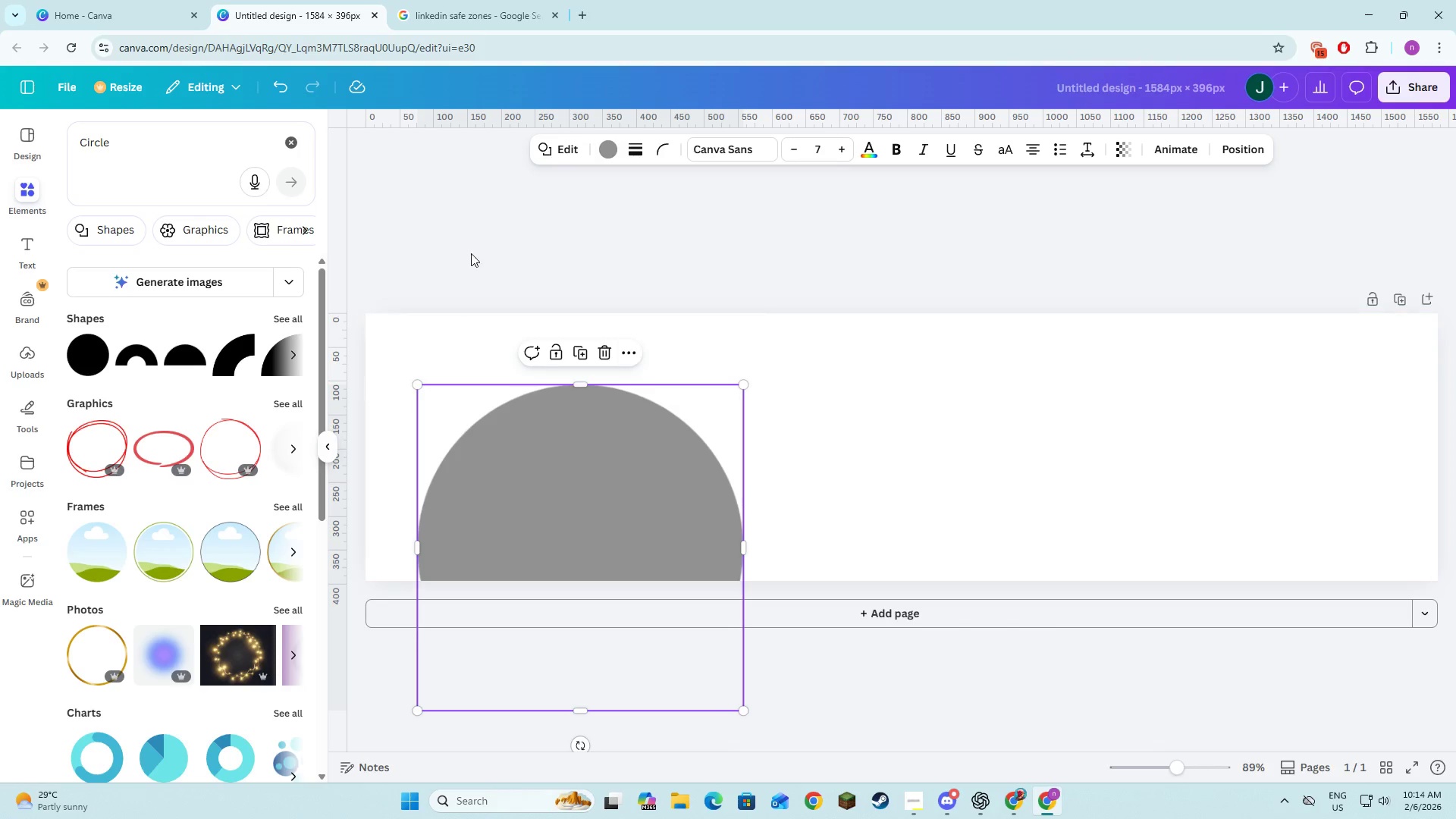 
left_click([469, 226])
 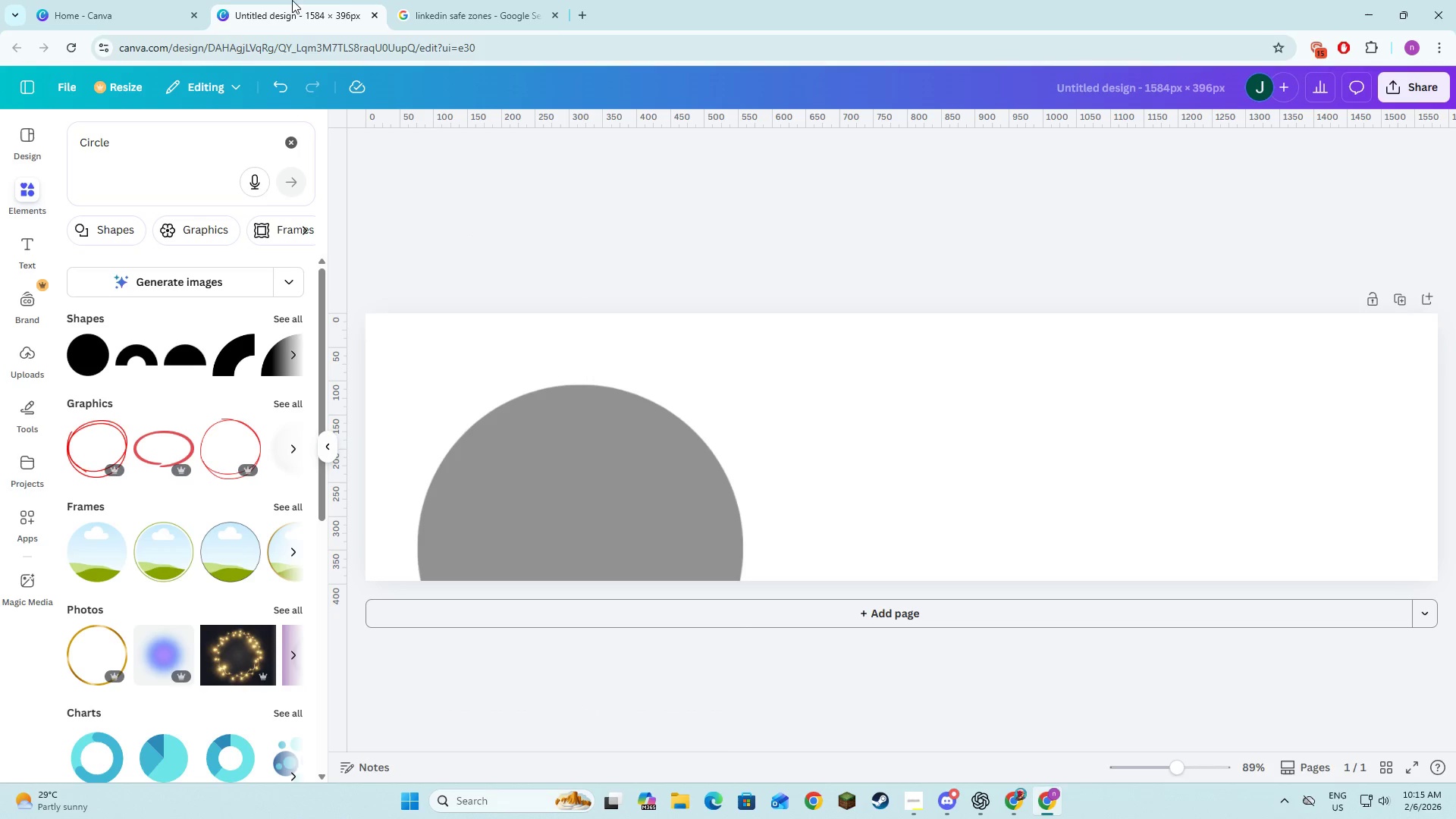 
left_click([436, 0])
 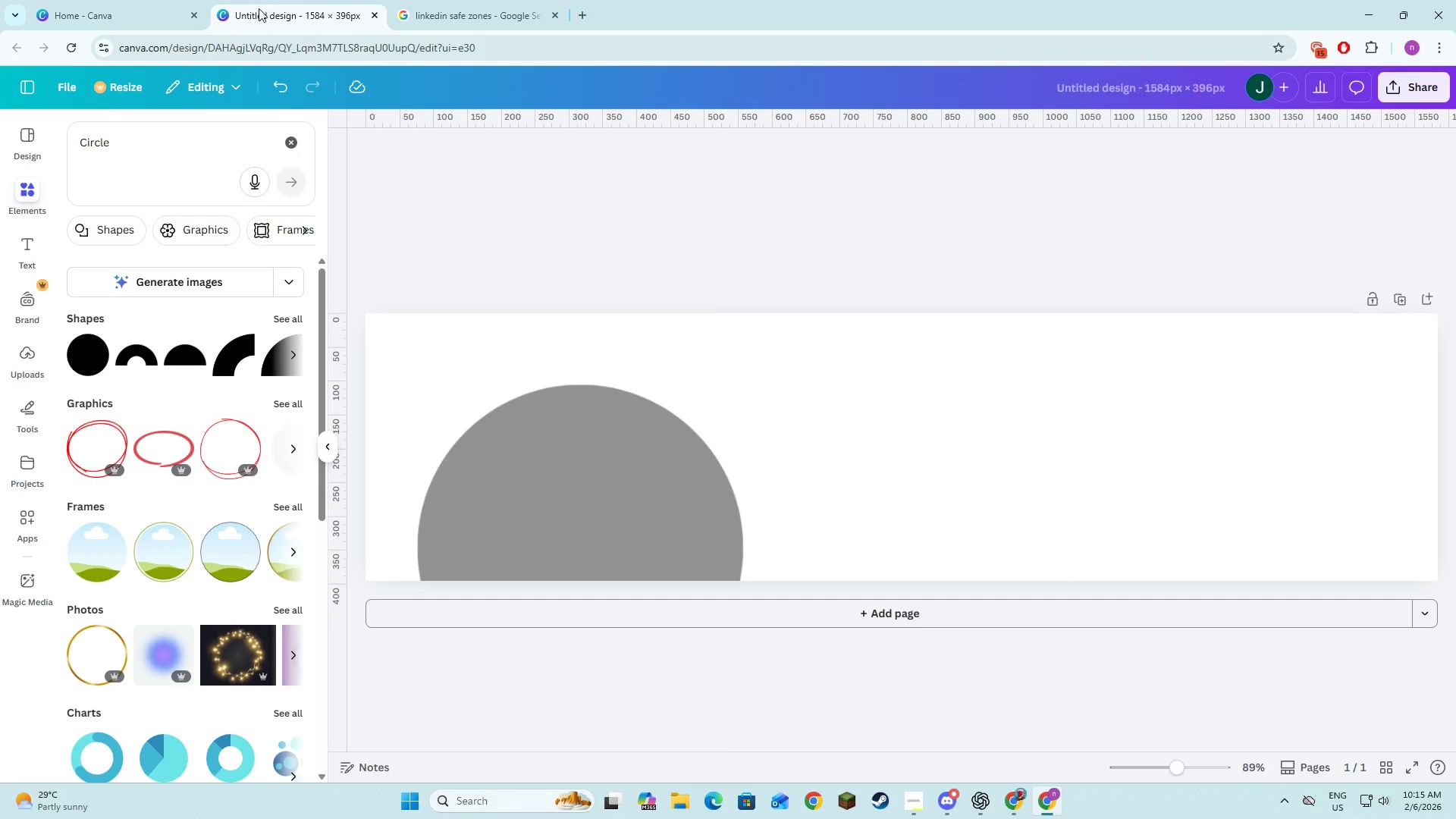 
left_click([446, 467])
 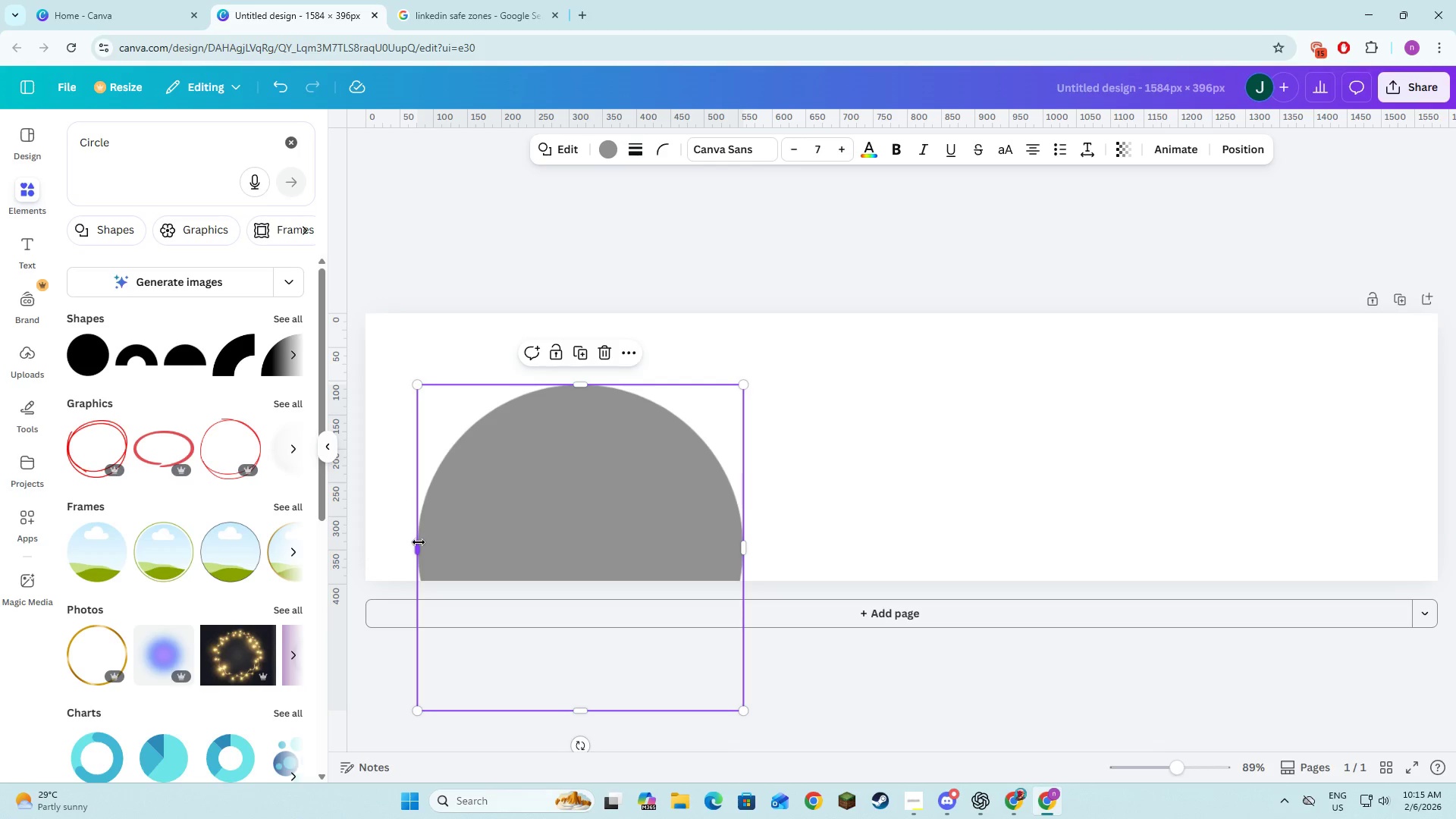 
left_click_drag(start_coordinate=[418, 548], to_coordinate=[397, 548])
 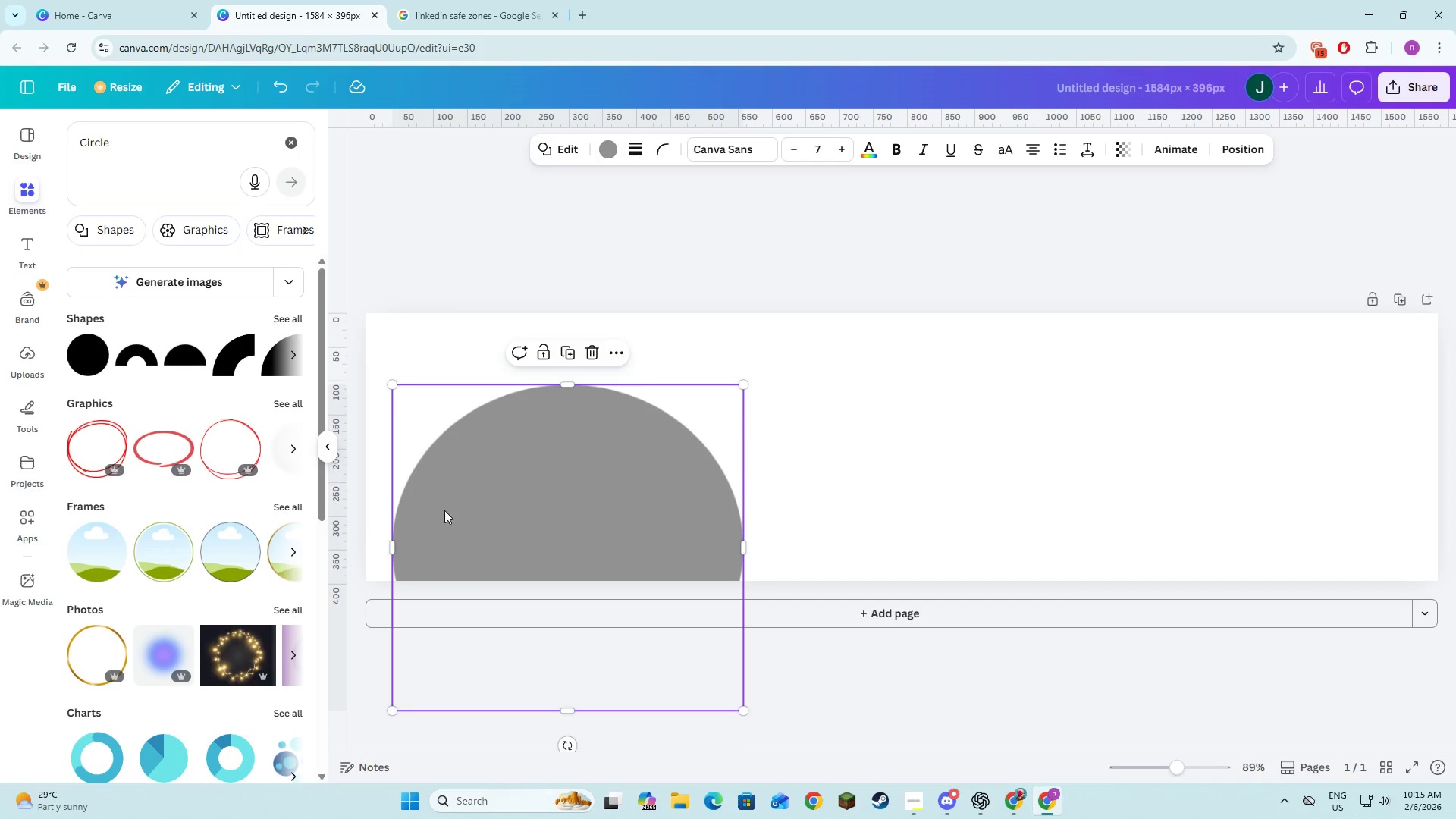 
left_click([473, 232])
 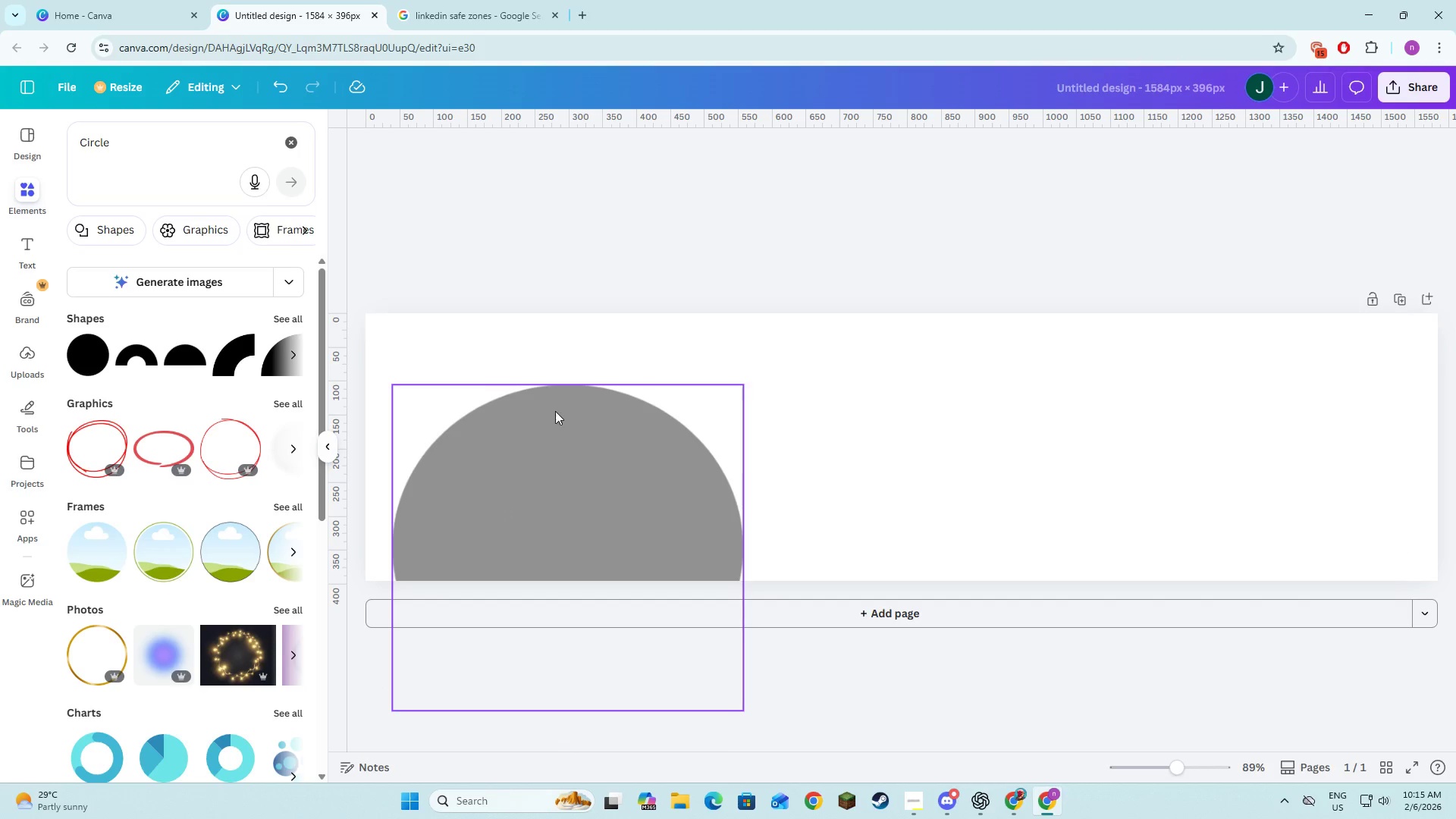 
left_click([556, 419])
 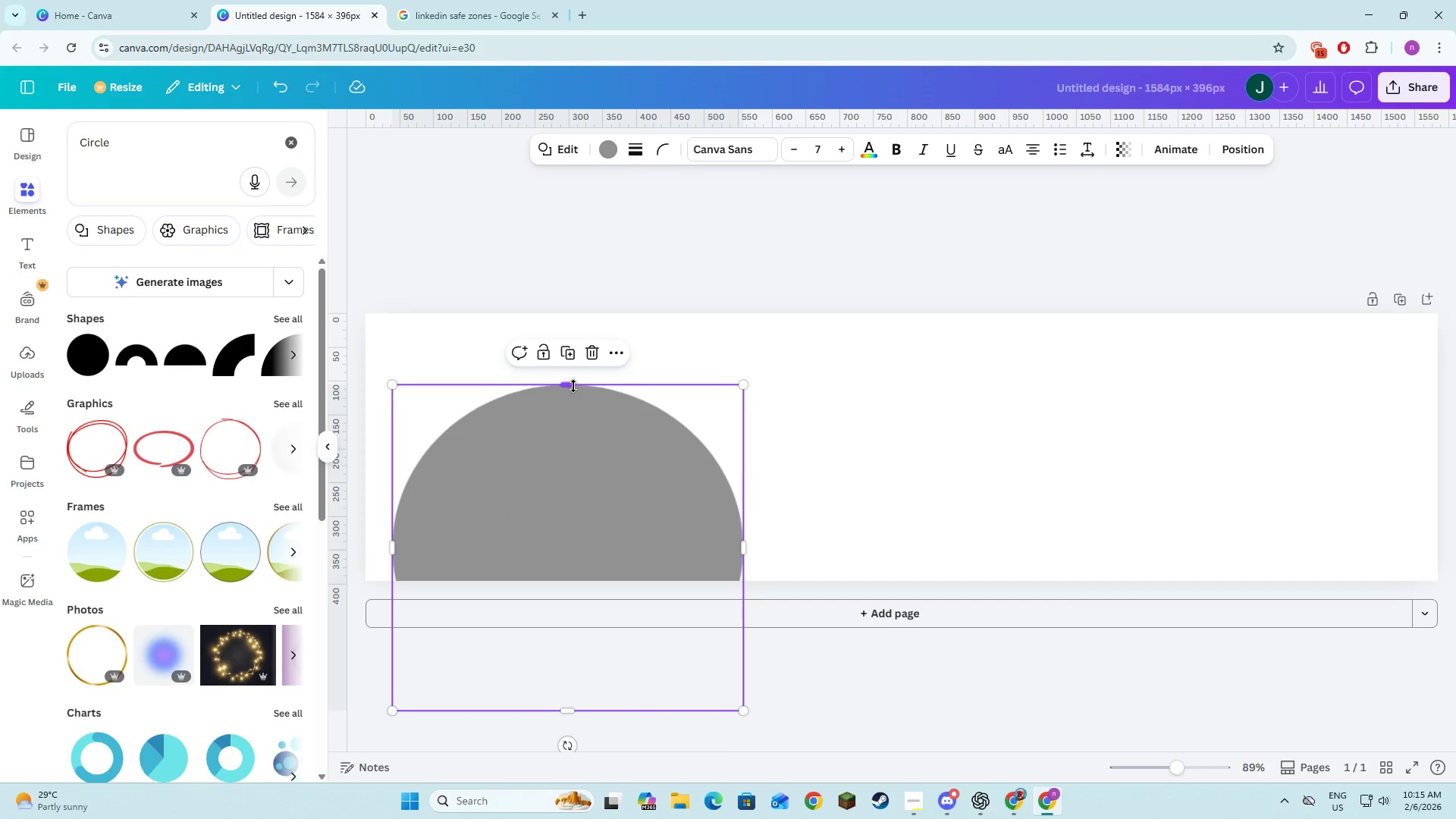 
left_click_drag(start_coordinate=[574, 385], to_coordinate=[573, 381])
 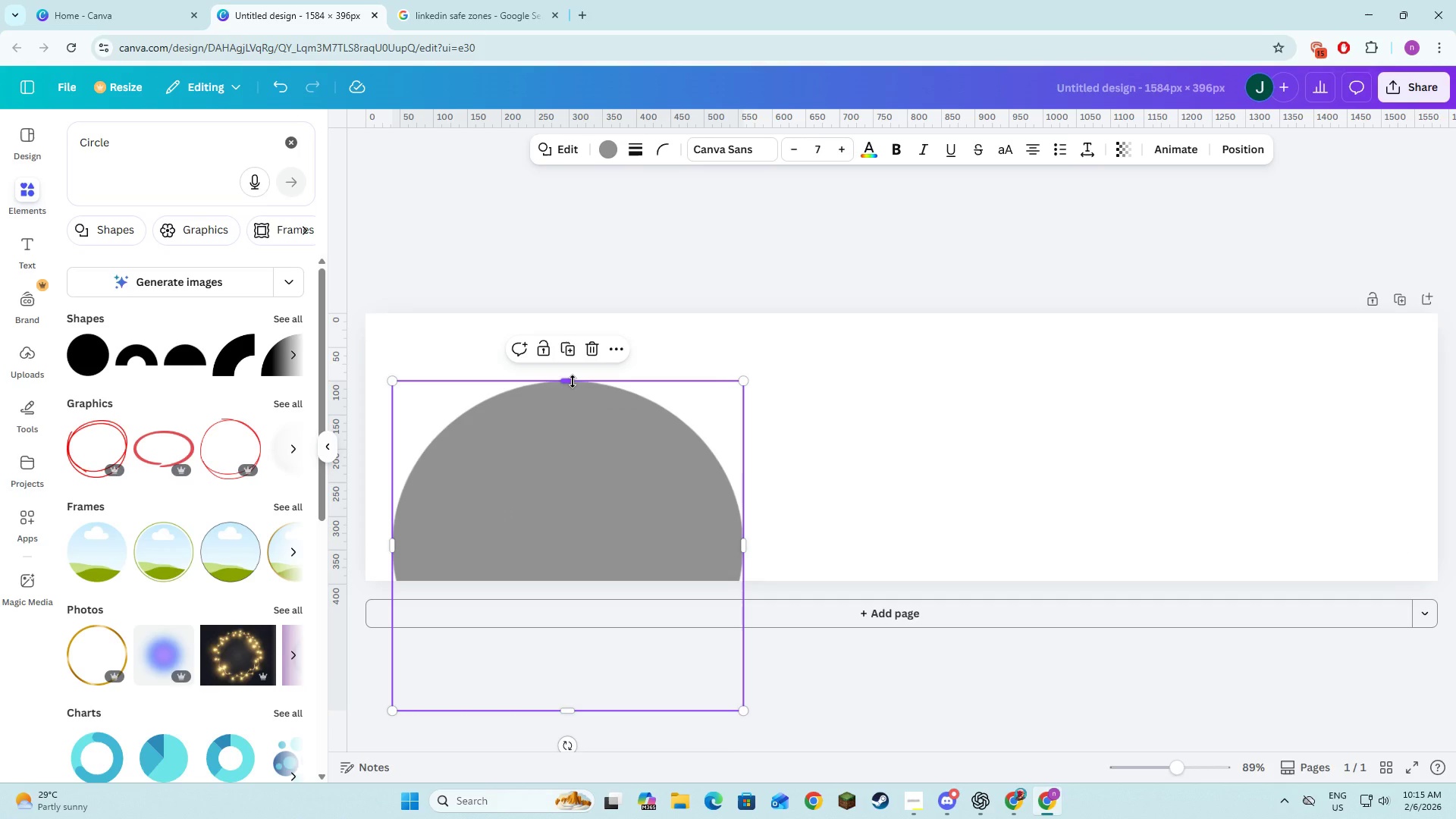 
key(Control+Z)
 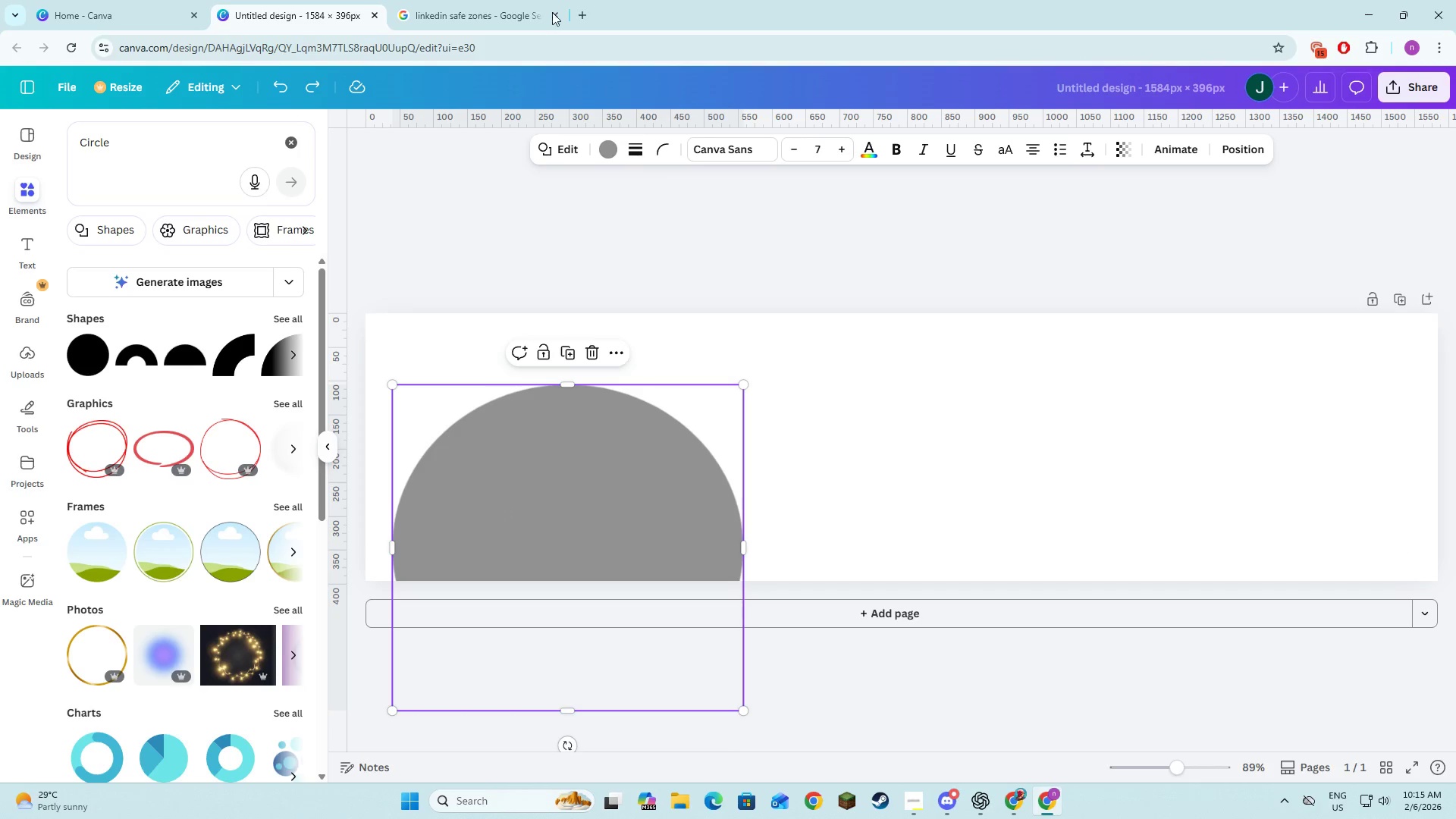 
left_click([449, 0])
 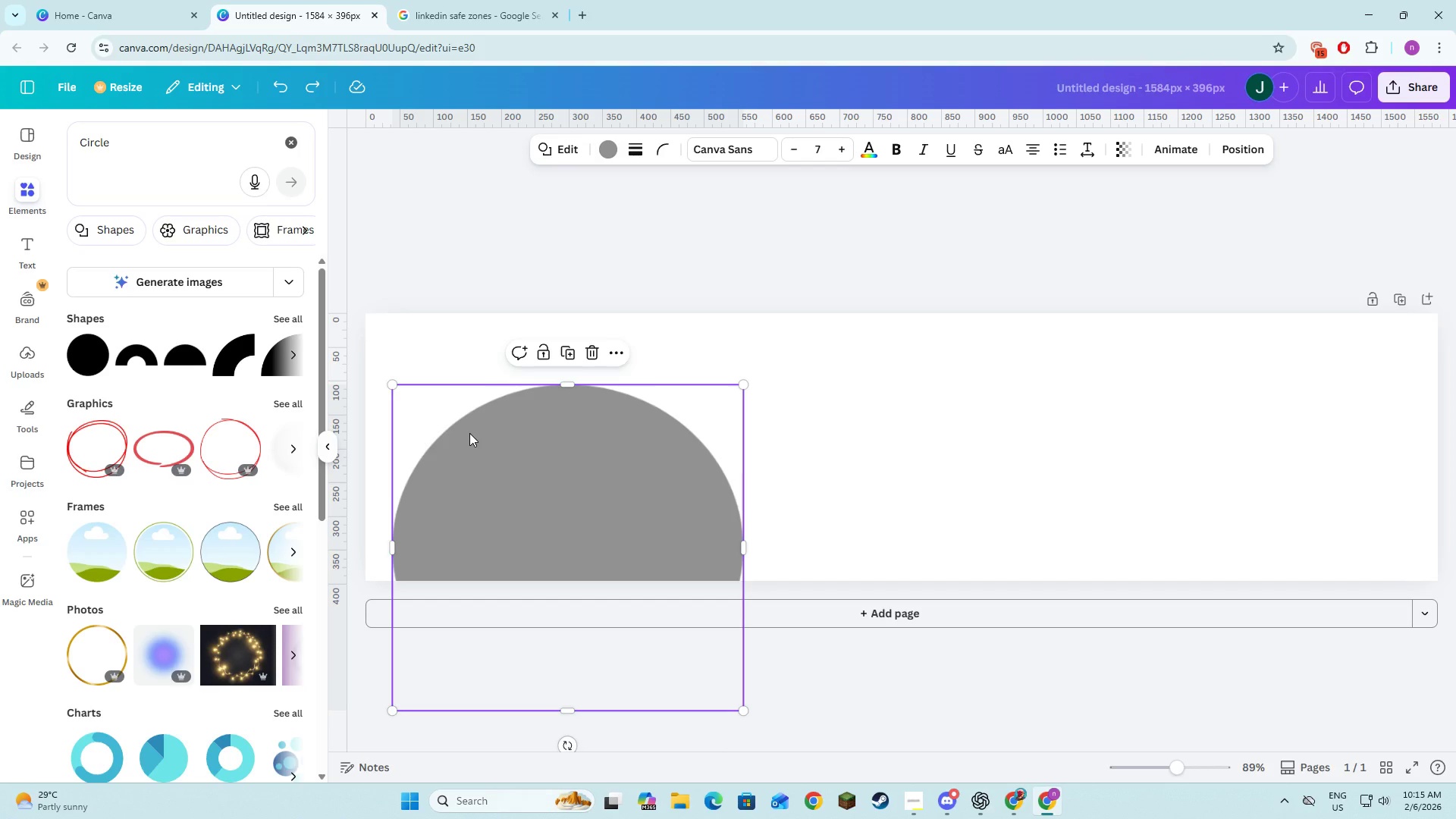 
wait(6.72)
 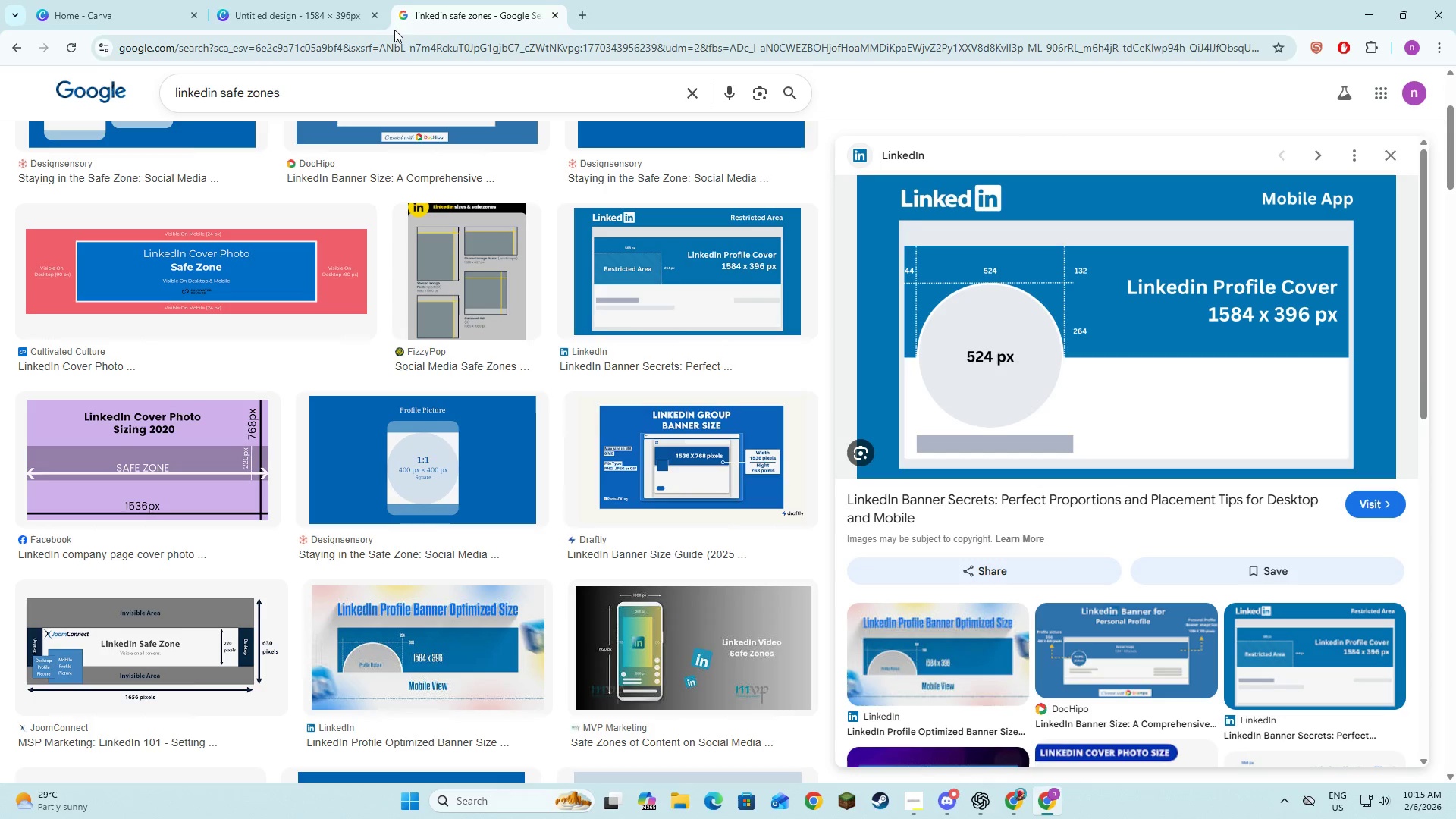 
left_click([443, 0])
 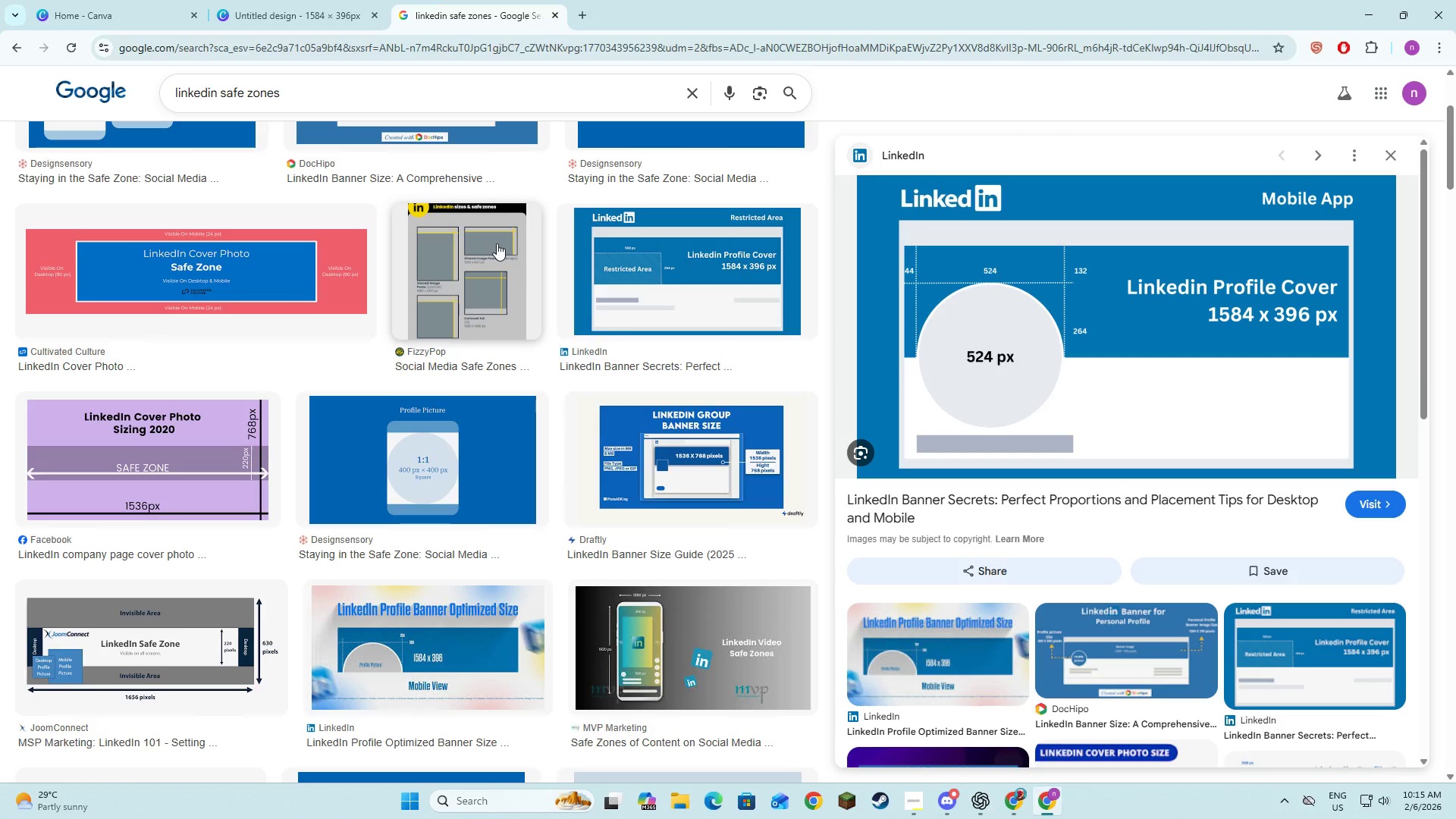 
mouse_move([275, 15])
 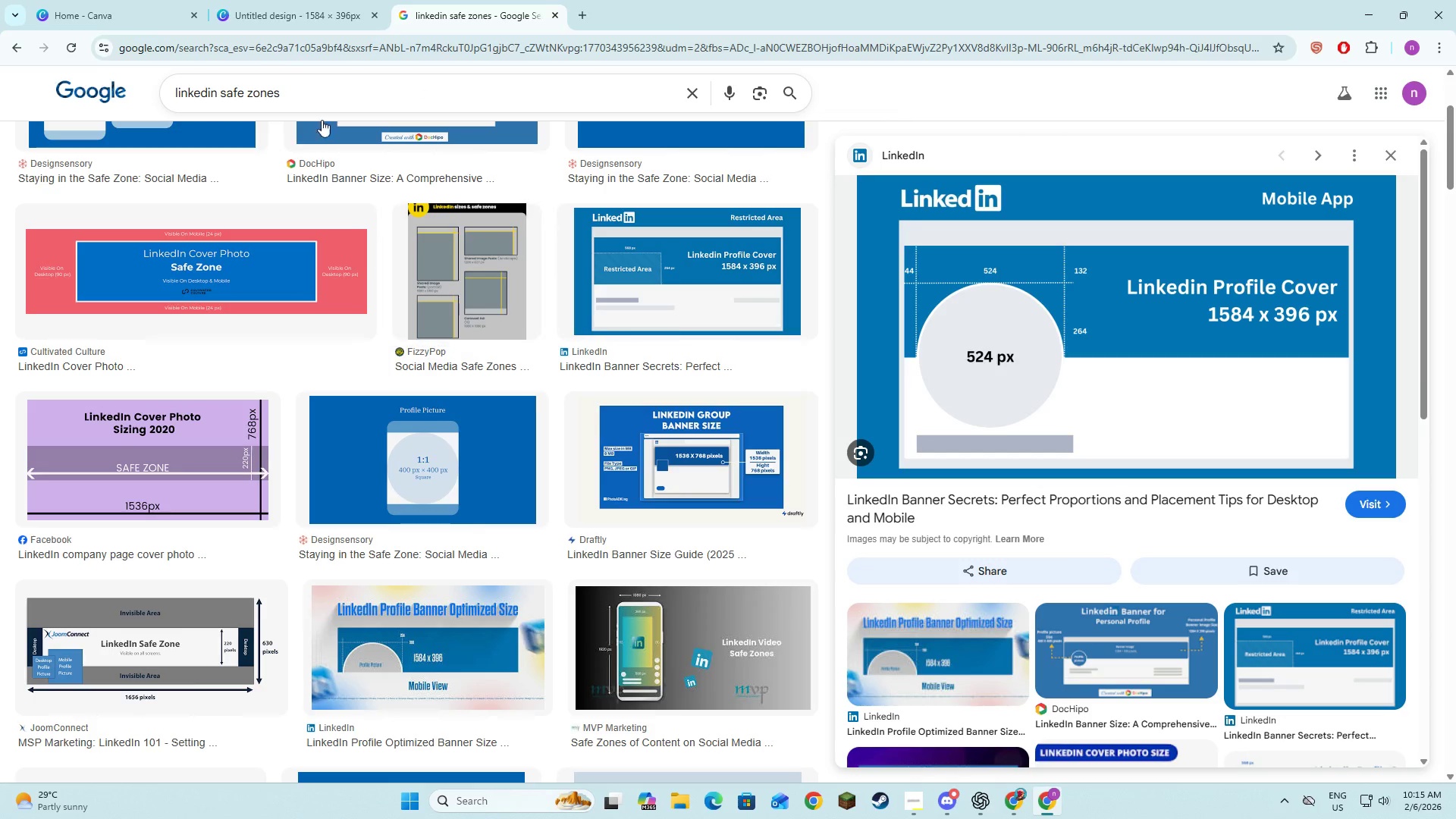 
left_click([244, 0])
 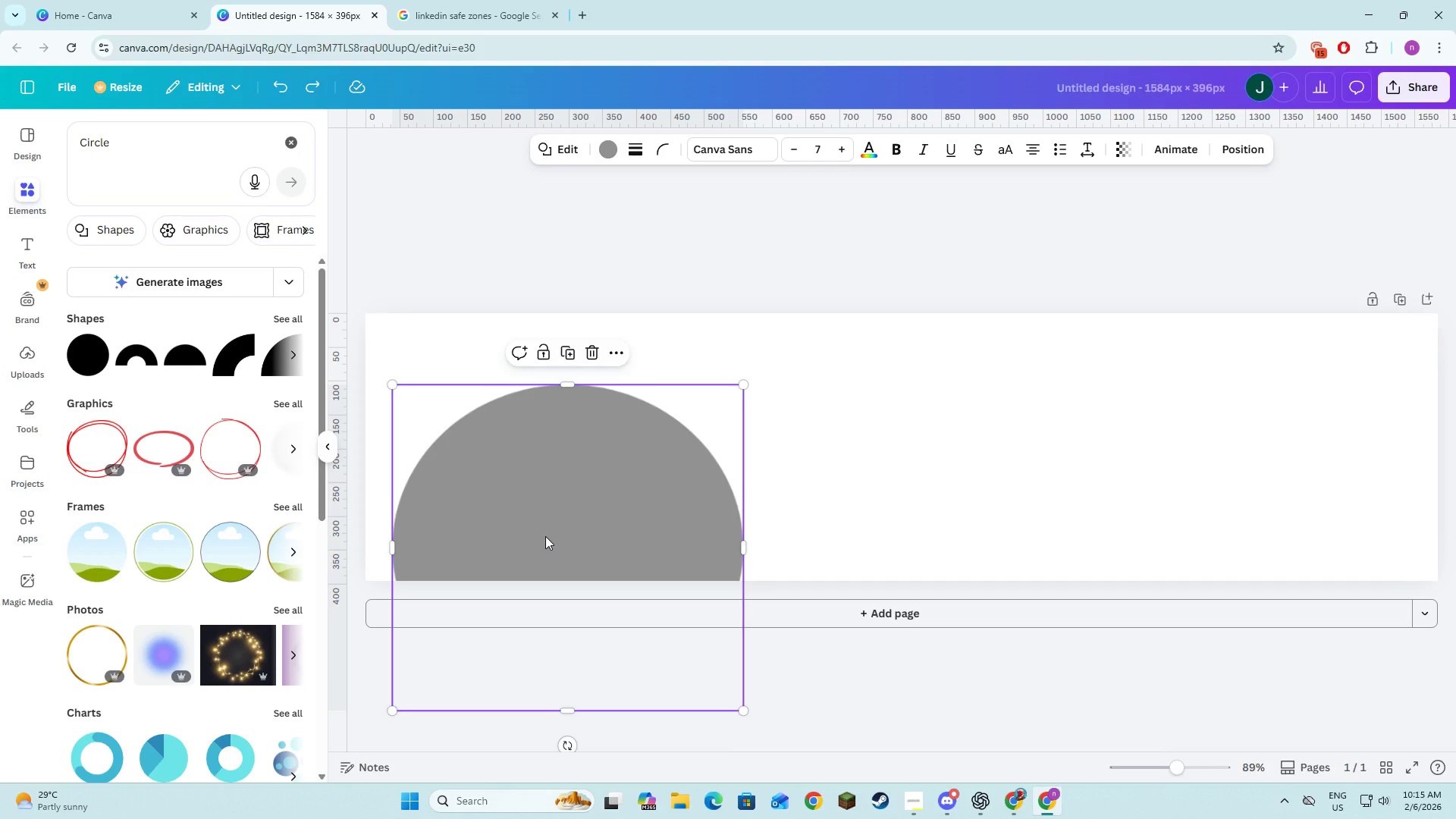 
wait(10.05)
 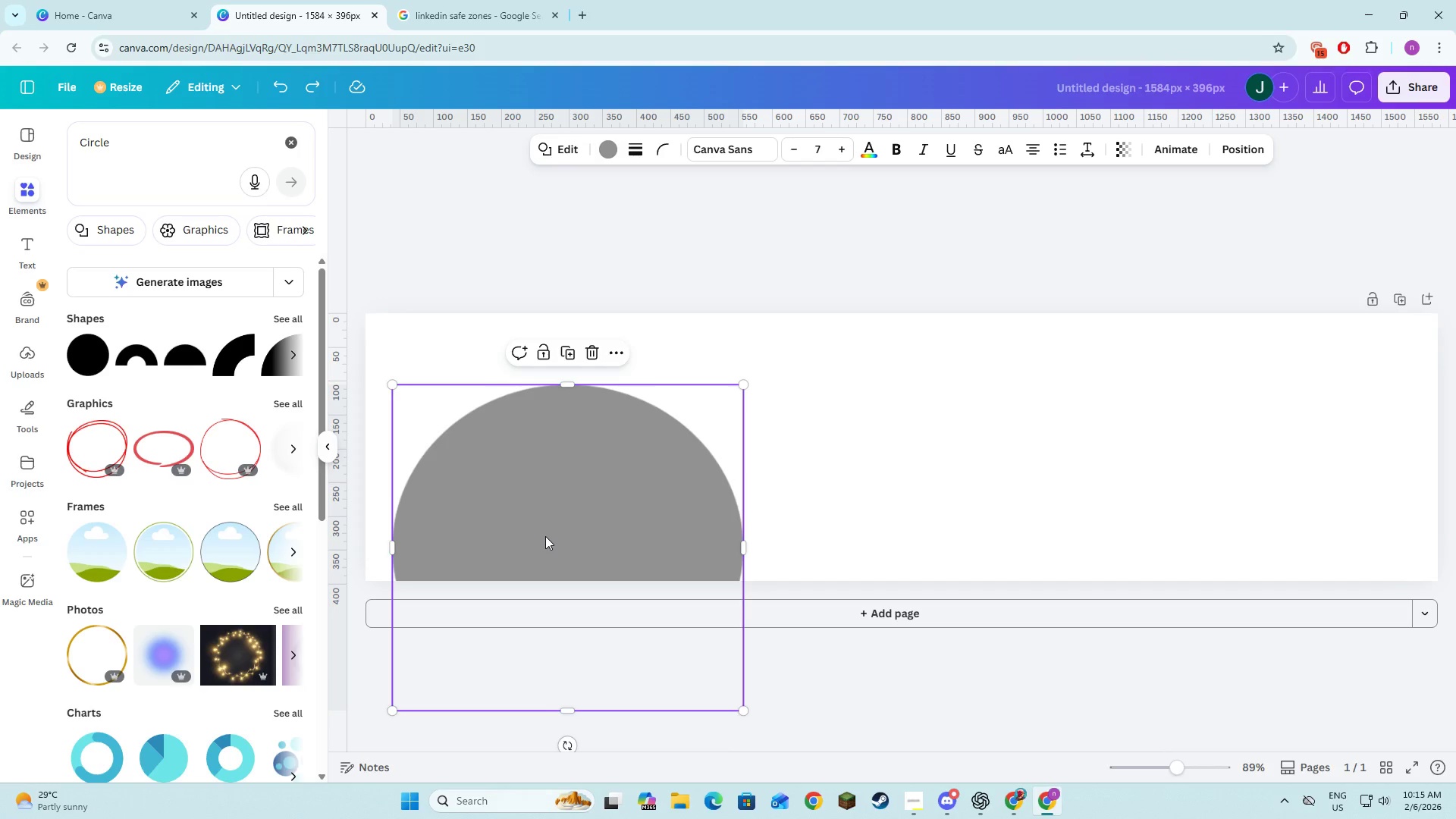 
left_click_drag(start_coordinate=[559, 708], to_coordinate=[564, 657])
 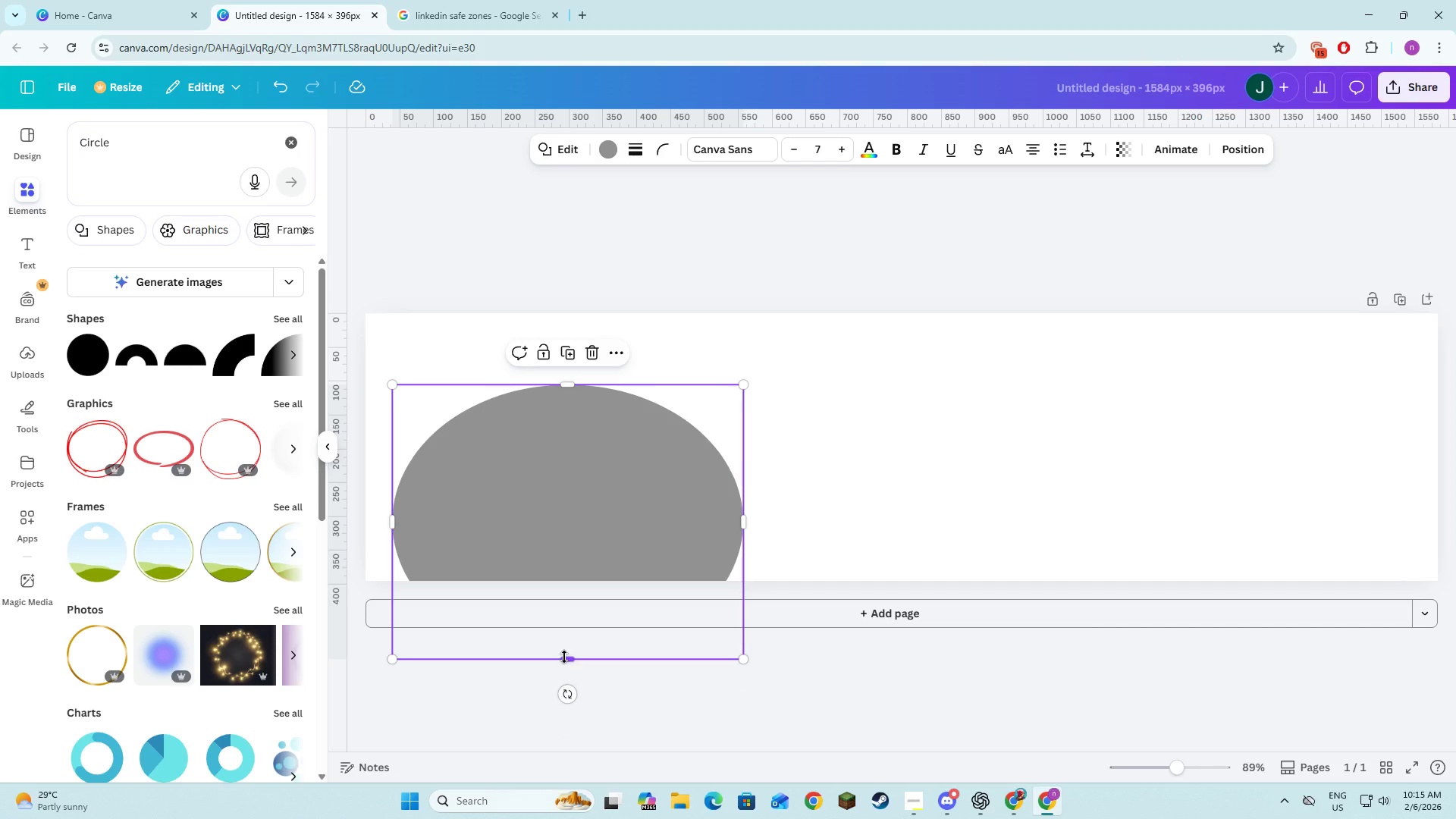 
key(Control+Z)
 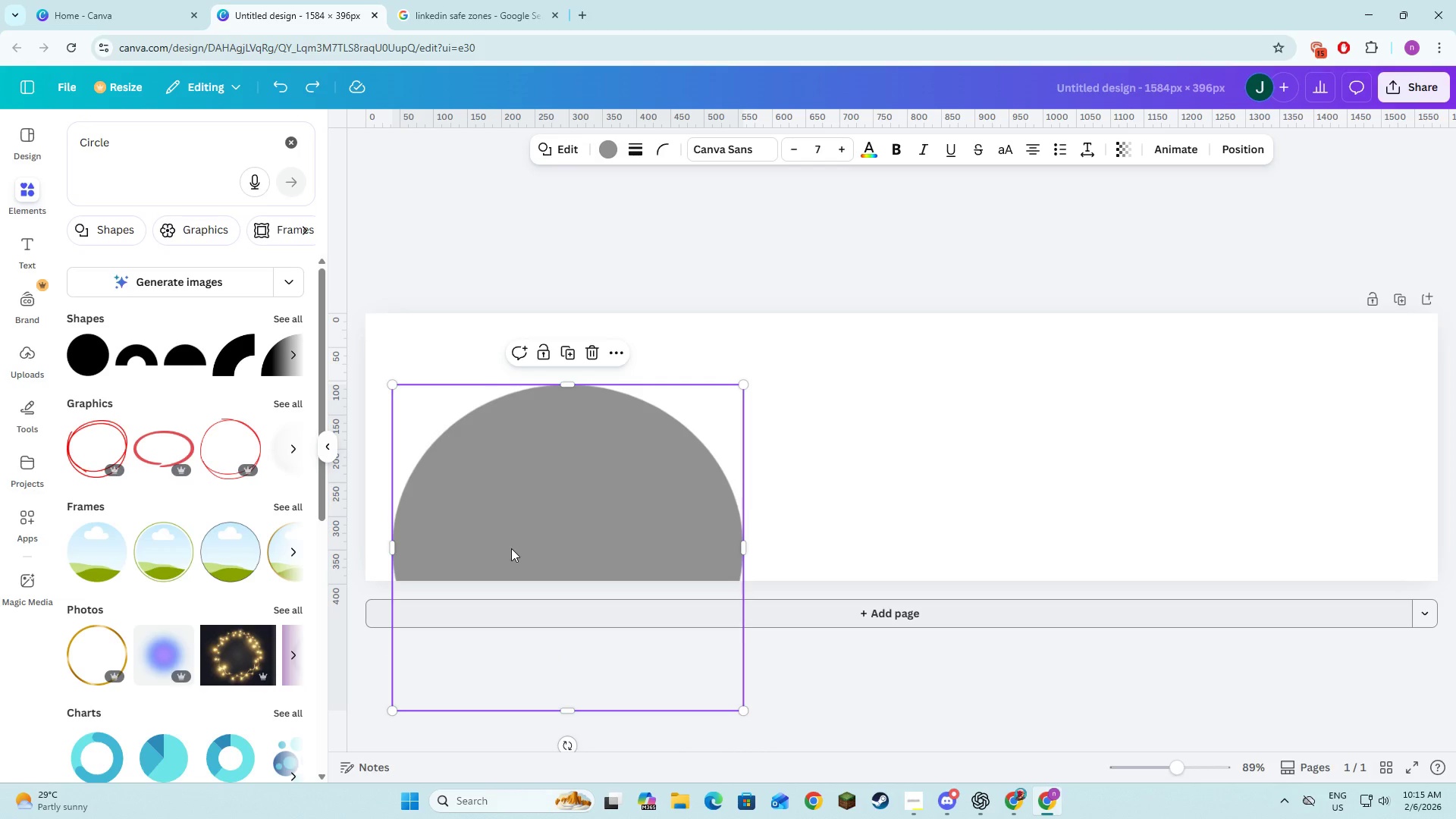 
left_click([487, 223])
 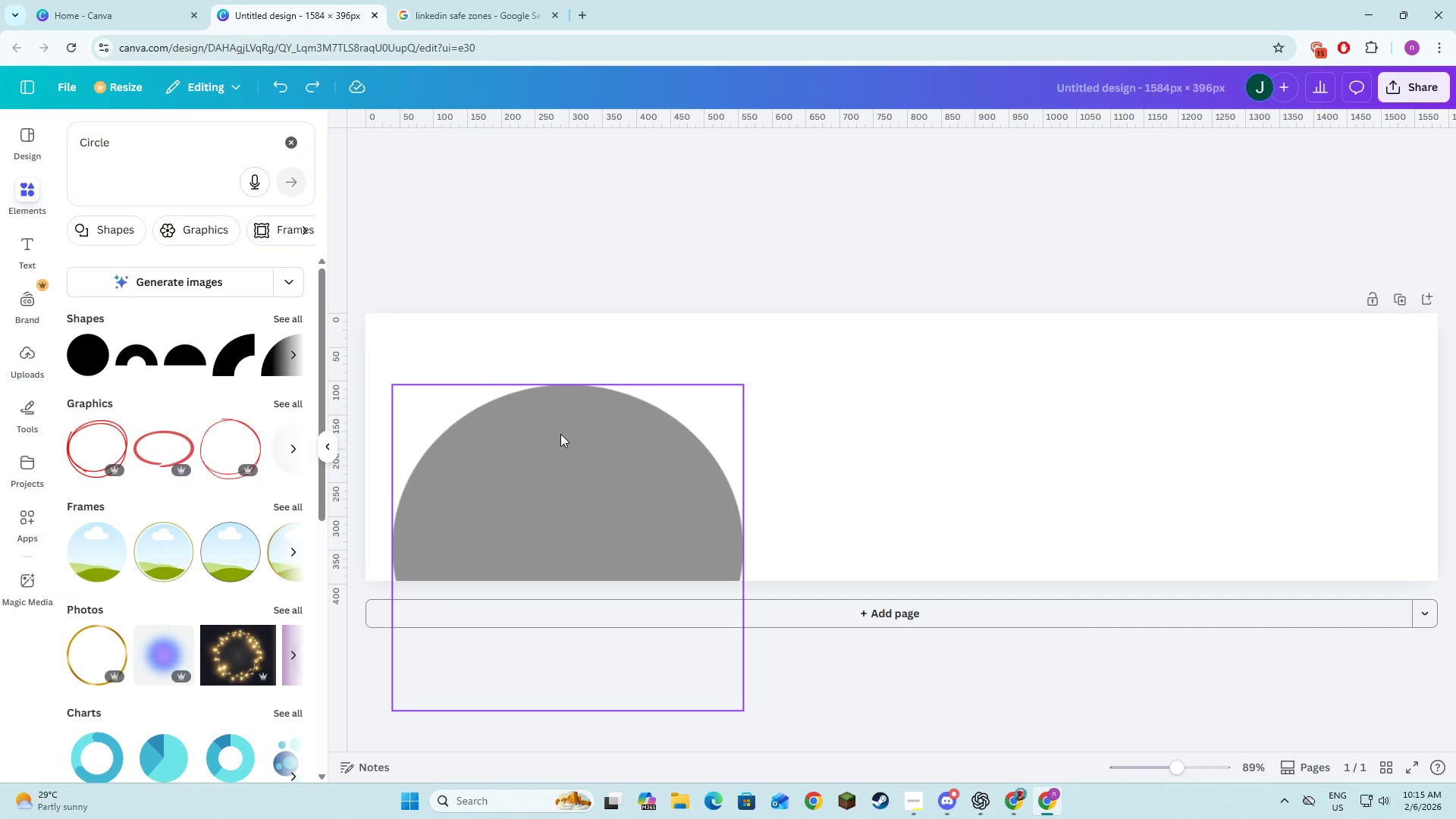 
left_click([523, 0])
 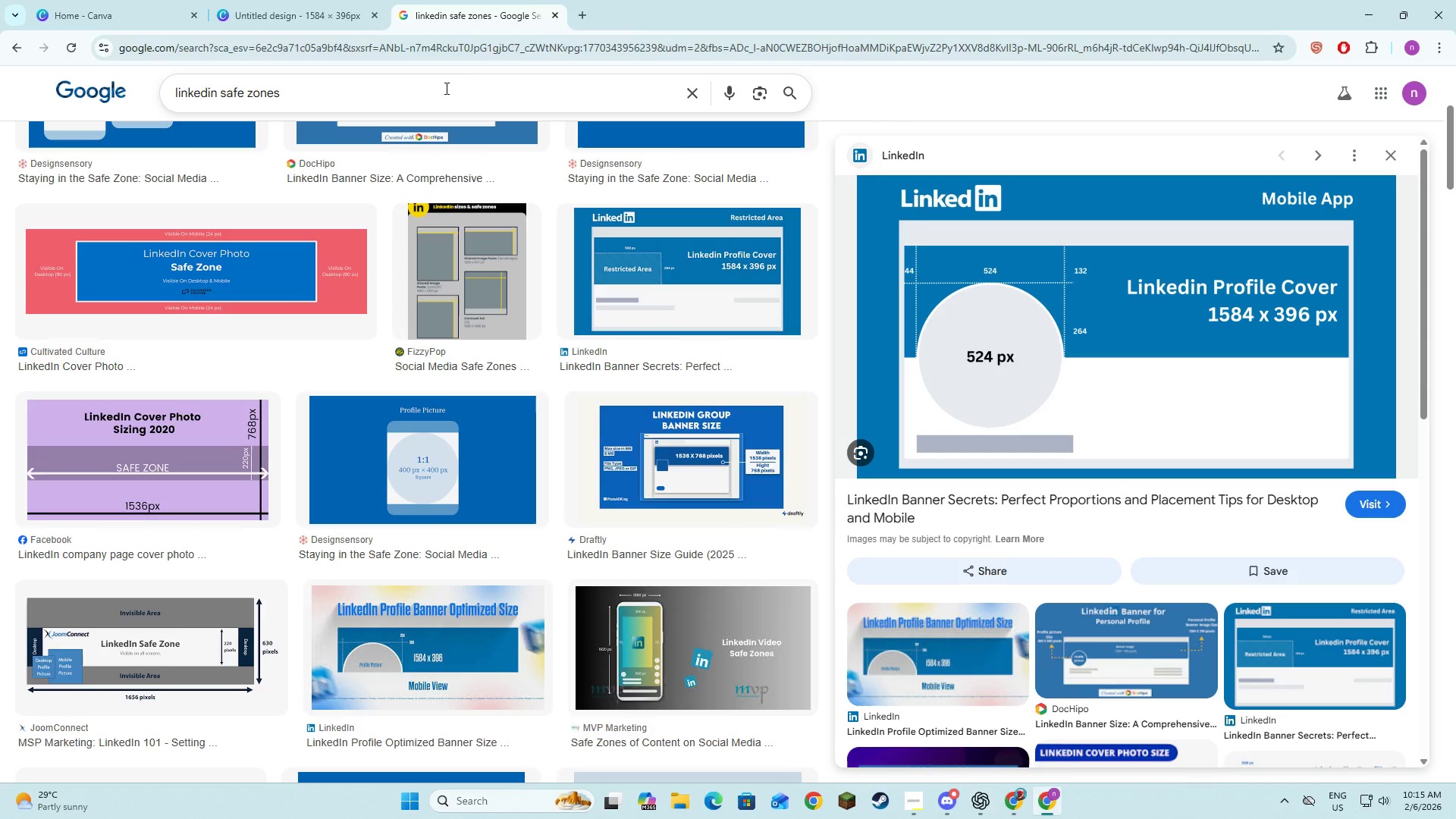 
left_click([296, 0])
 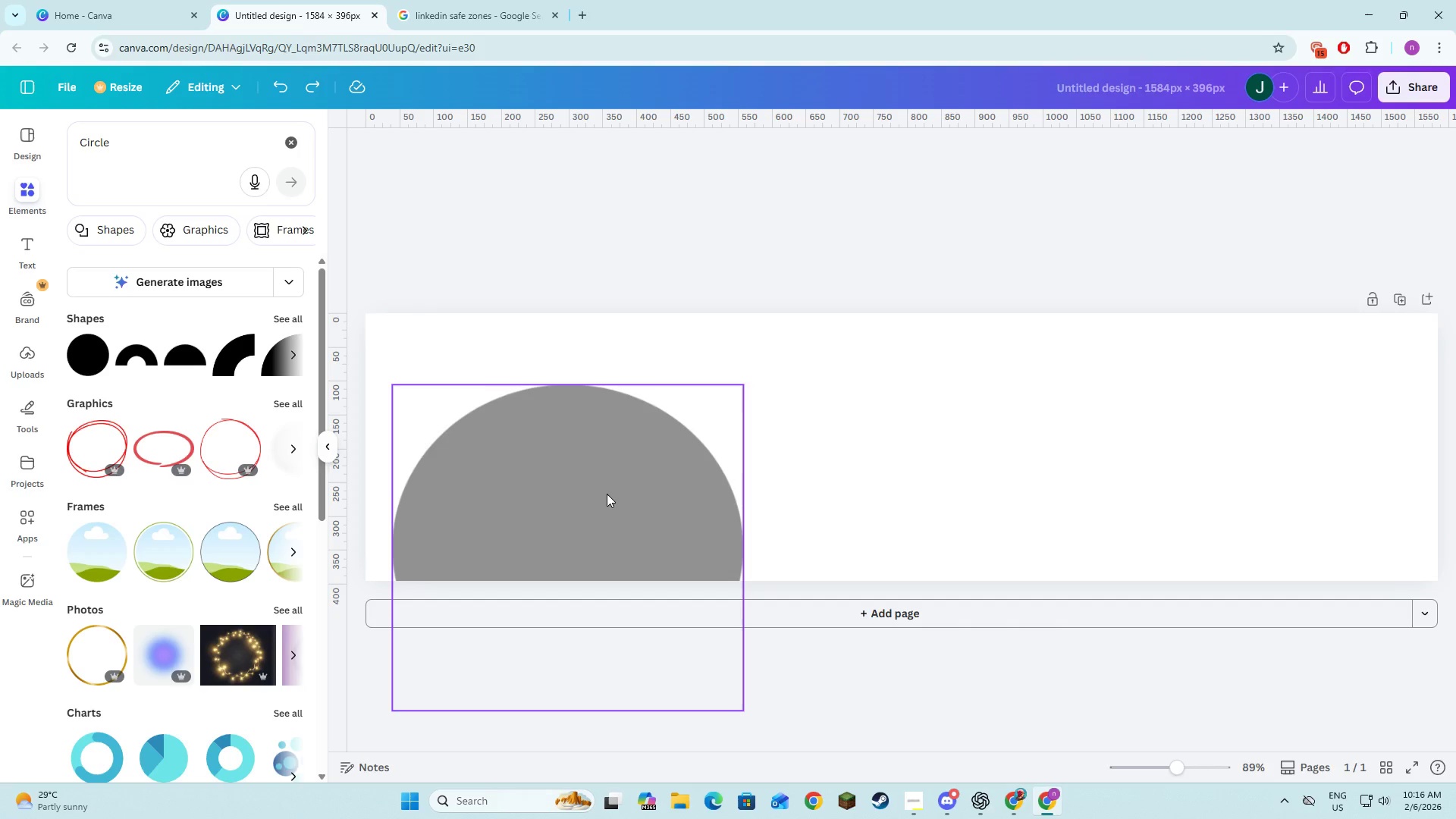 
wait(6.41)
 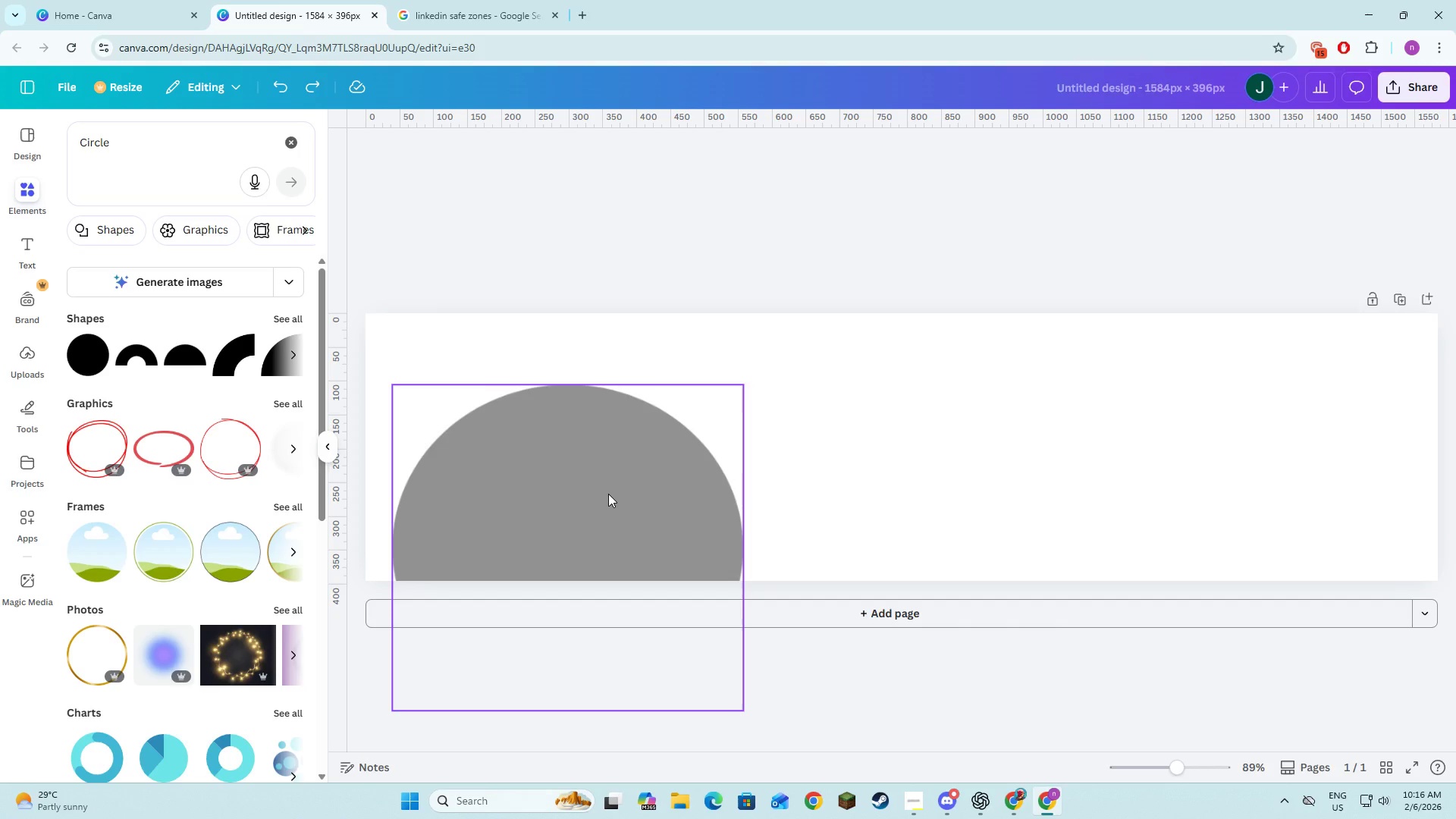 
left_click([602, 475])
 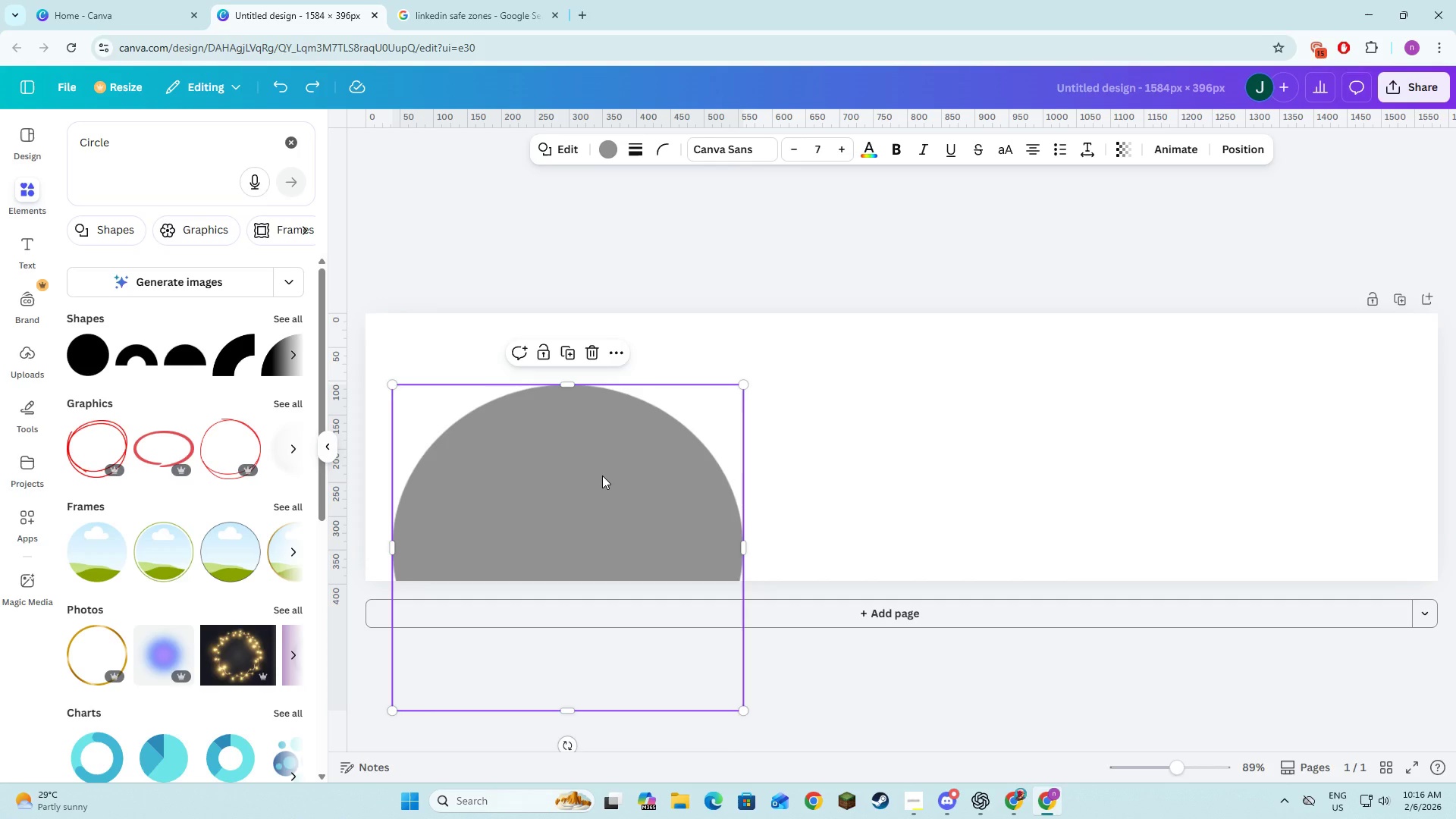 
left_click_drag(start_coordinate=[602, 475], to_coordinate=[601, 518])
 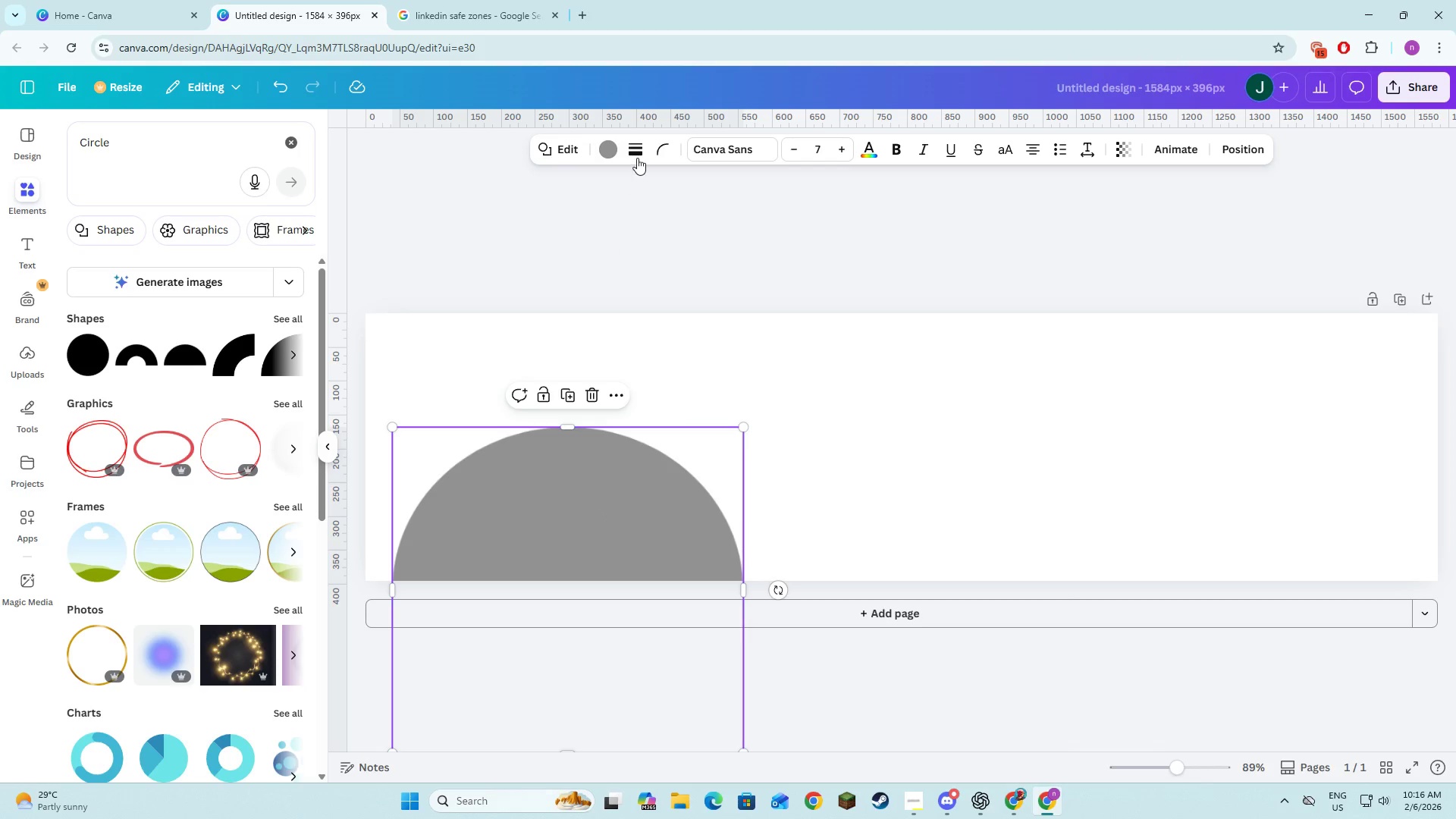 
left_click_drag(start_coordinate=[637, 158], to_coordinate=[639, 164])
 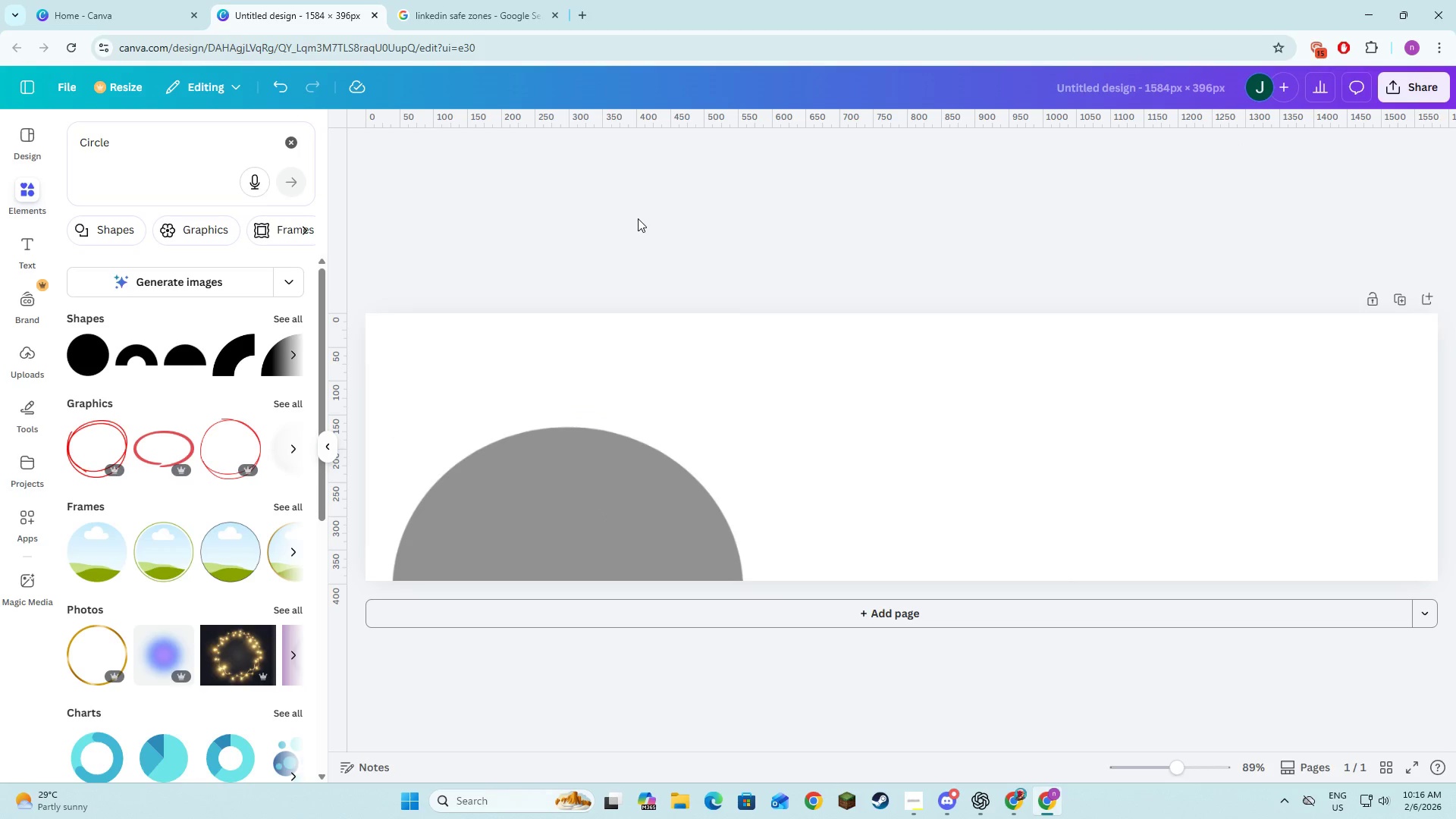 
double_click([805, 347])
 